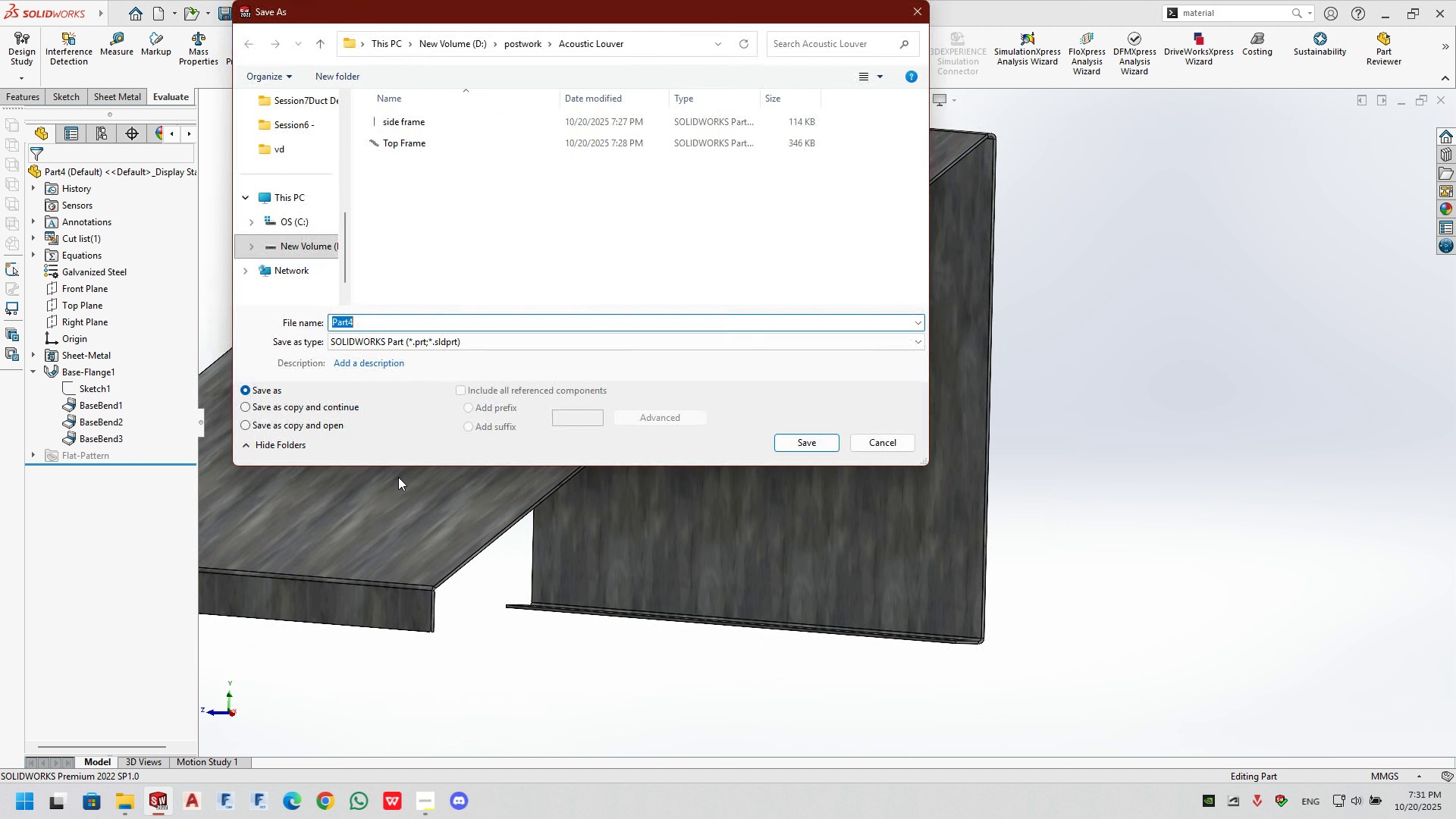 
type(btoo)
key(Backspace)
key(Backspace)
key(Backspace)
type(ottom blade)
 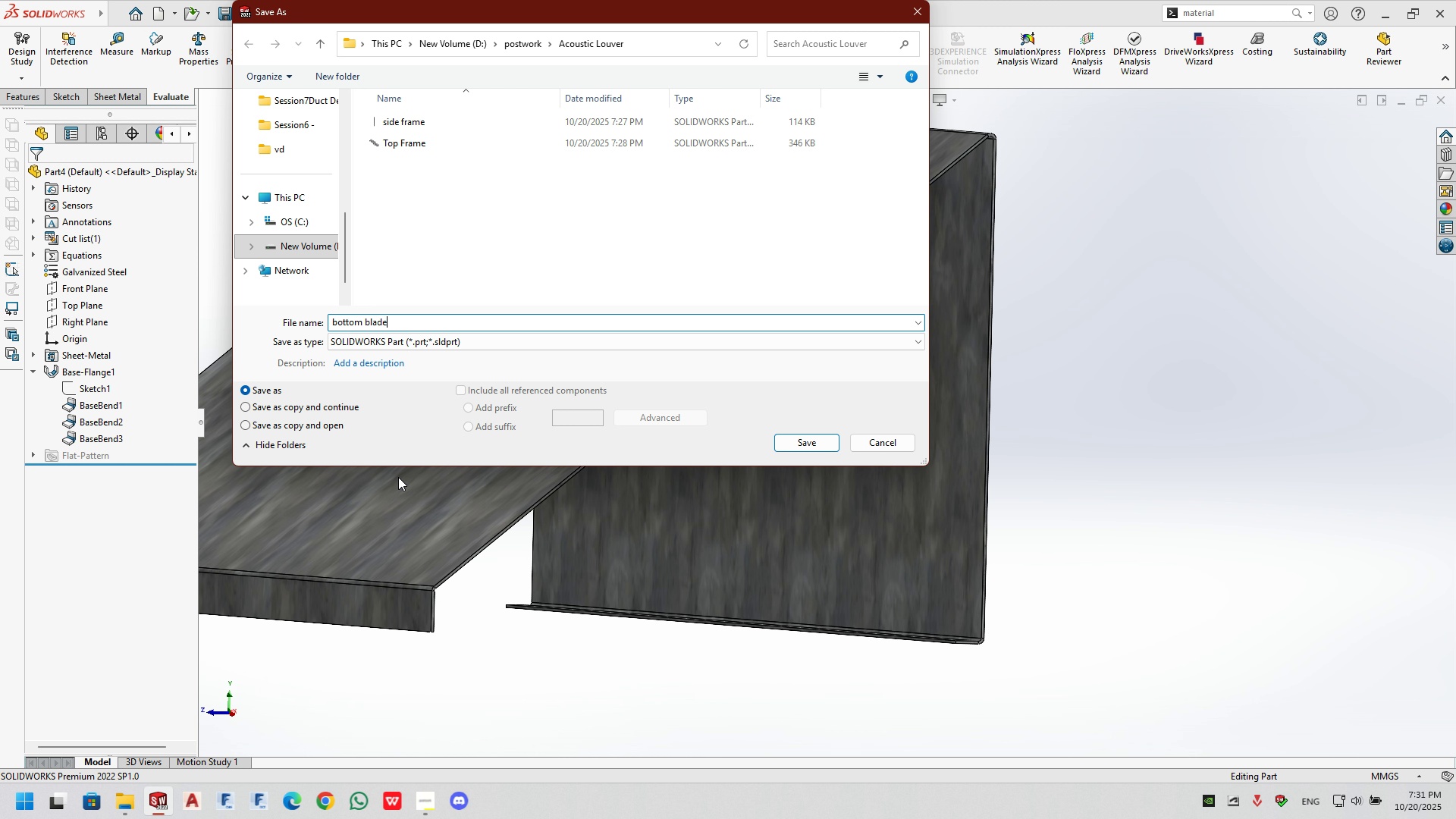 
key(Enter)
 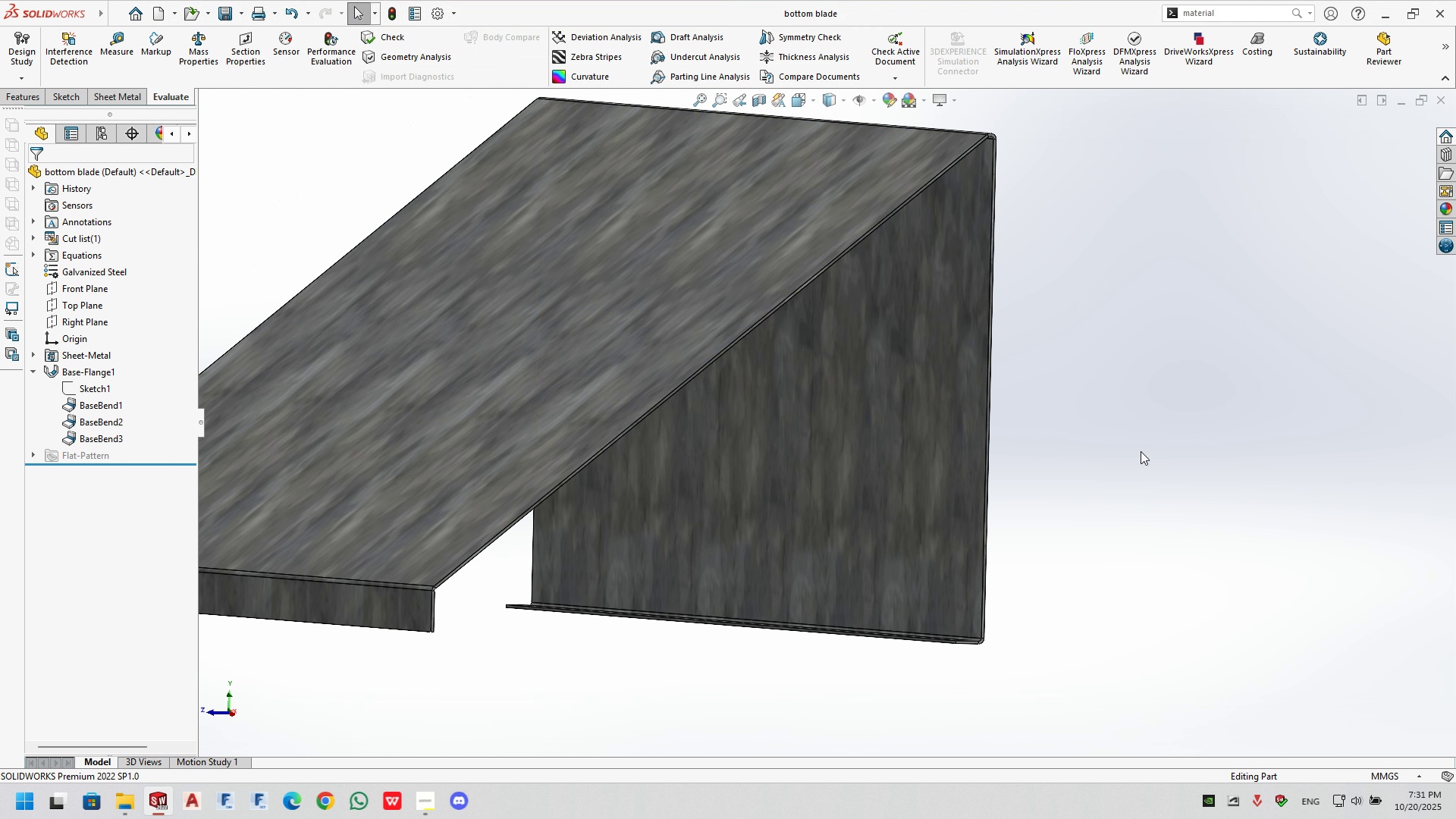 
middle_click([1141, 450])
 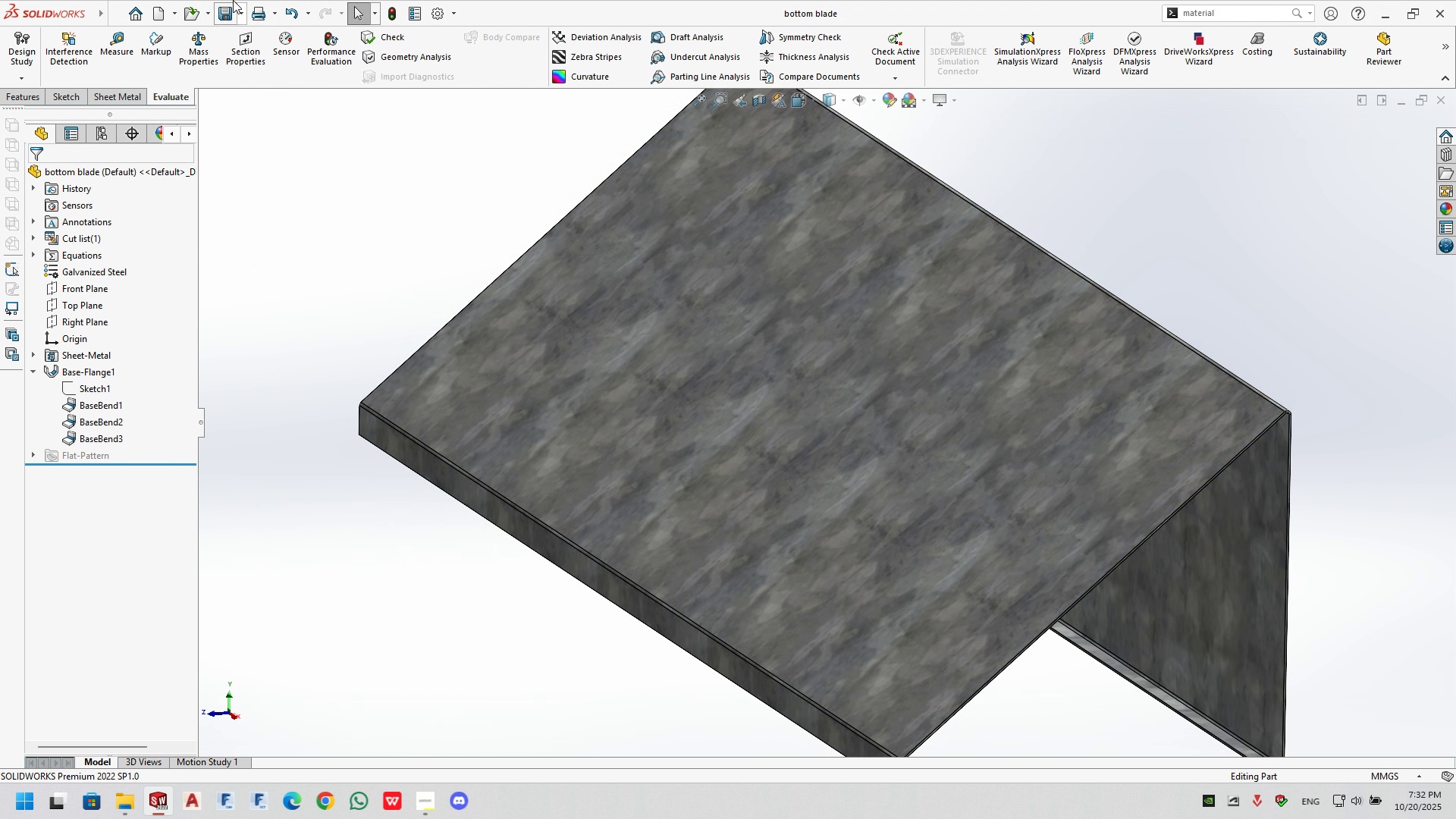 
wait(8.2)
 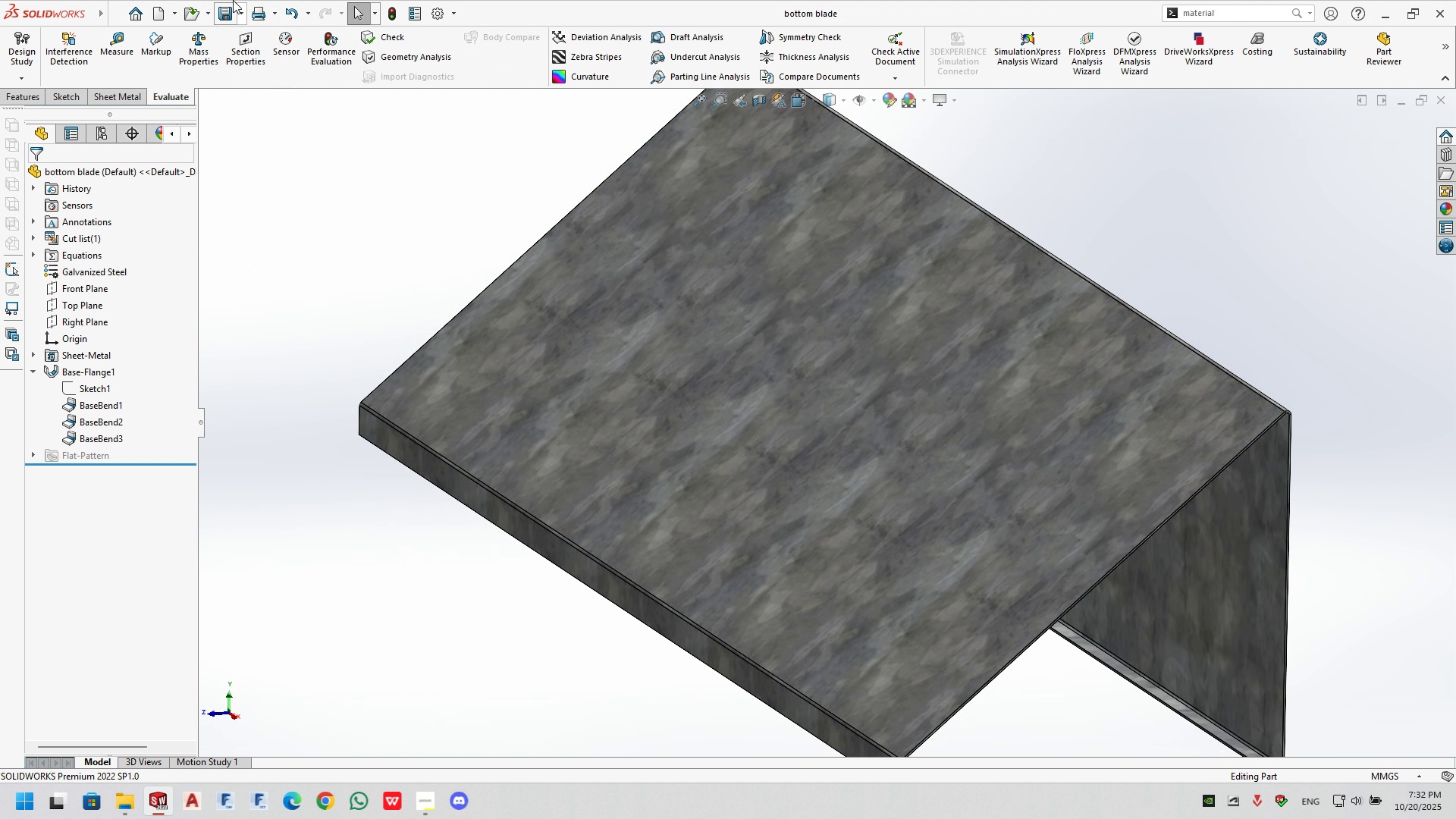 
left_click([163, 17])
 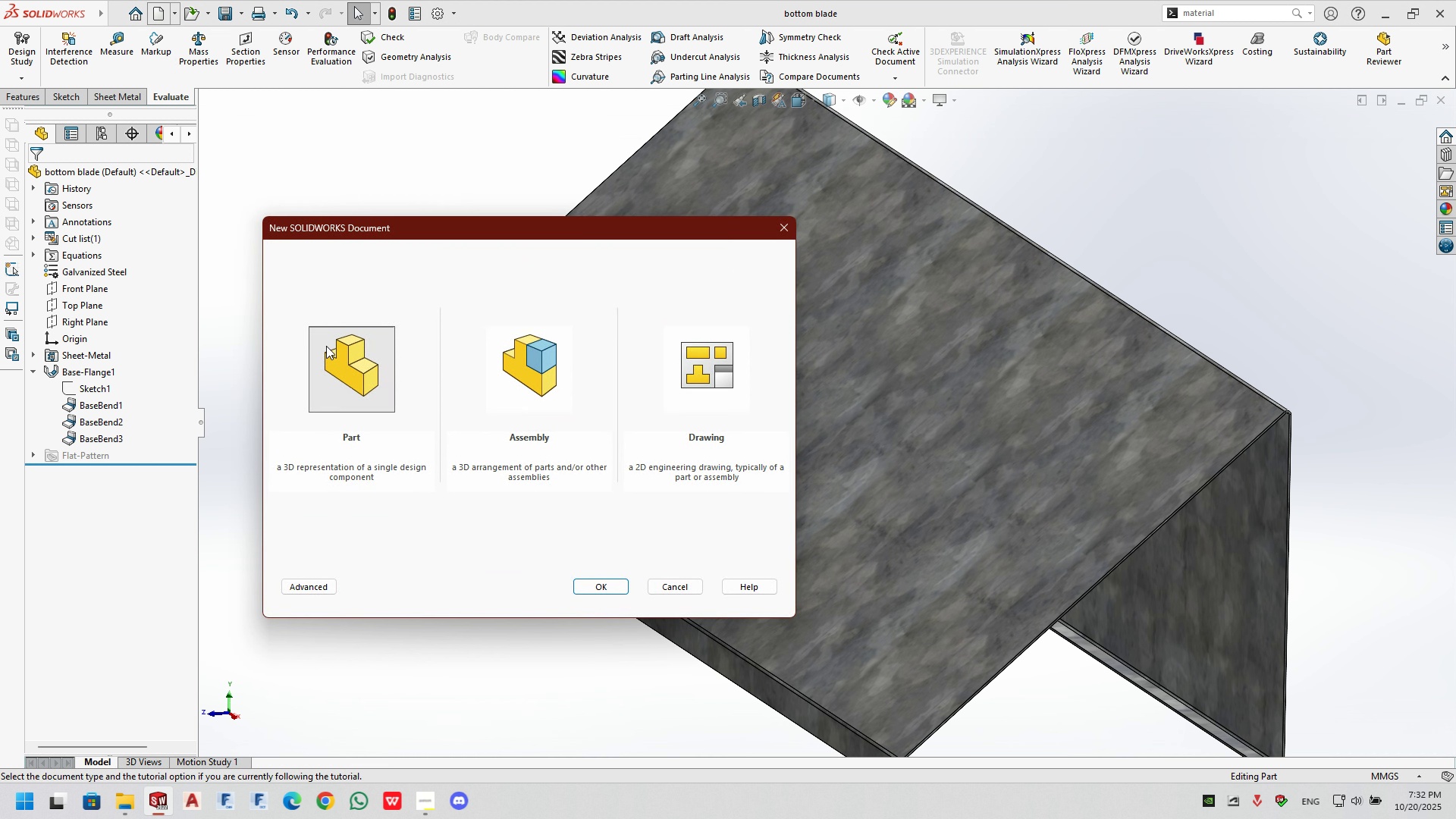 
left_click([331, 347])
 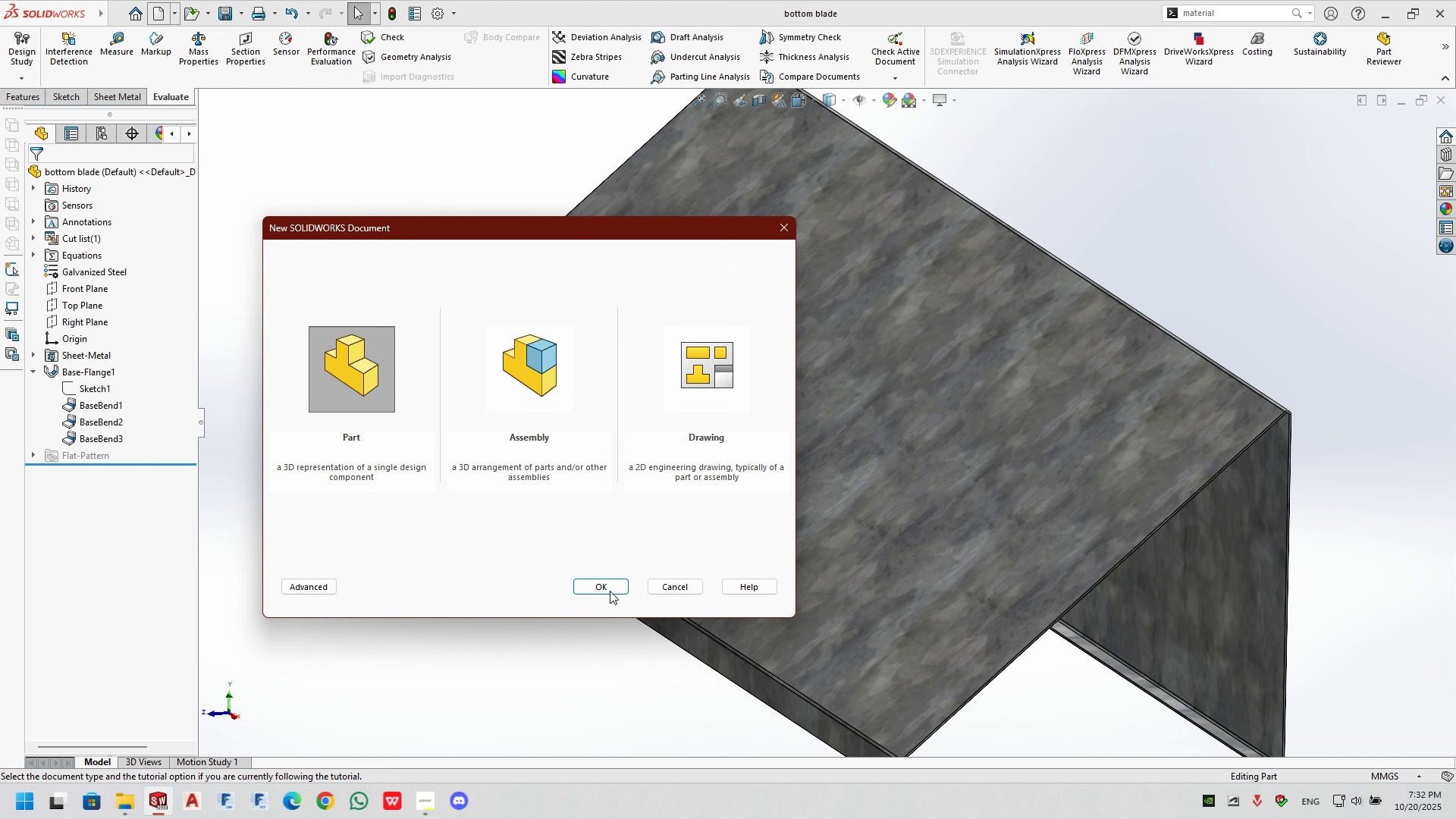 
left_click([609, 591])
 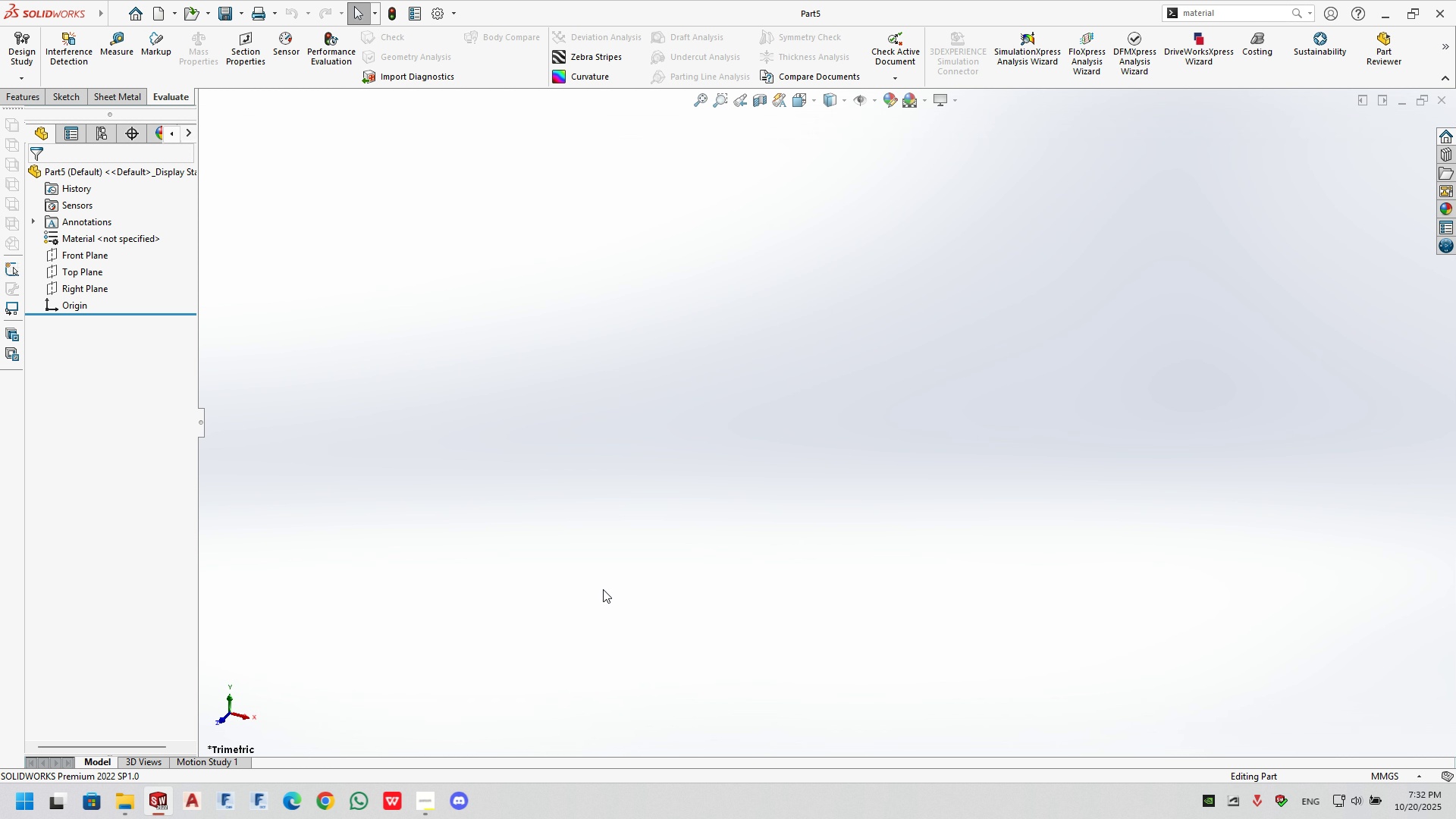 
wait(10.69)
 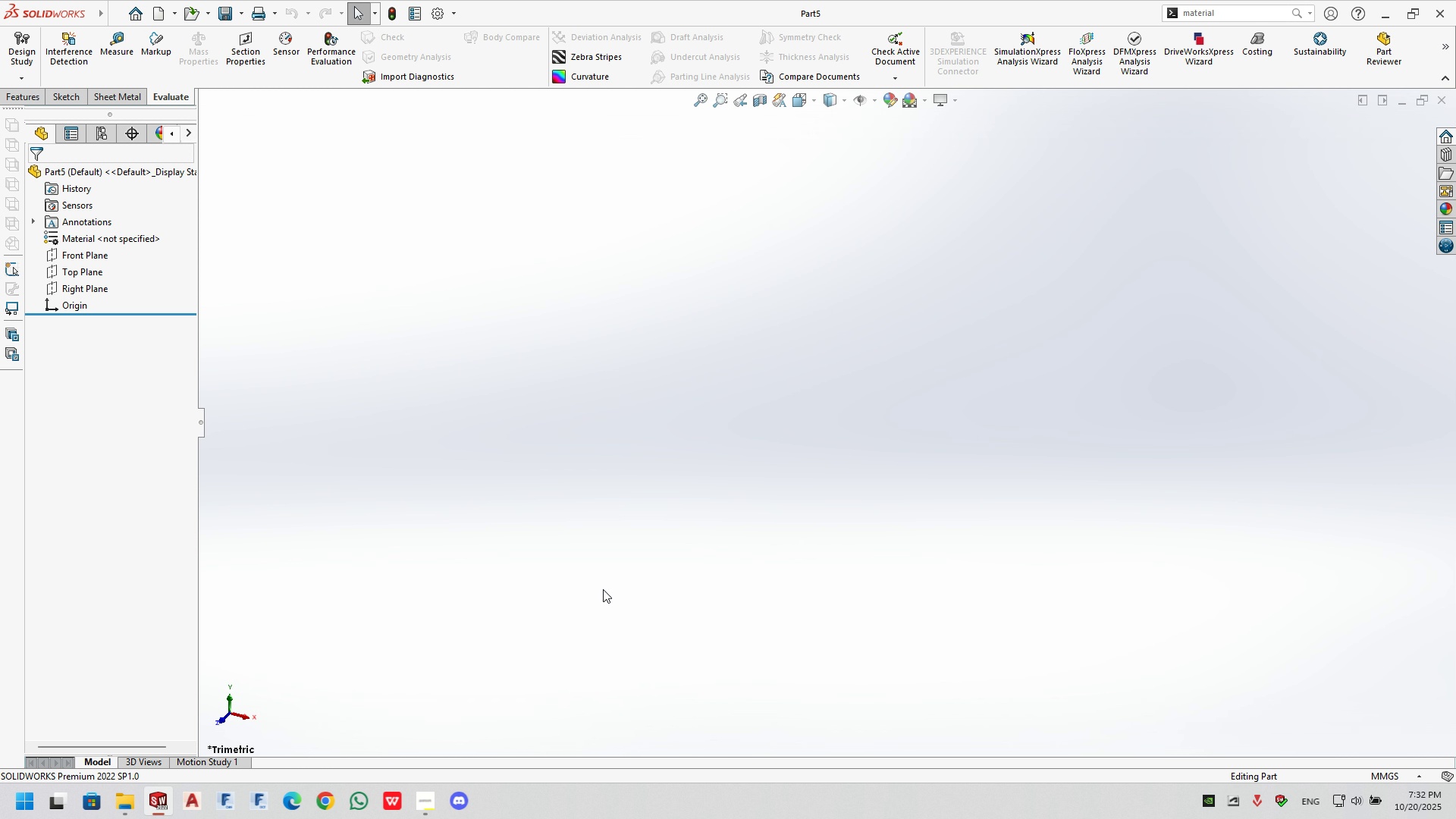 
left_click([75, 286])
 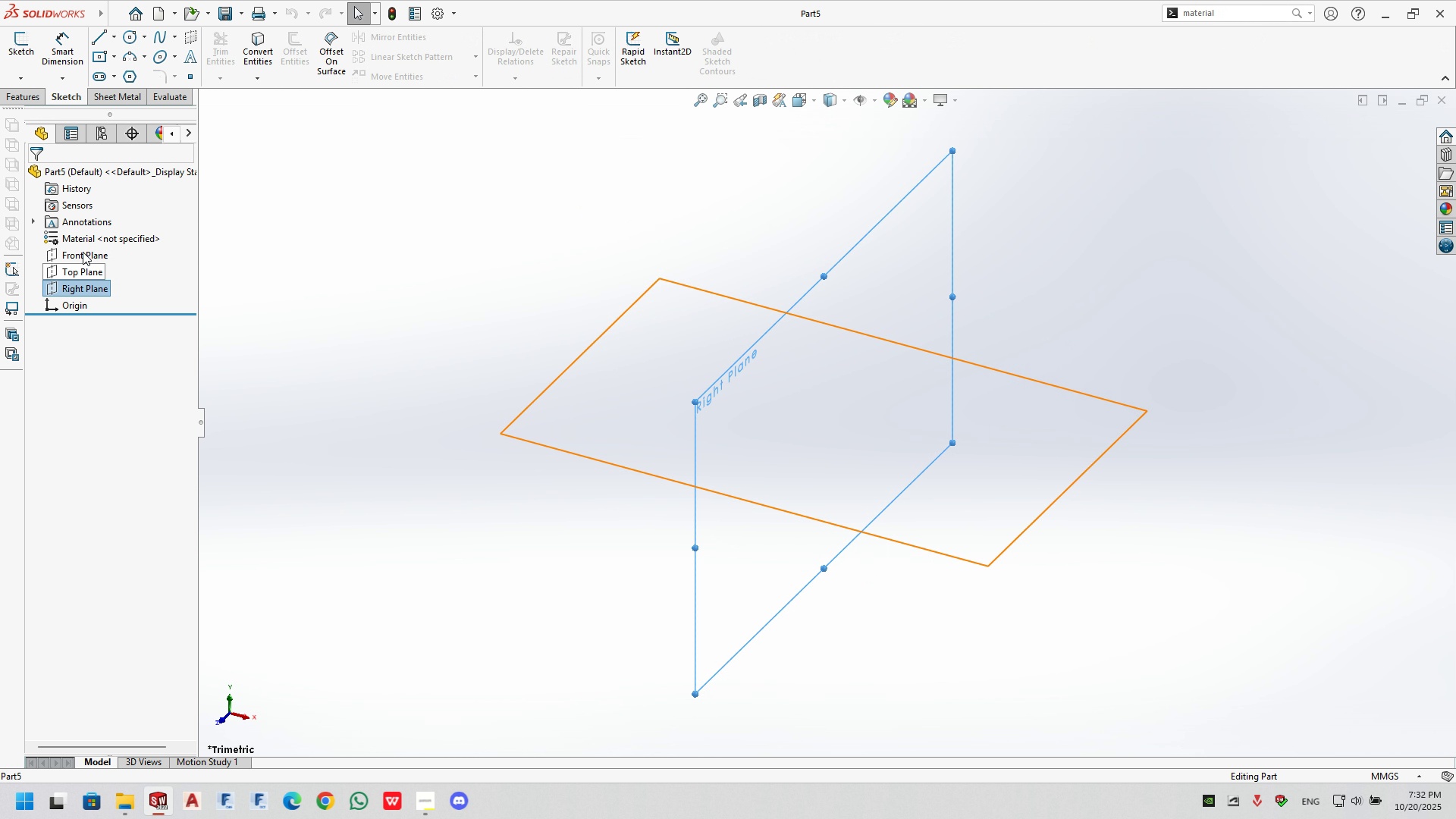 
left_click([11, 37])
 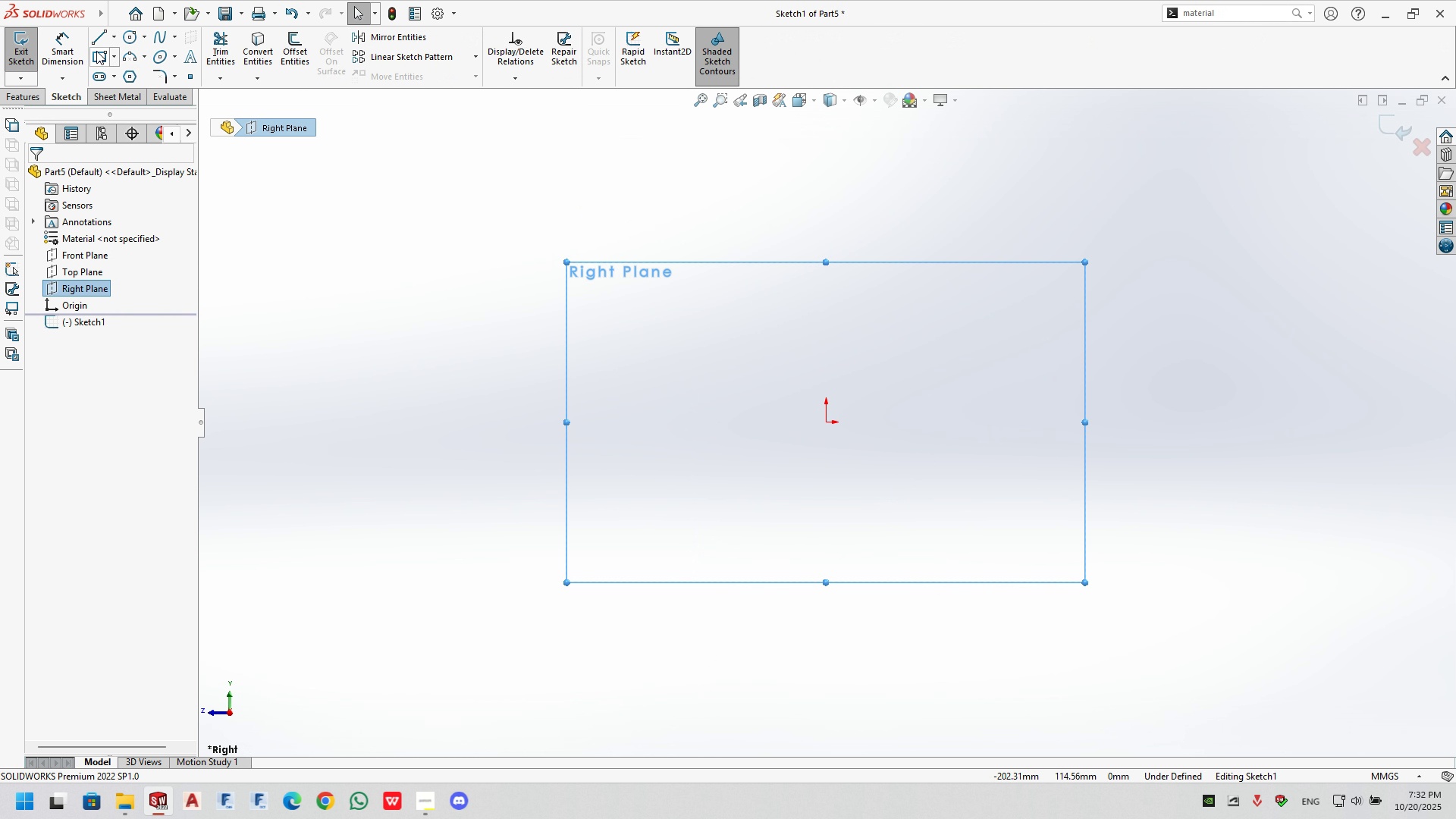 
left_click([98, 39])
 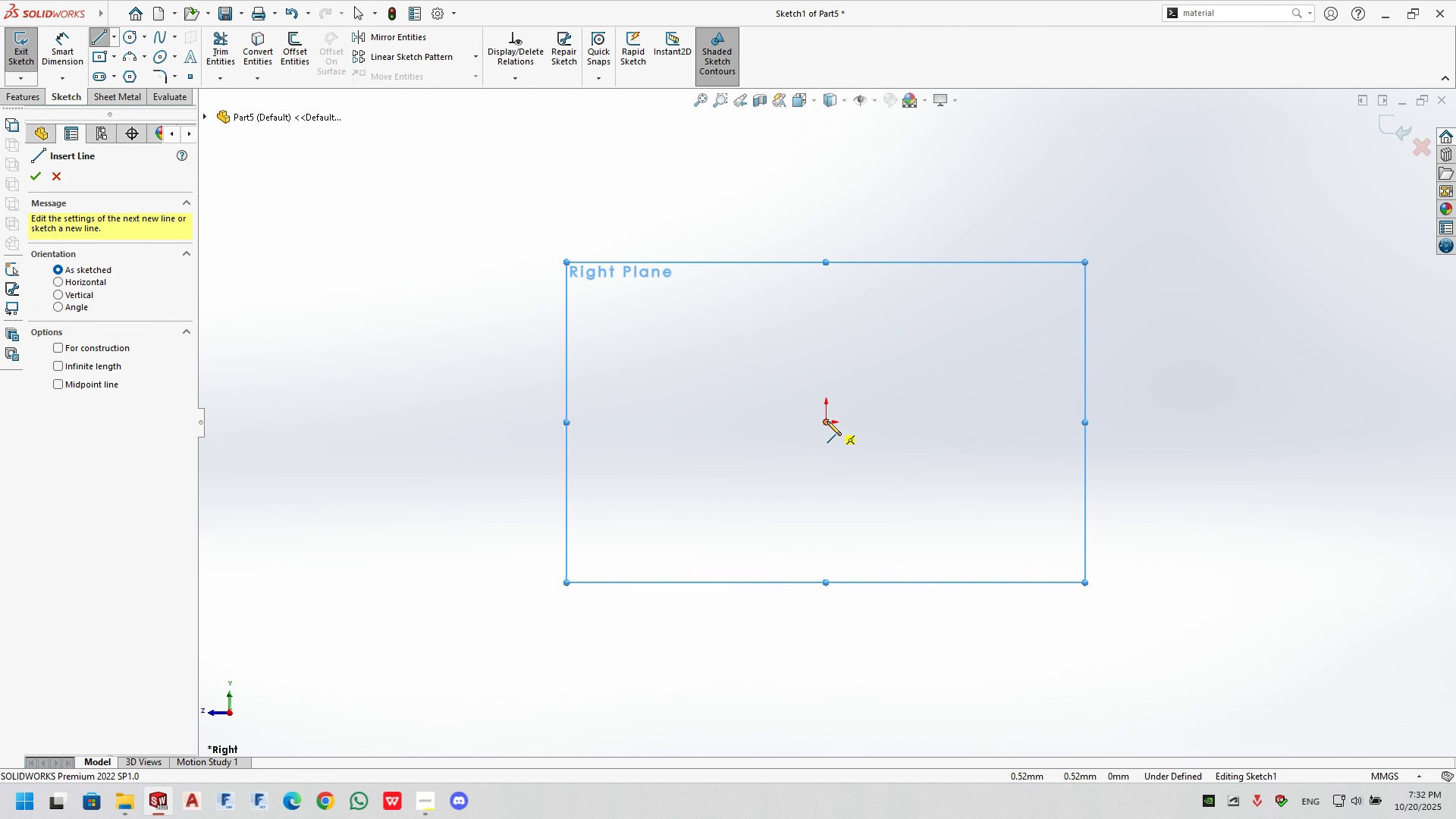 
left_click([822, 423])
 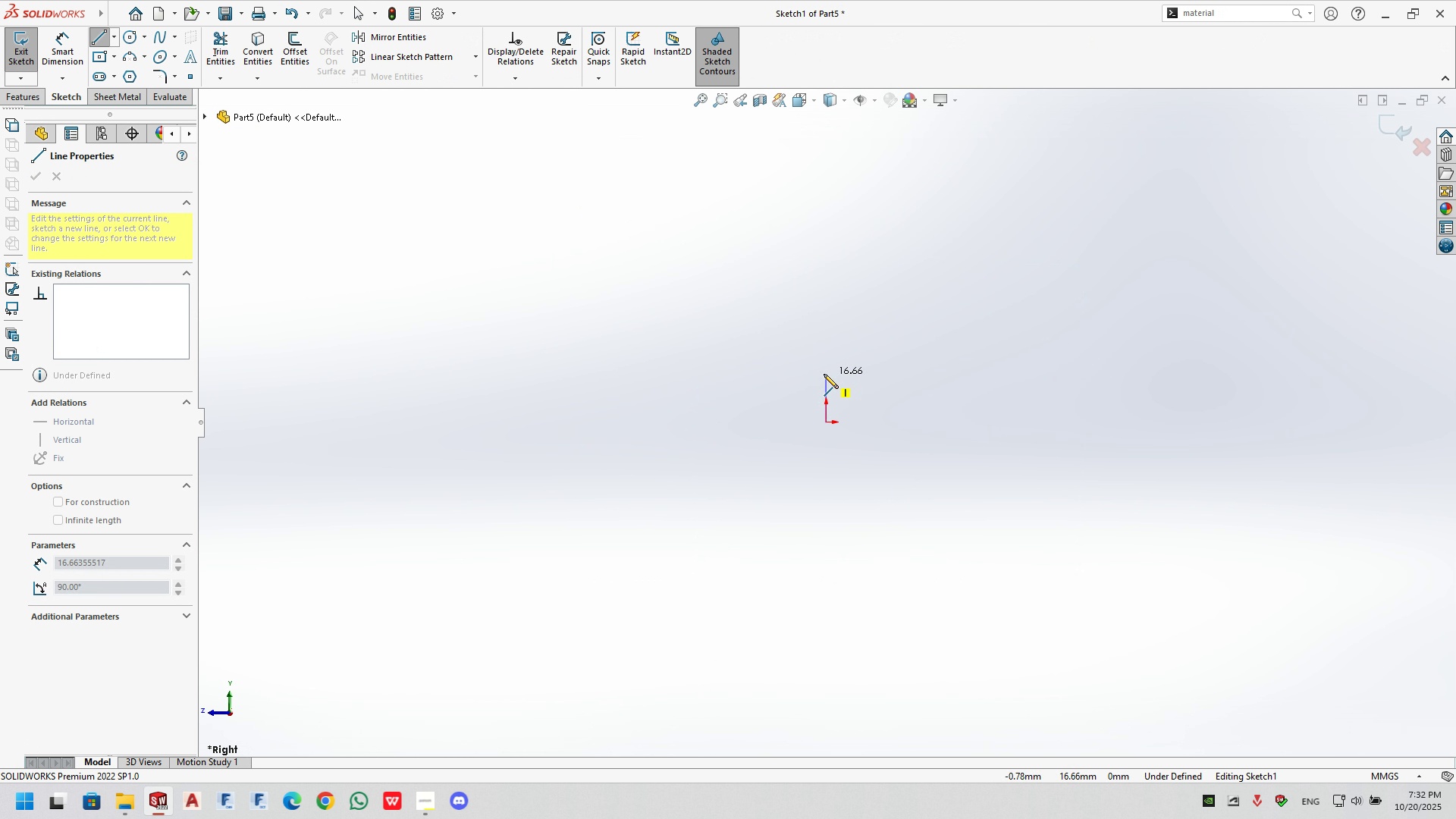 
left_click([824, 374])
 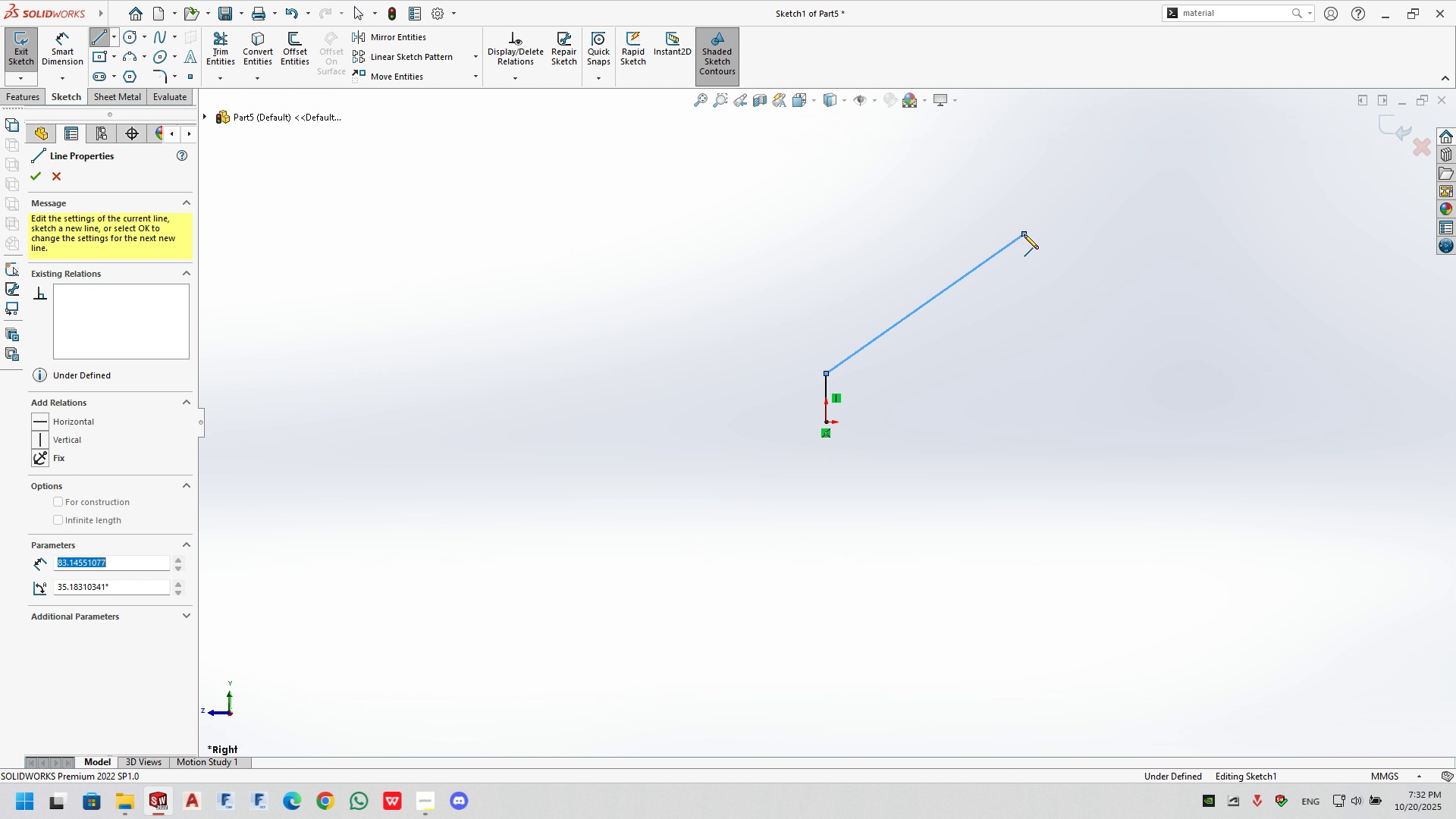 
left_click([1024, 234])
 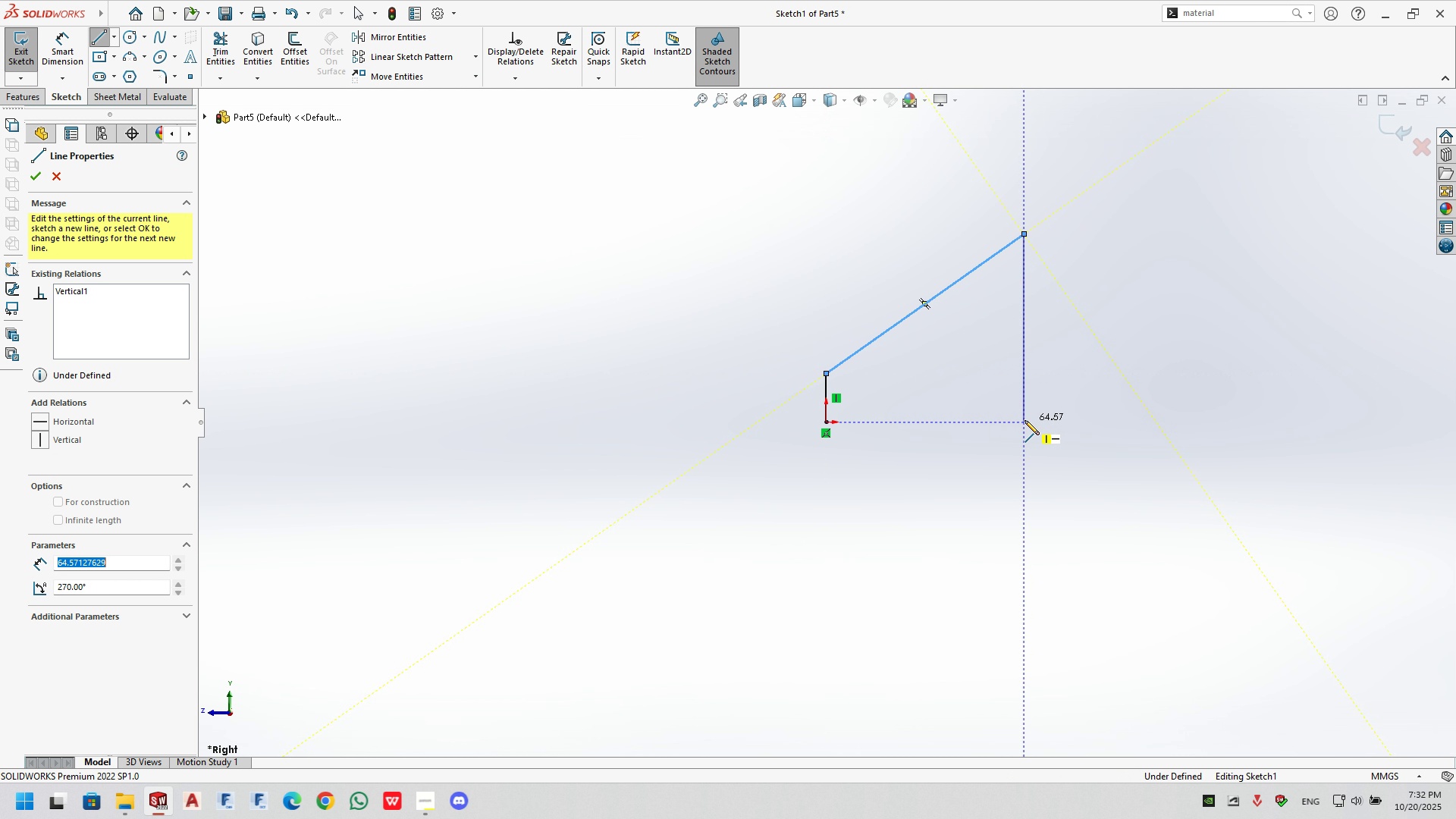 
left_click([1025, 420])
 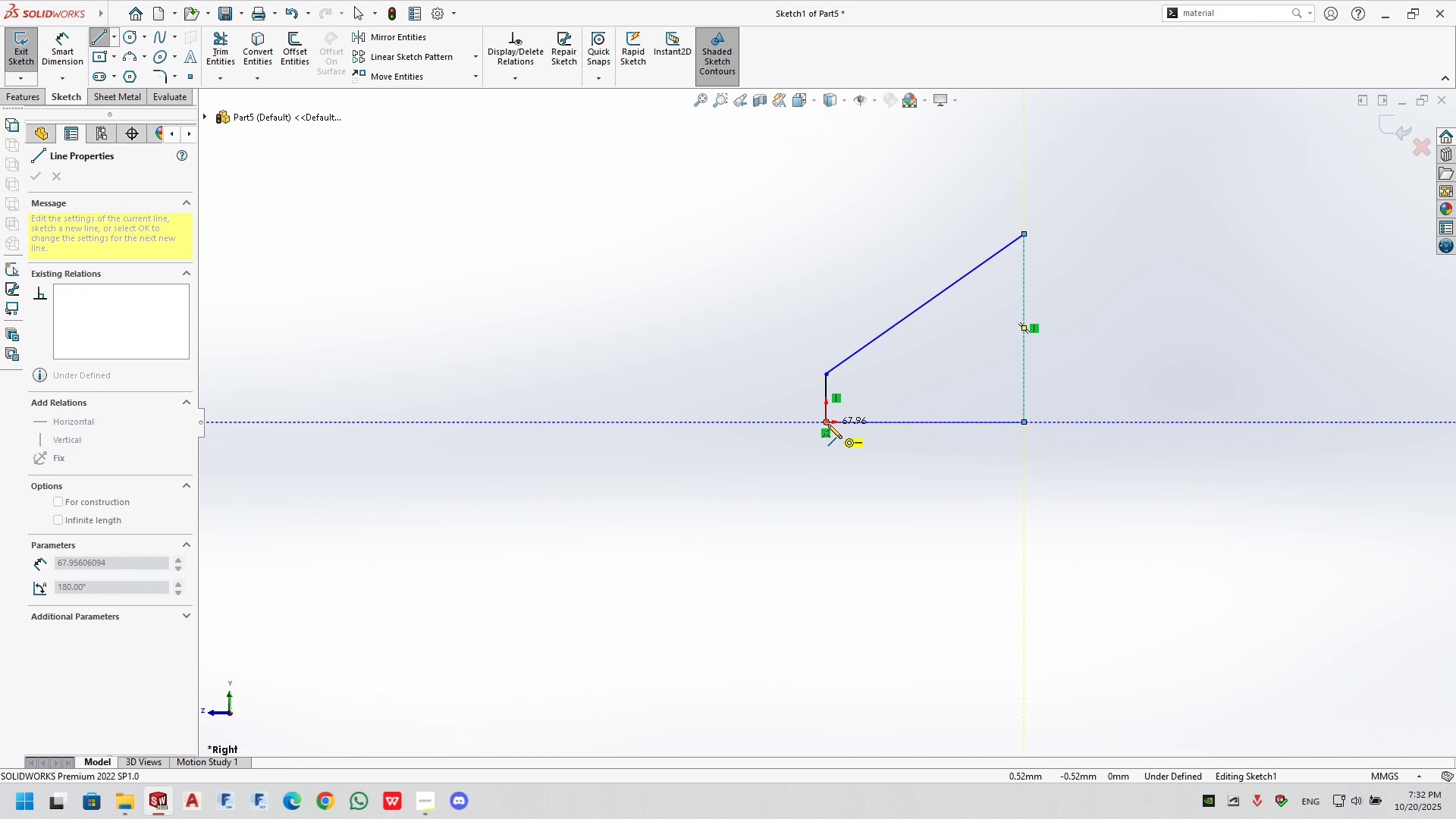 
left_click([828, 424])
 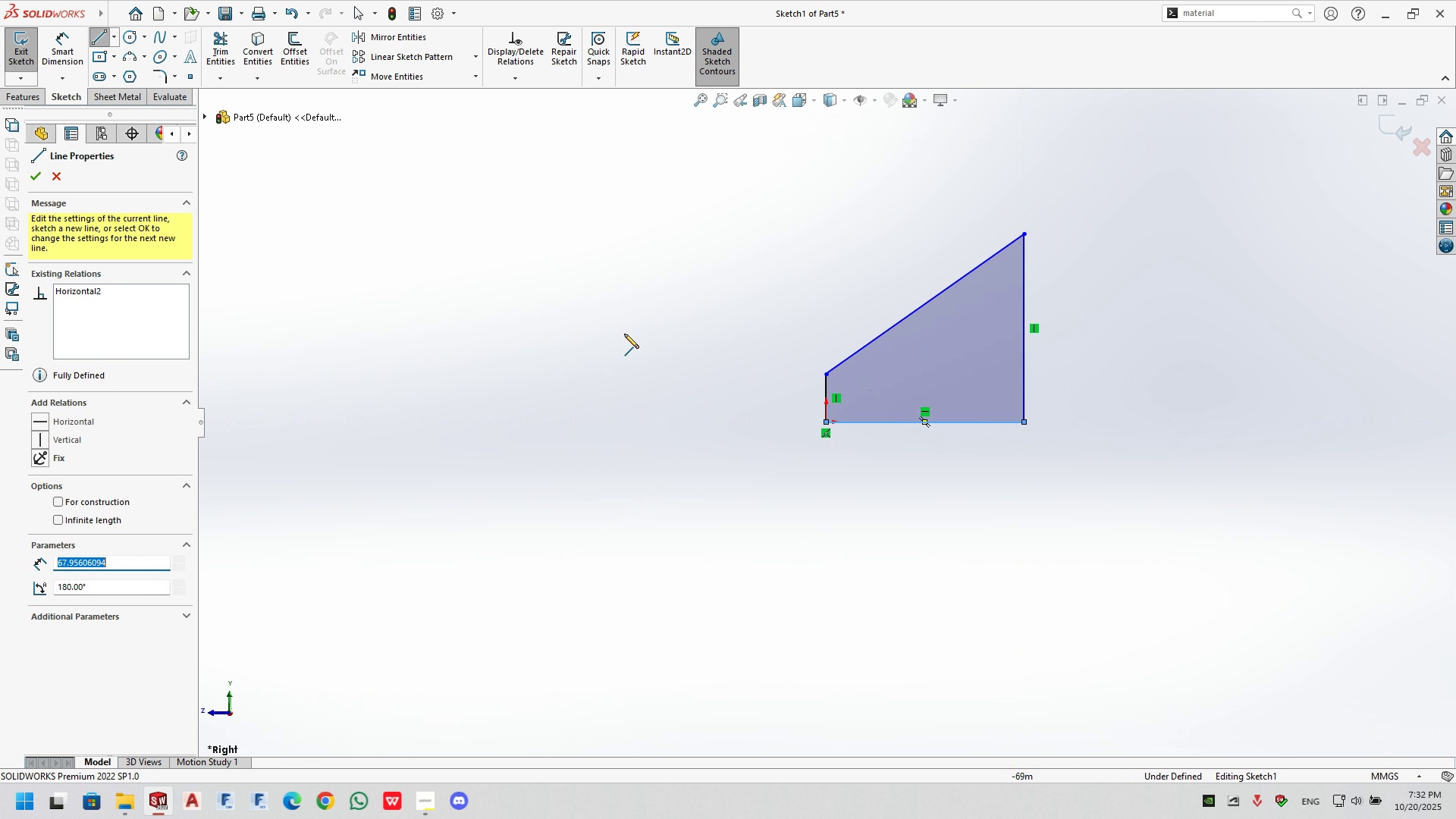 
key(Escape)
 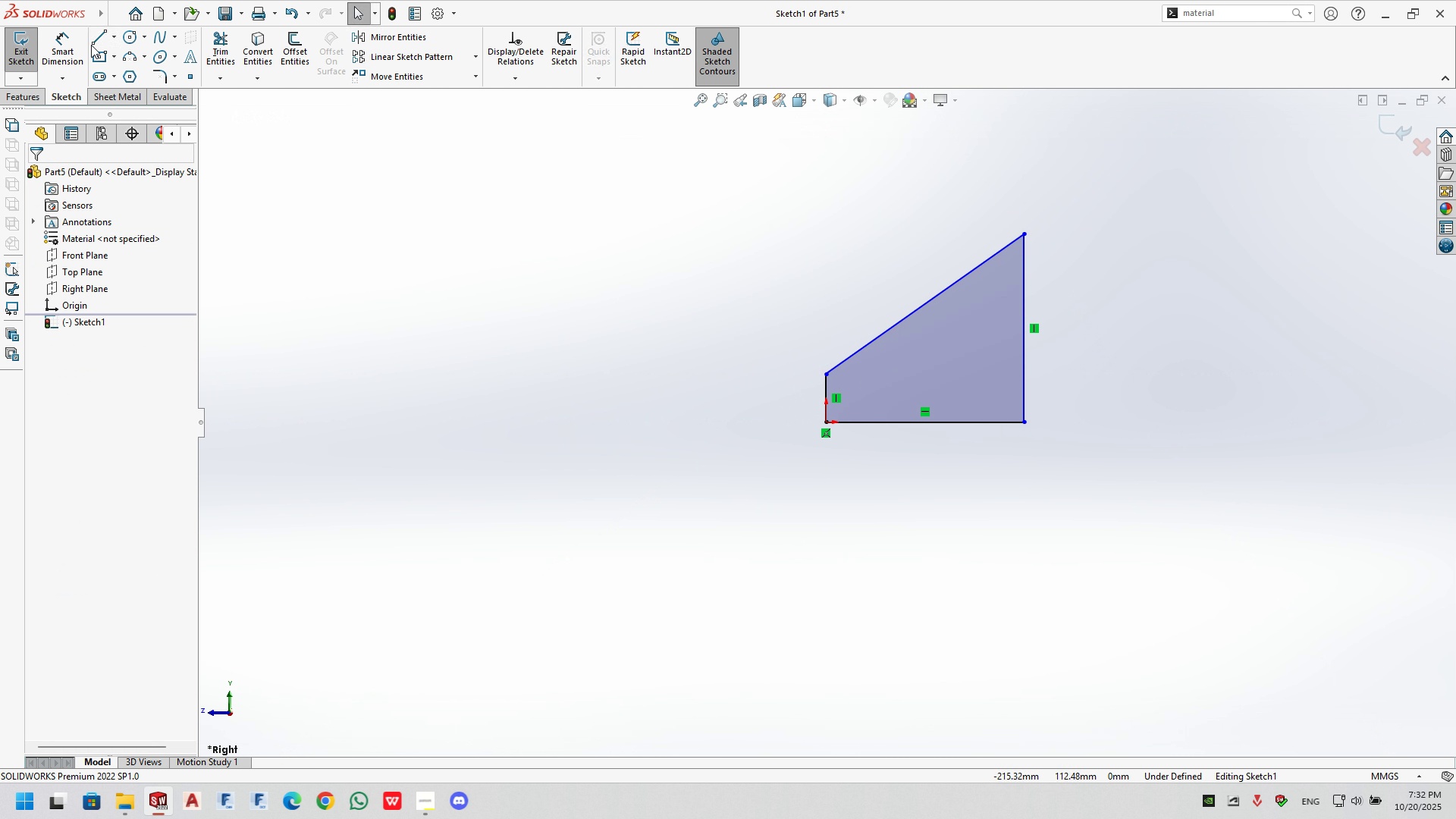 
key(Control+ControlLeft)
 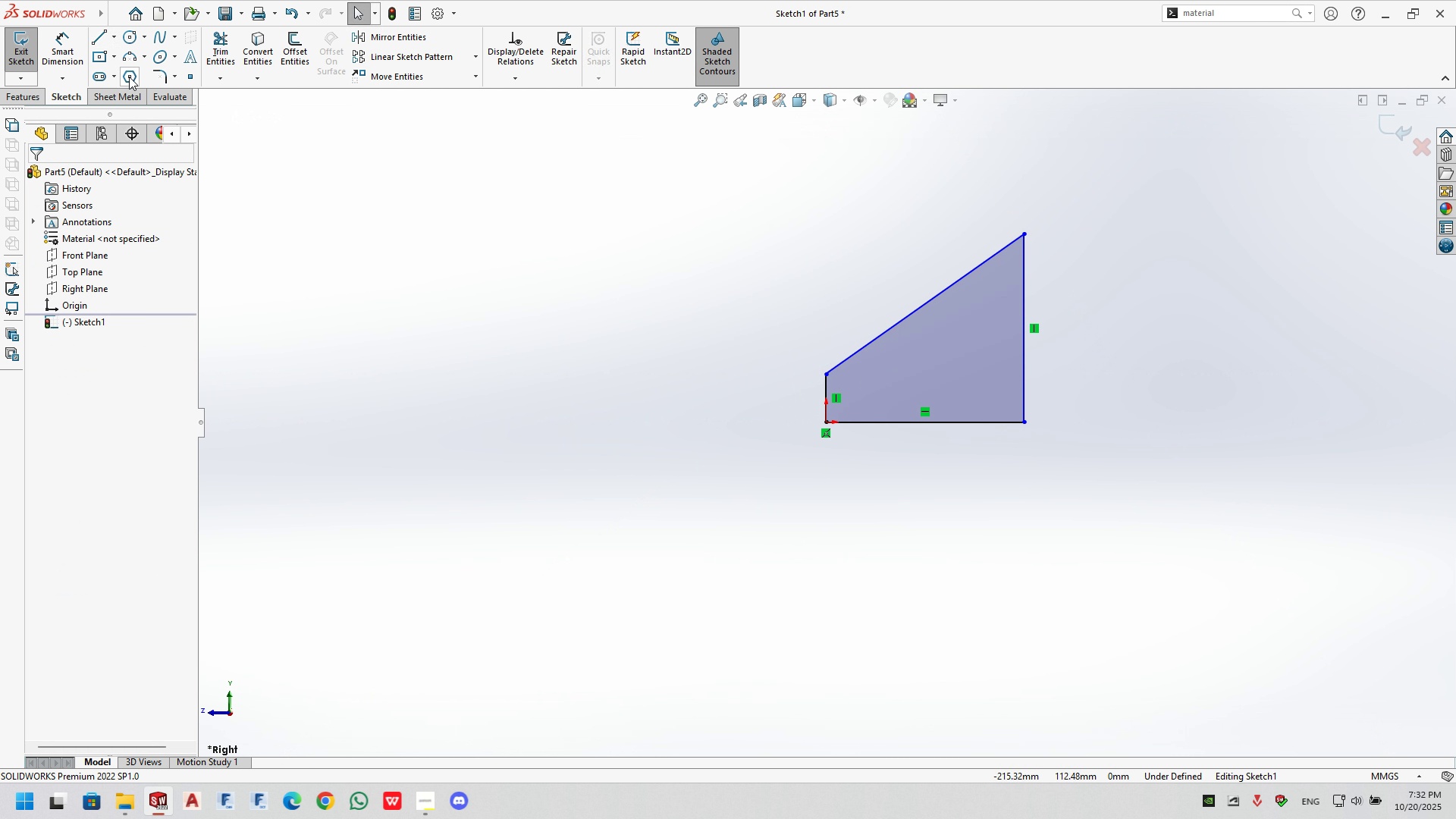 
key(Control+Tab)
 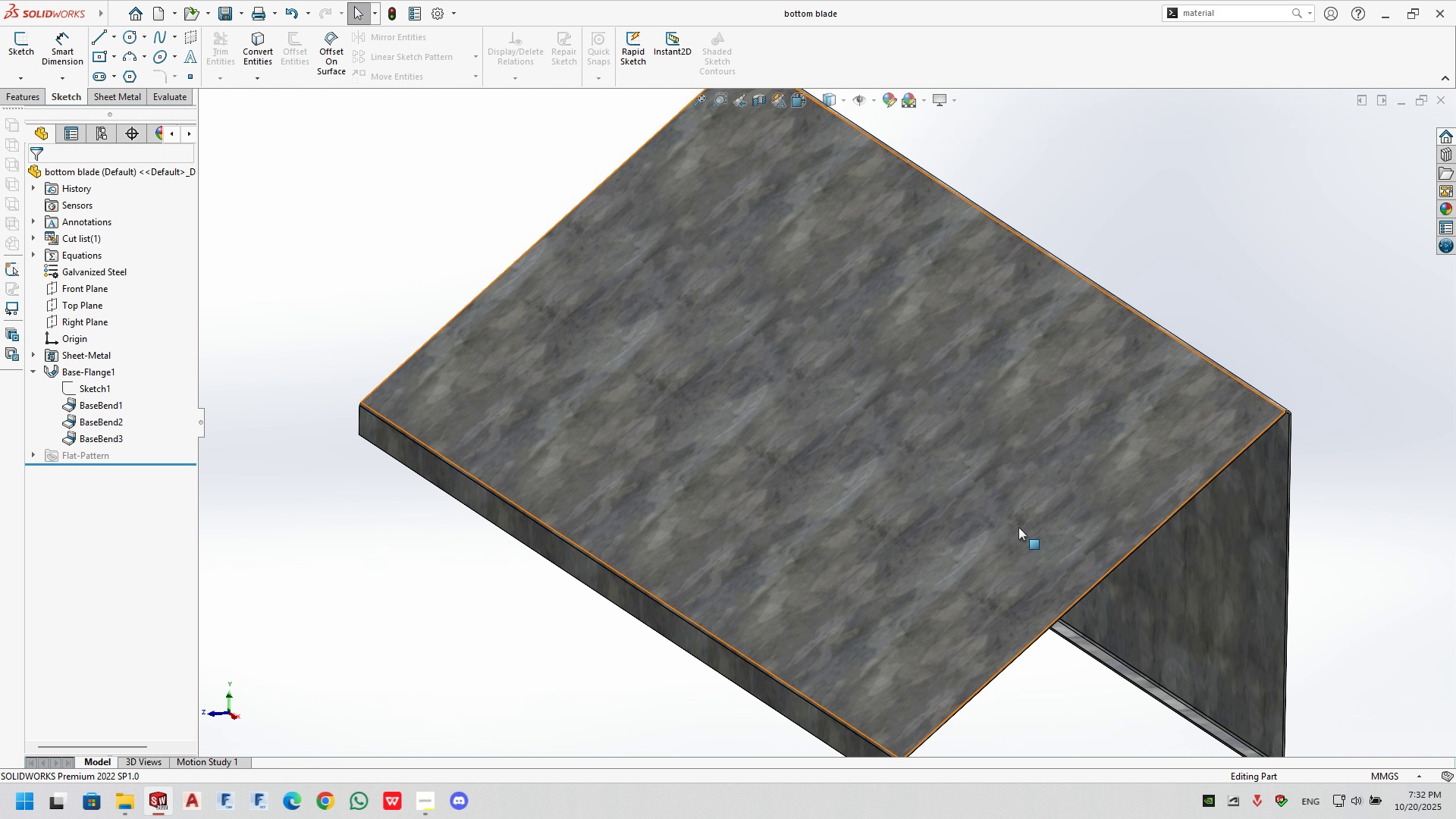 
scroll: coordinate [1060, 518], scroll_direction: down, amount: 2.0
 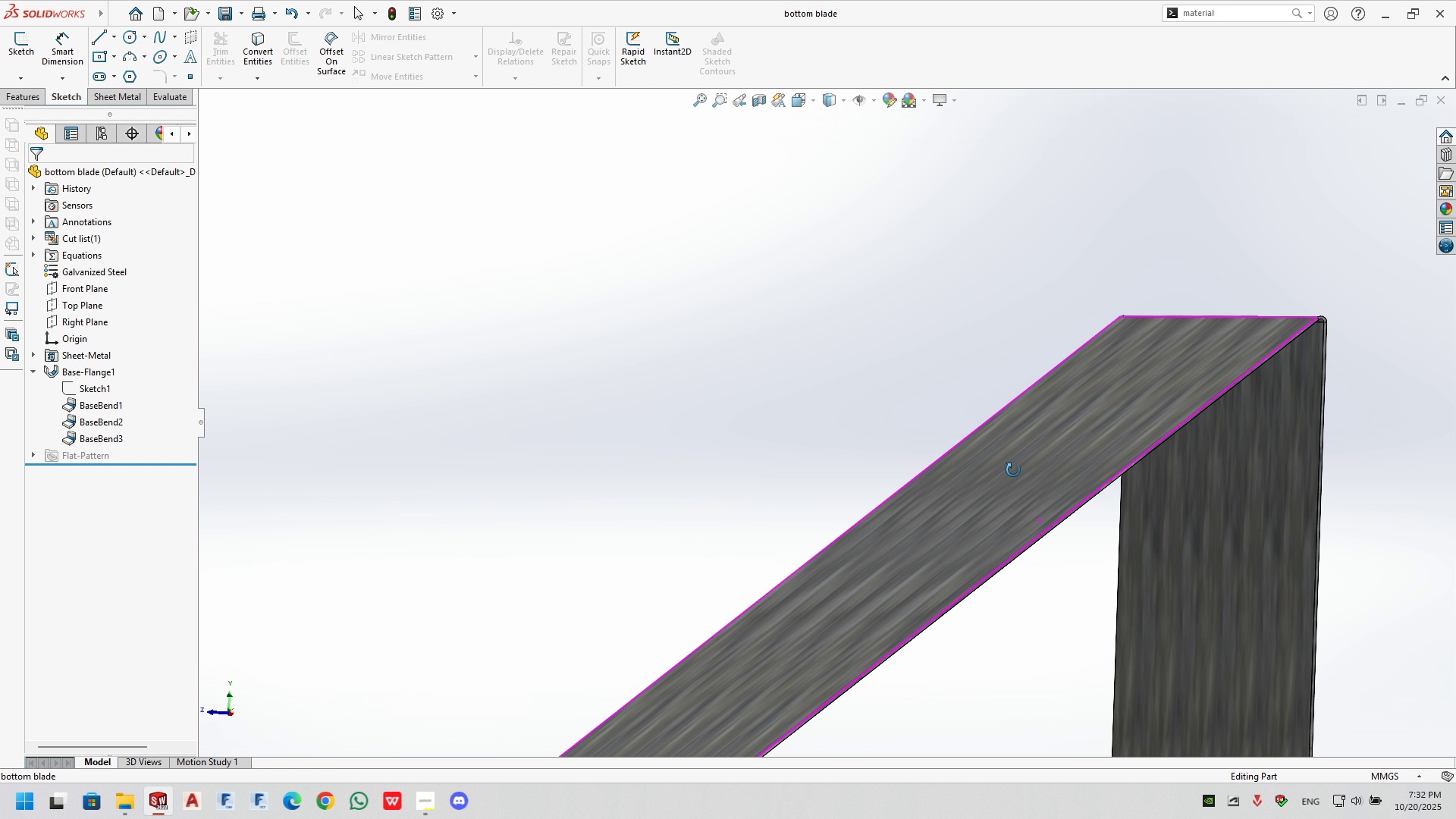 
scroll: coordinate [890, 542], scroll_direction: up, amount: 3.0
 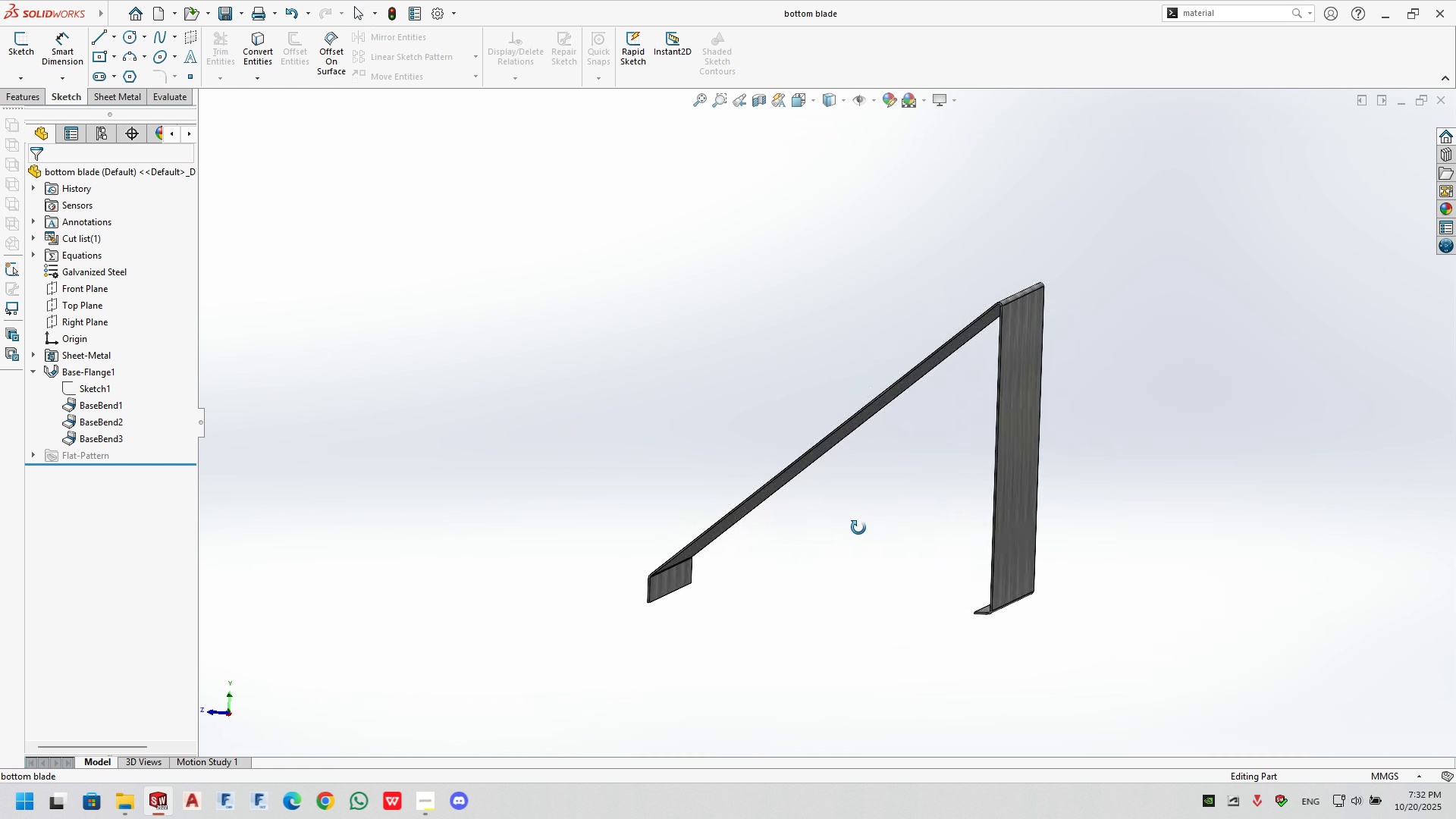 
scroll: coordinate [672, 570], scroll_direction: down, amount: 6.0
 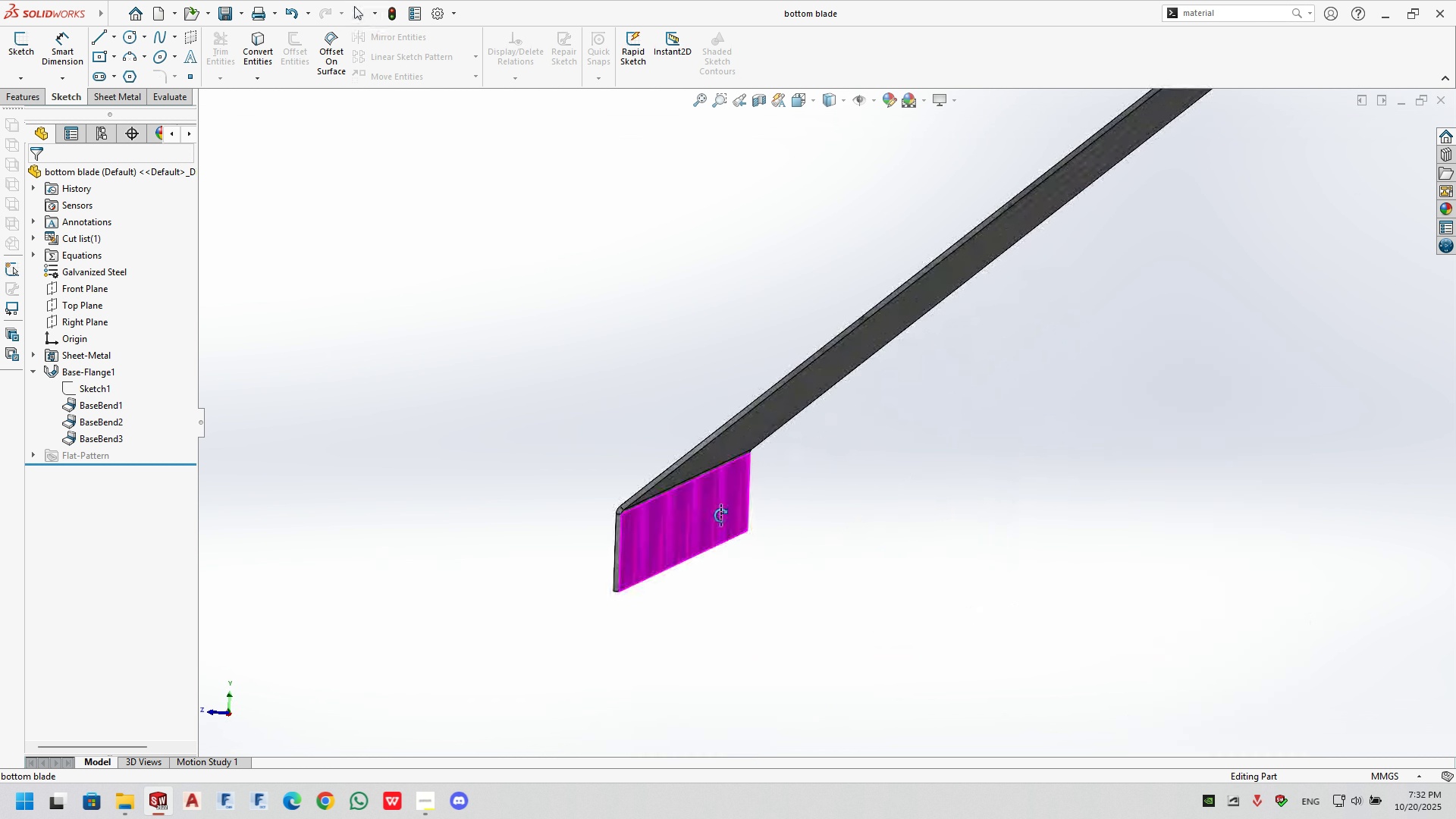 
middle_click([720, 515])
 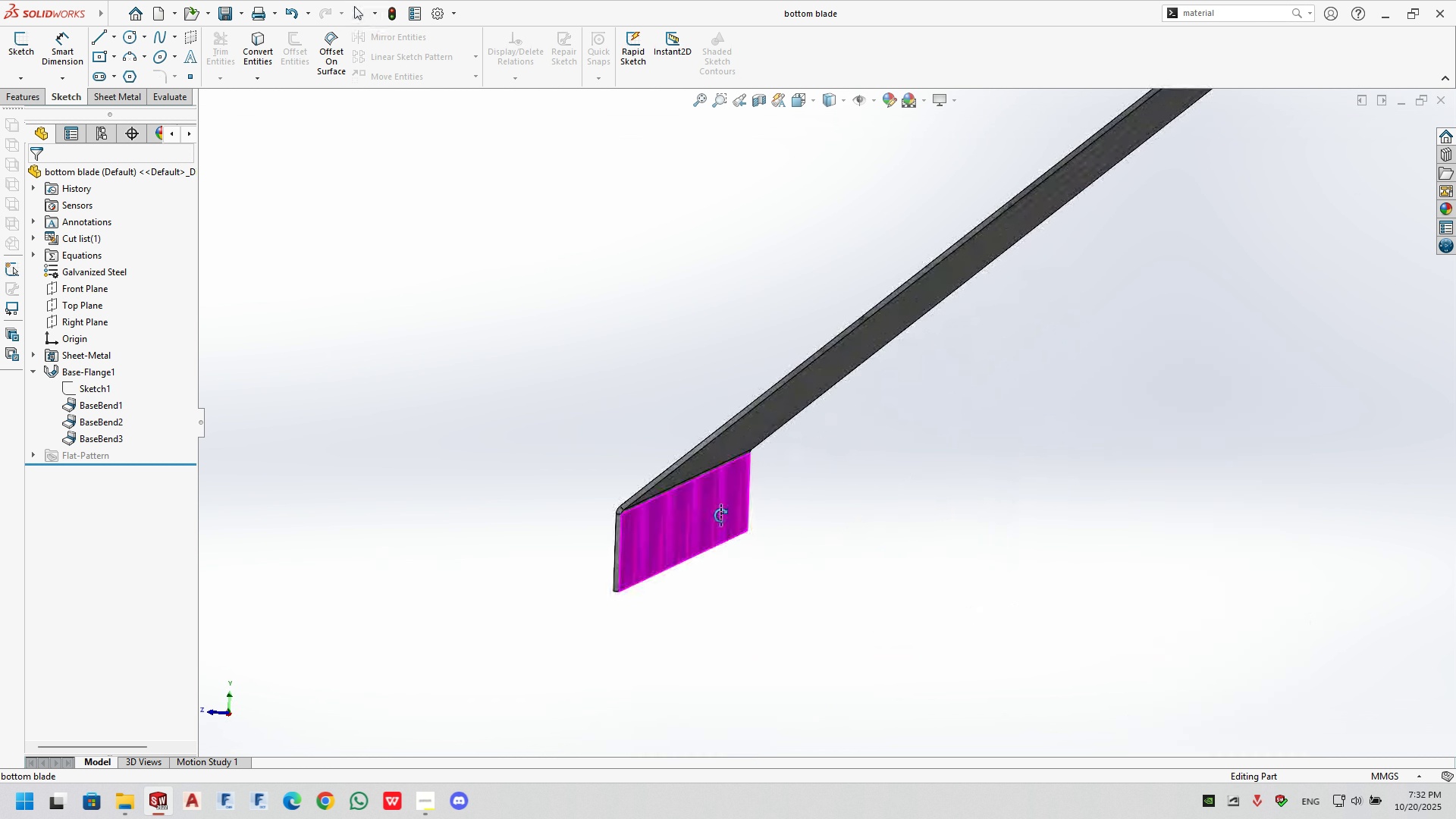 
scroll: coordinate [1023, 497], scroll_direction: up, amount: 5.0
 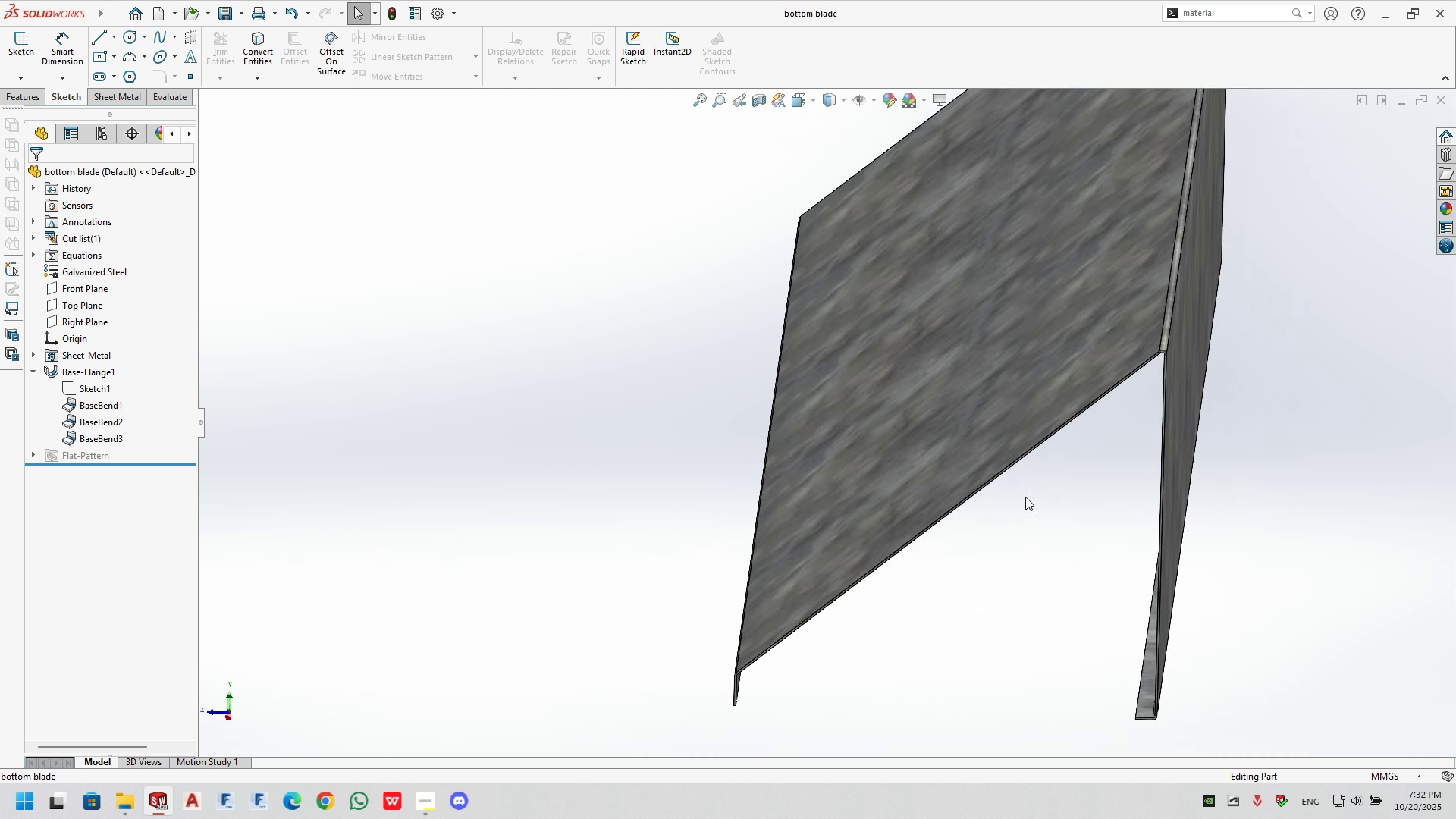 
left_click([1054, 491])
 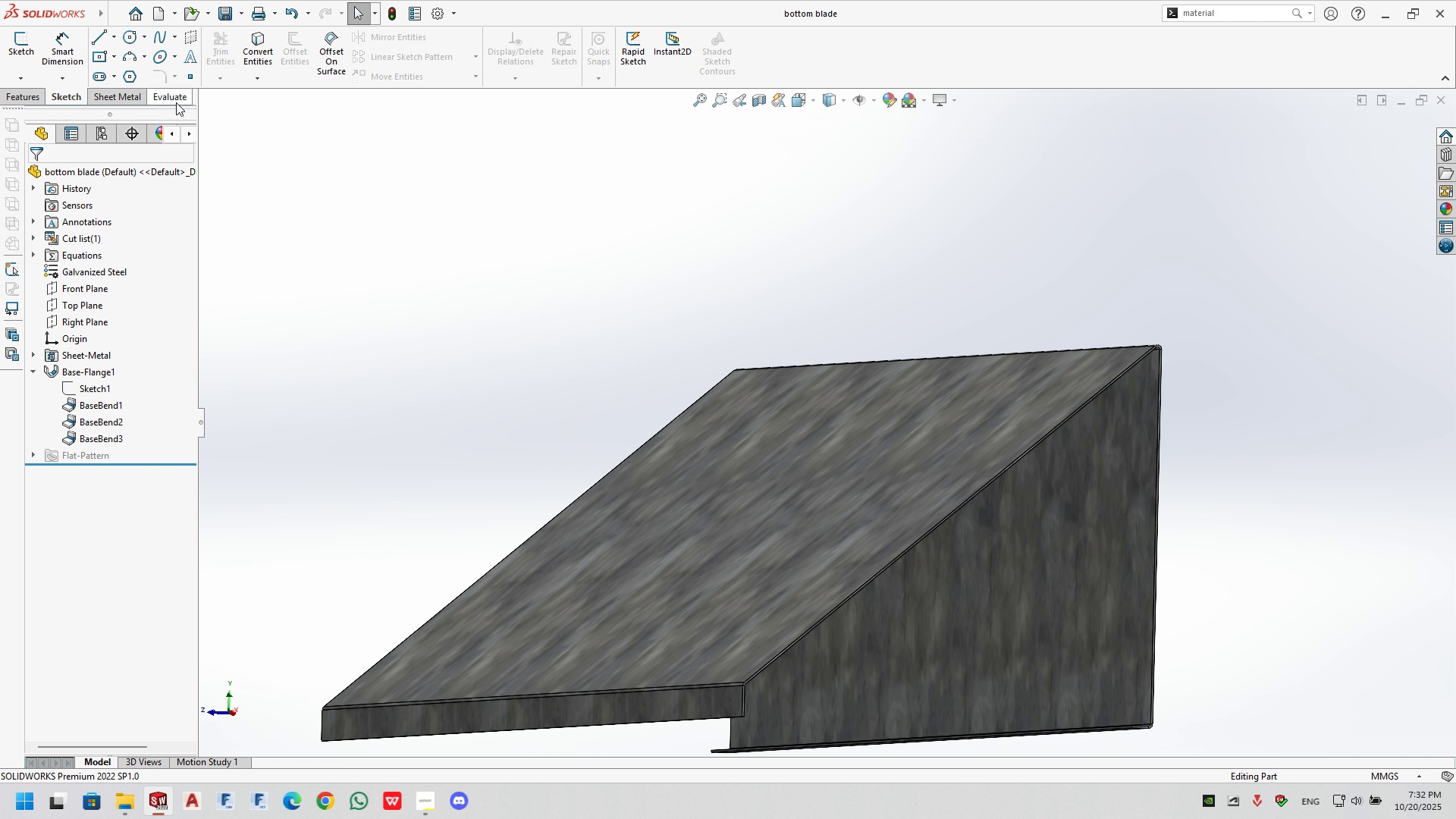 
left_click([185, 96])
 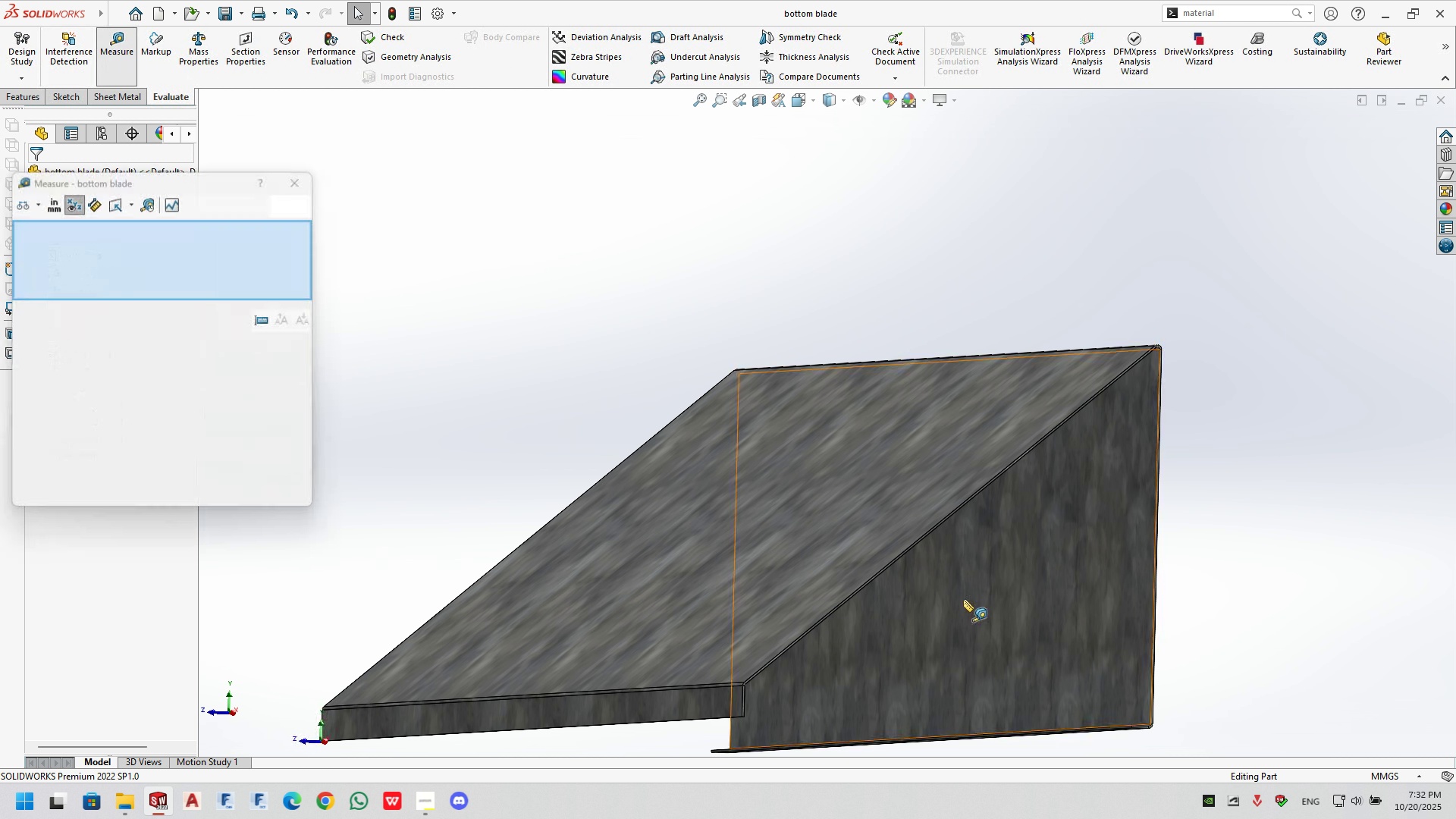 
double_click([1032, 613])
 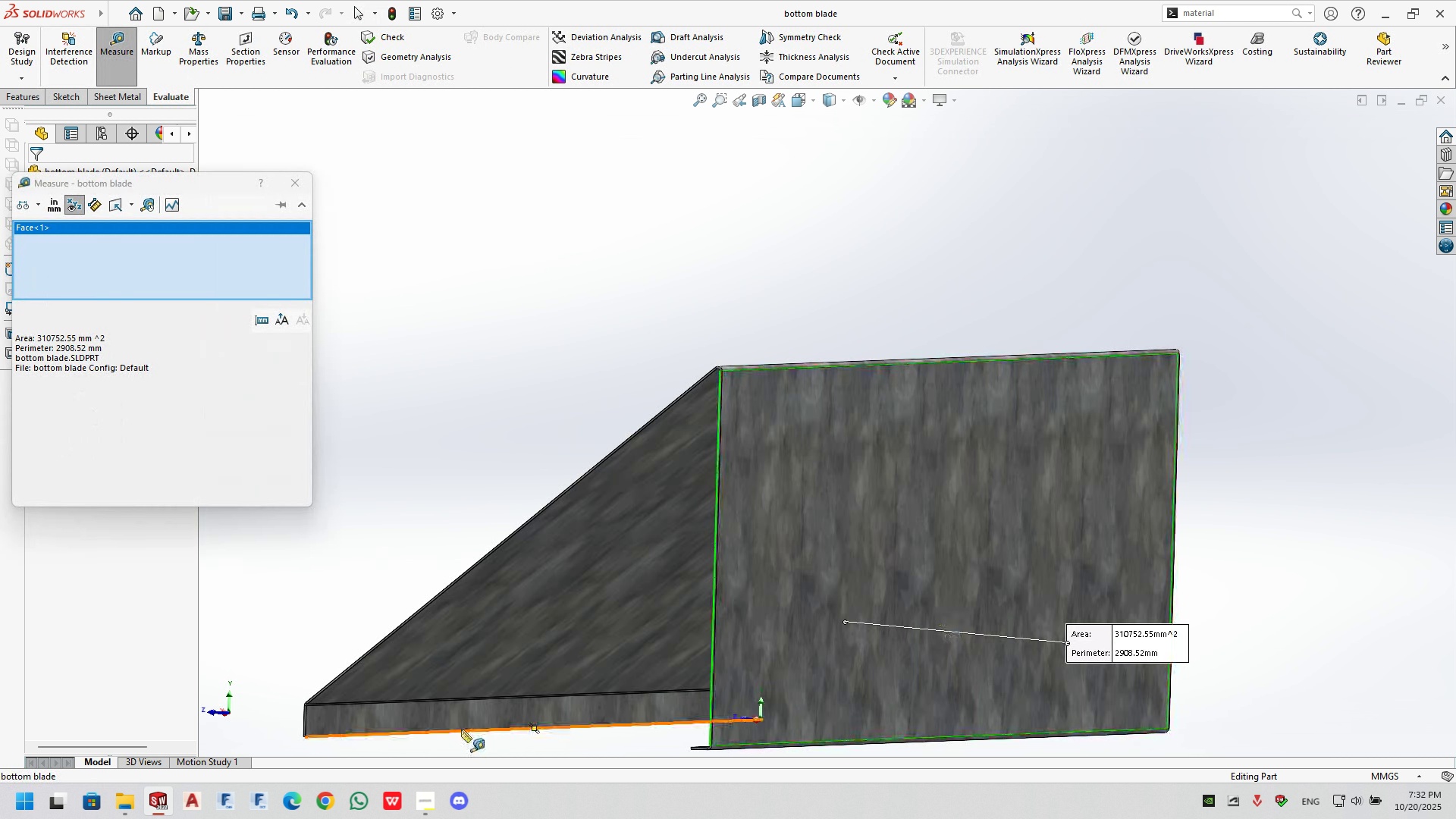 
left_click([457, 714])
 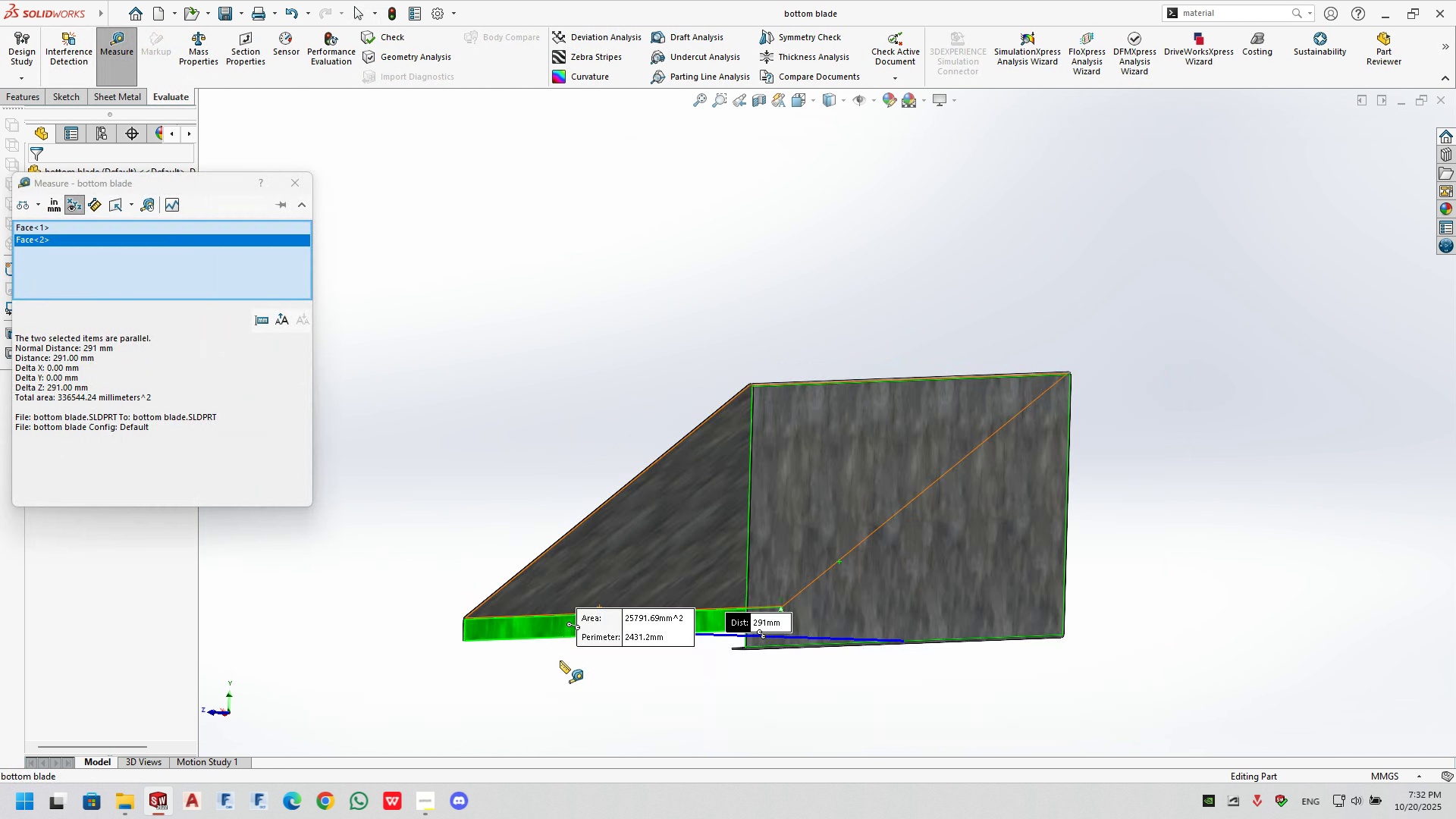 
scroll: coordinate [601, 626], scroll_direction: up, amount: 5.0
 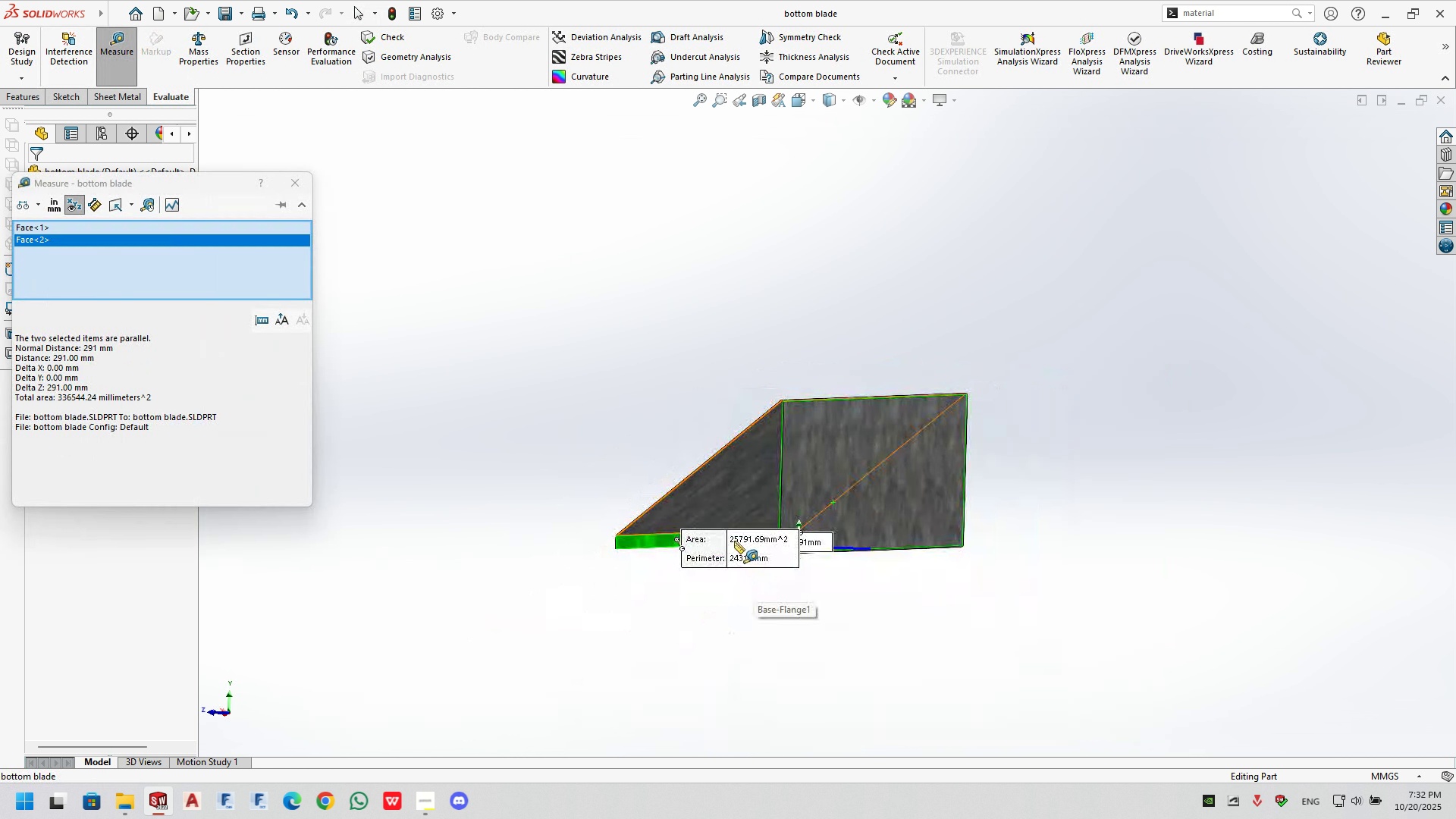 
left_click_drag(start_coordinate=[736, 541], to_coordinate=[657, 607])
 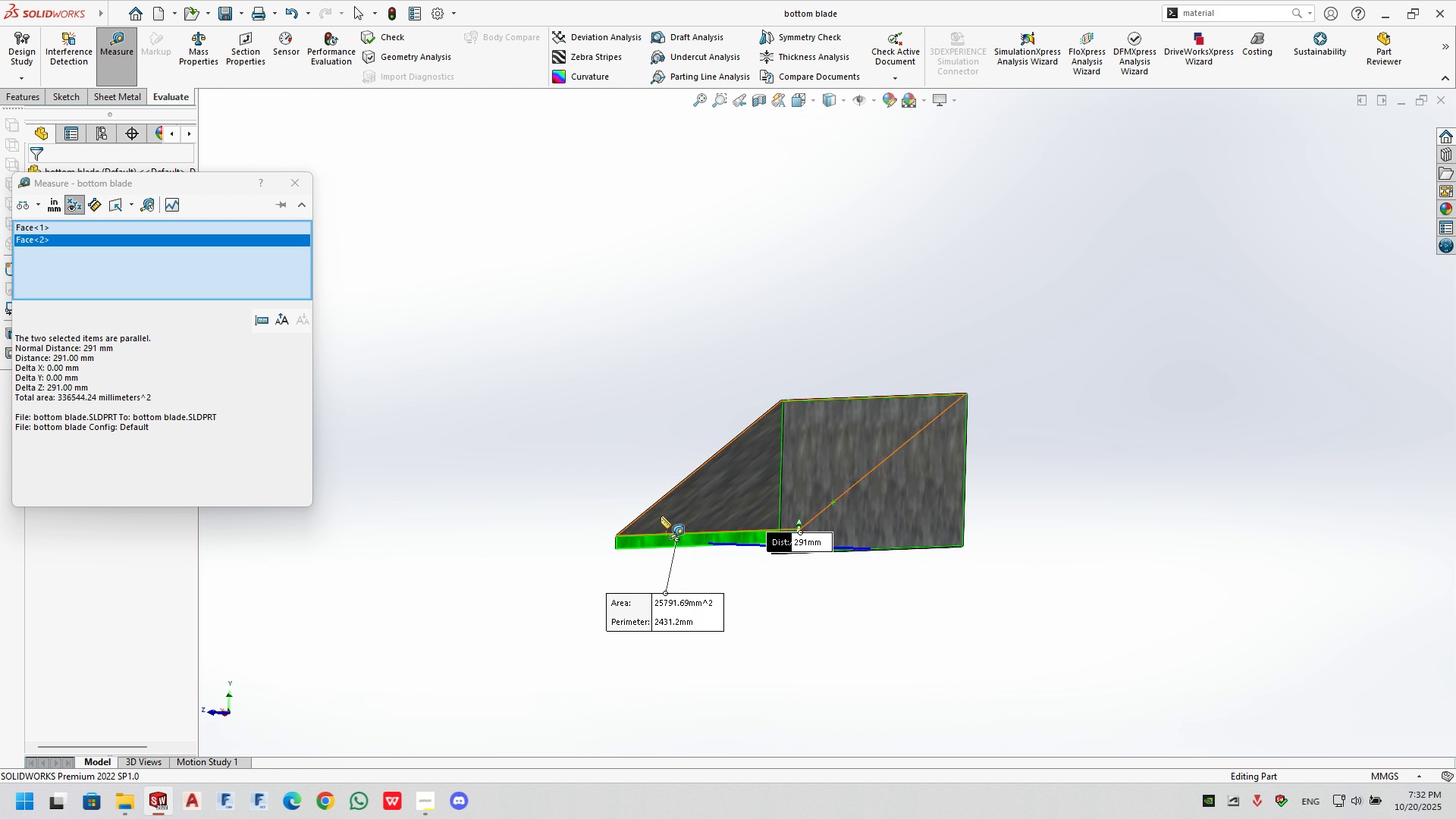 
key(Control+ControlLeft)
 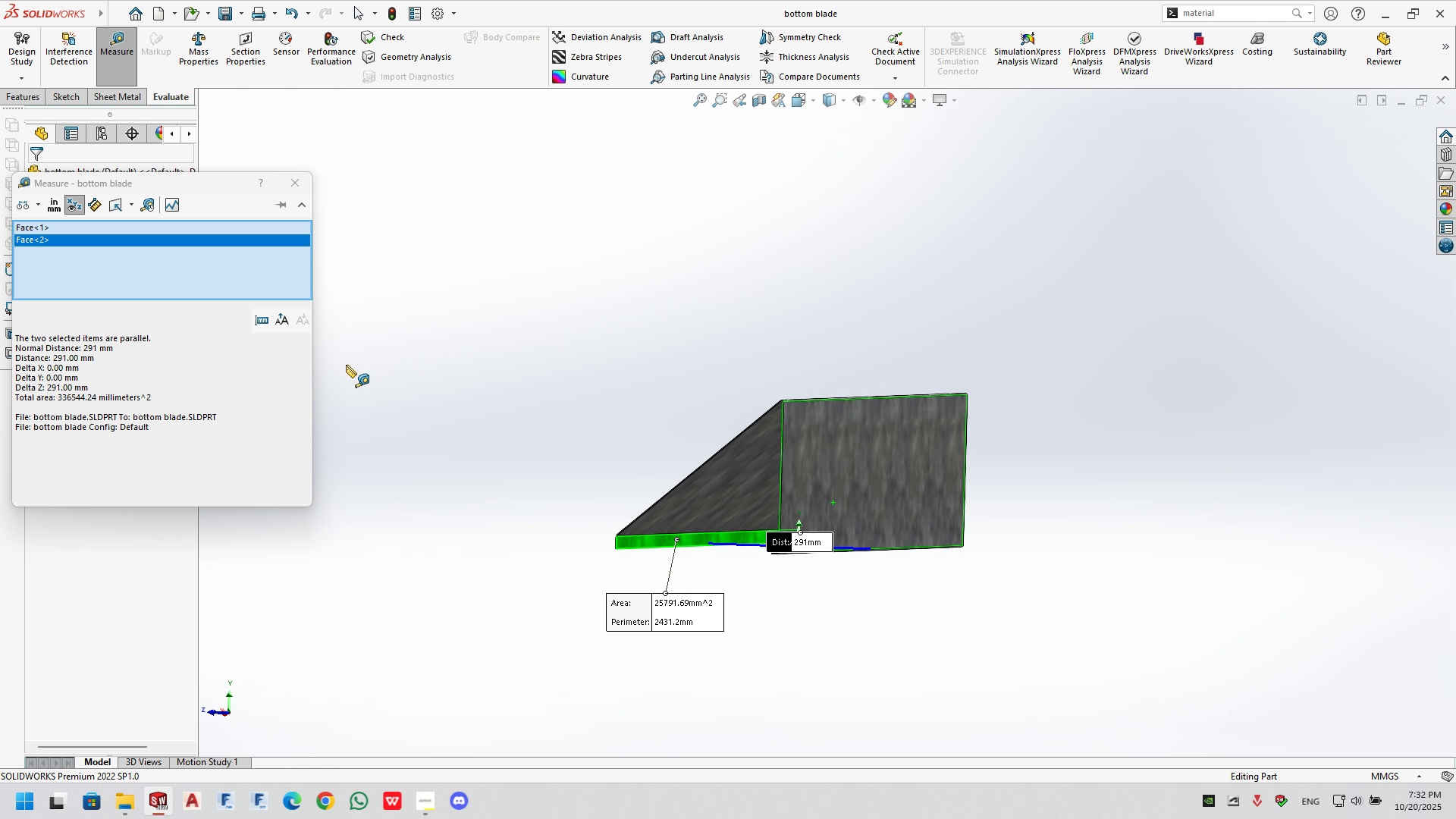 
key(Control+Tab)
 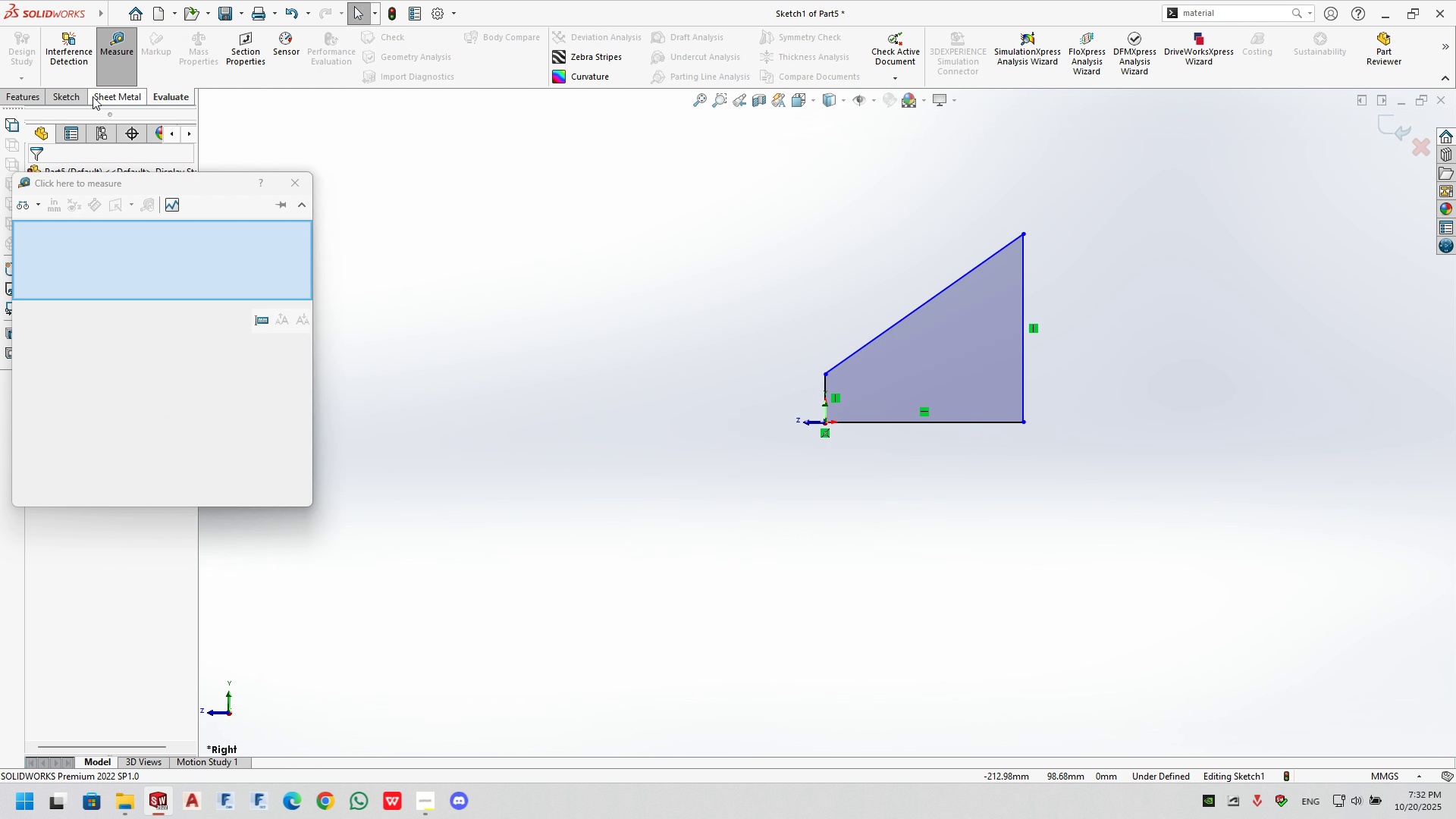 
left_click([62, 101])
 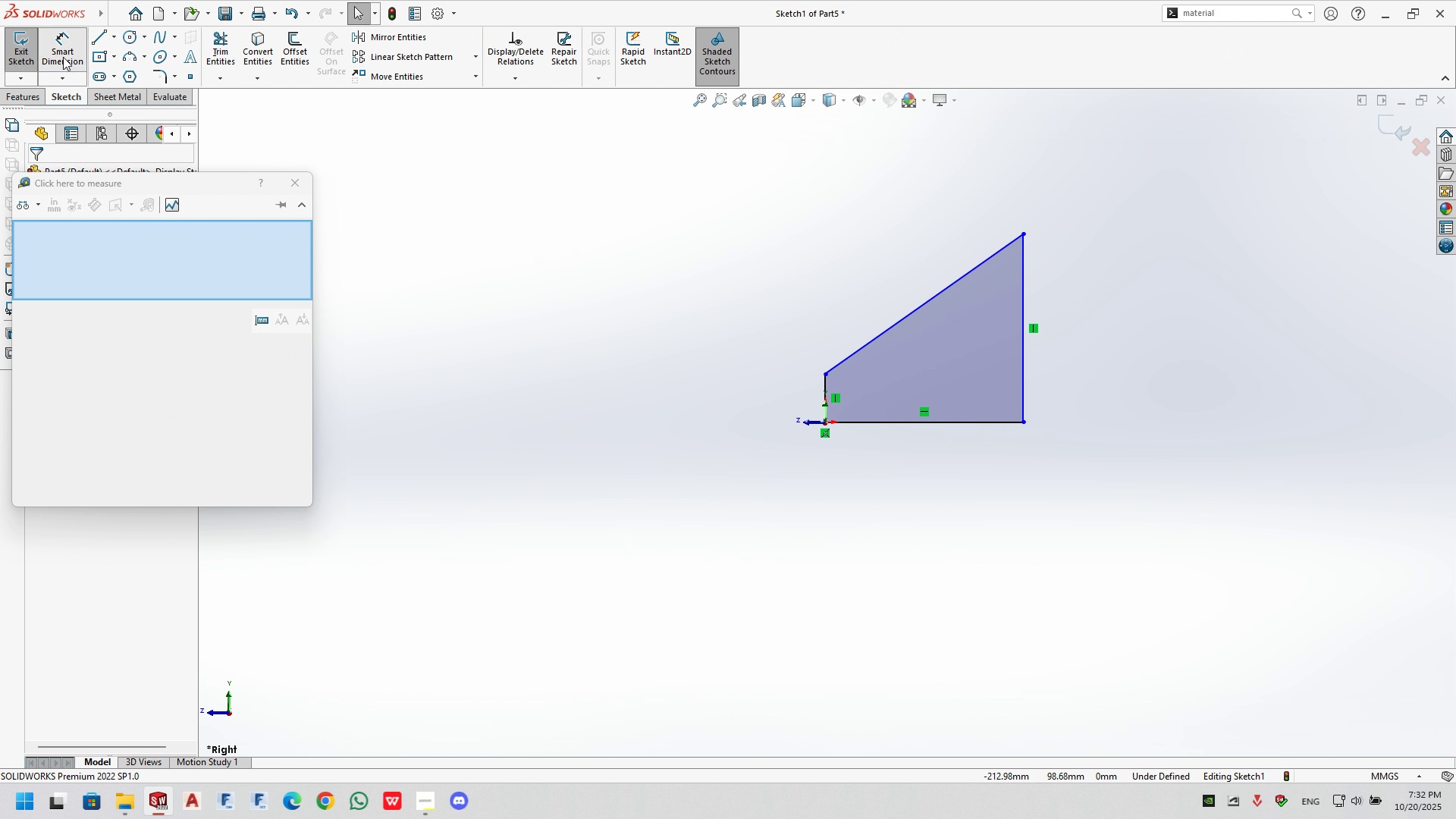 
left_click([63, 57])
 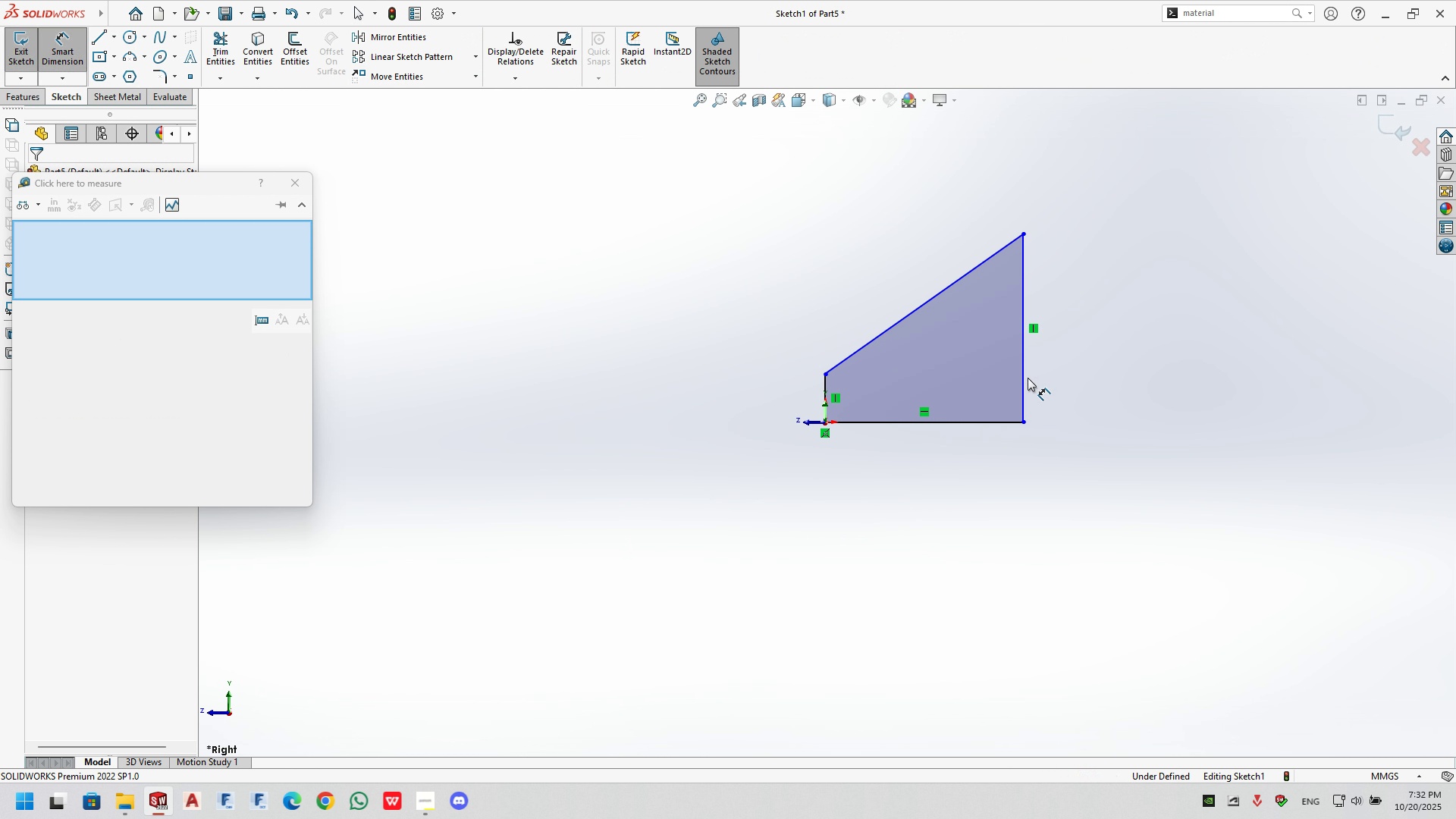 
scroll: coordinate [981, 369], scroll_direction: down, amount: 4.0
 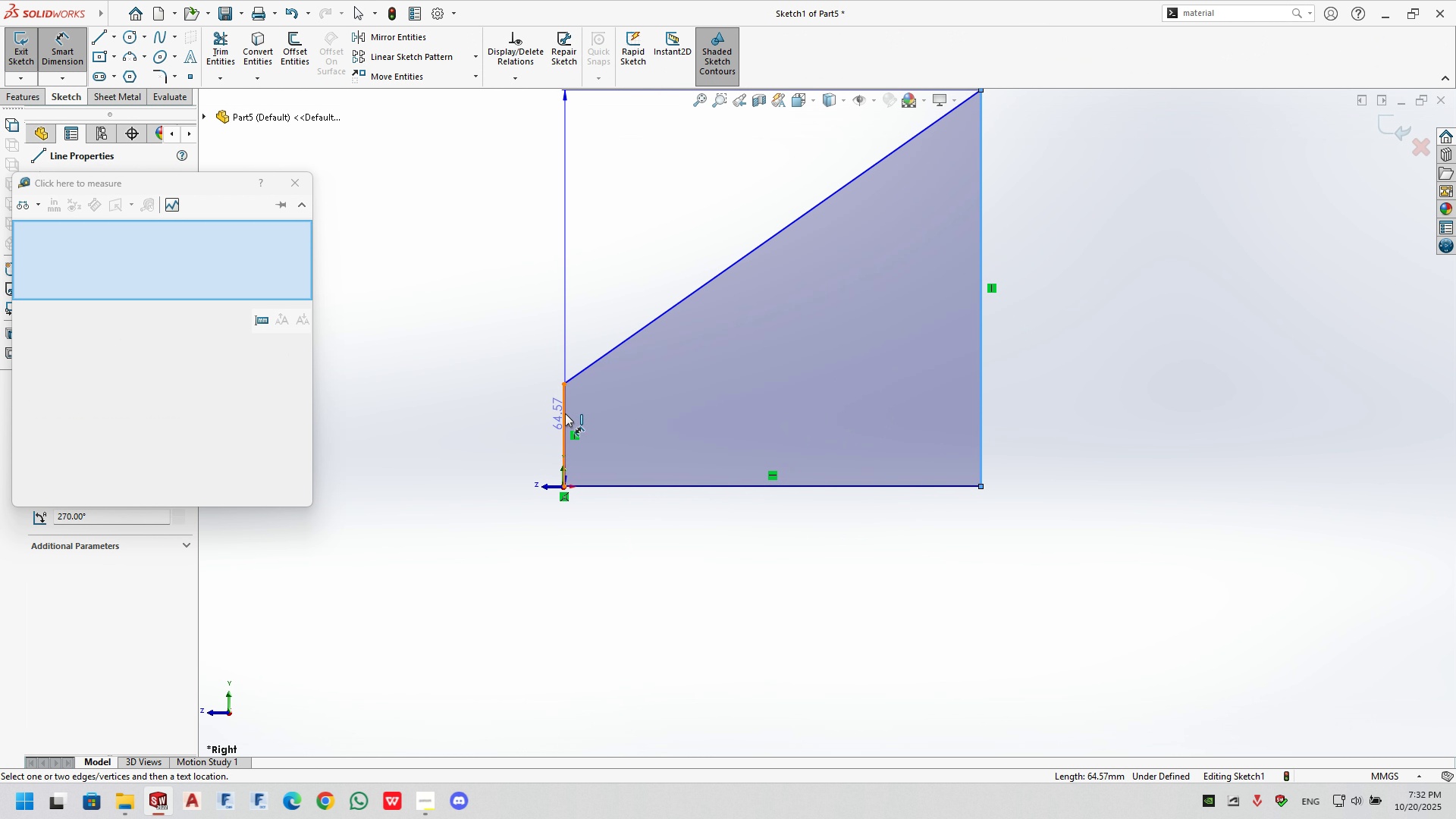 
double_click([625, 204])
 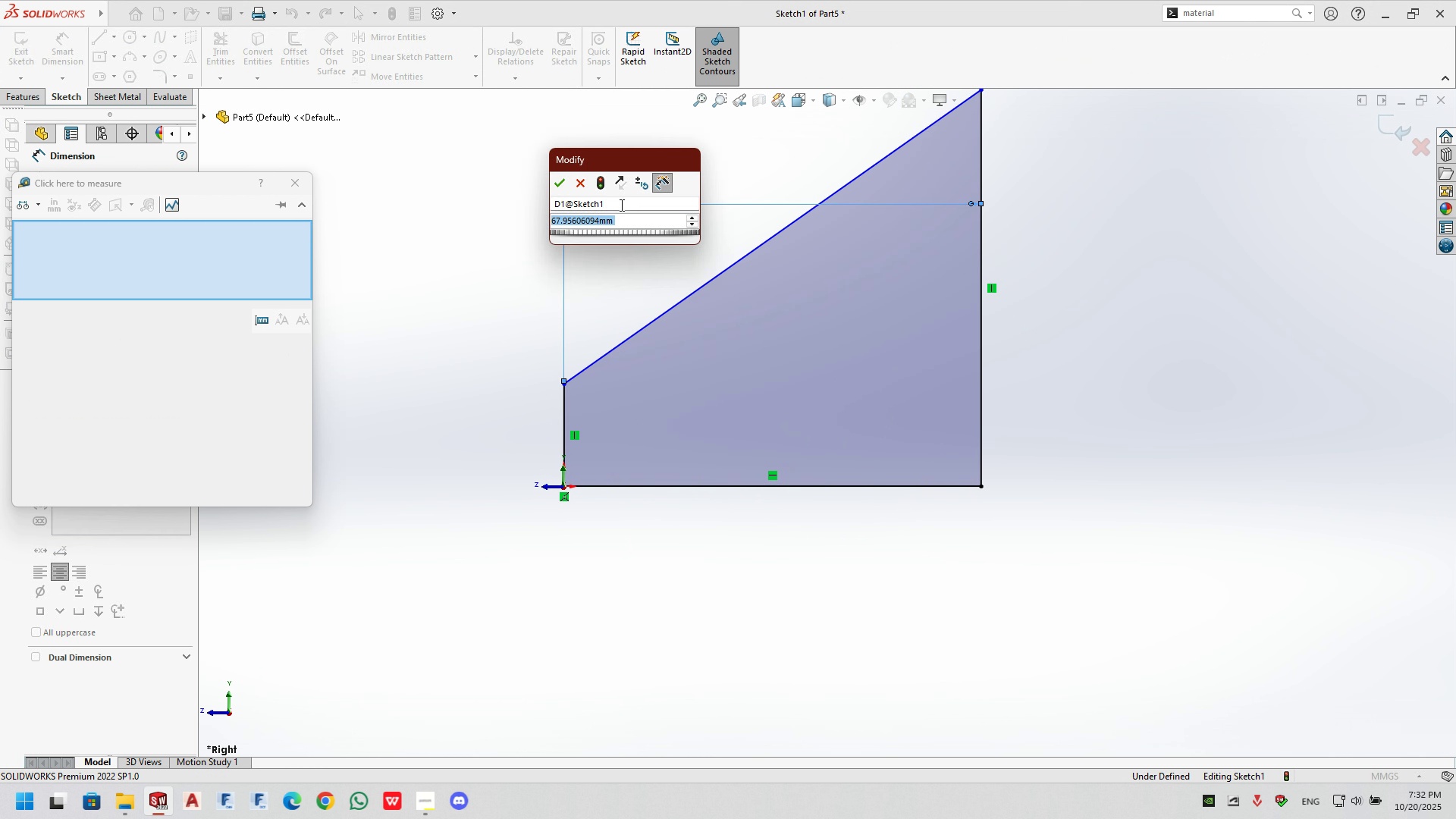 
key(Numpad2)
 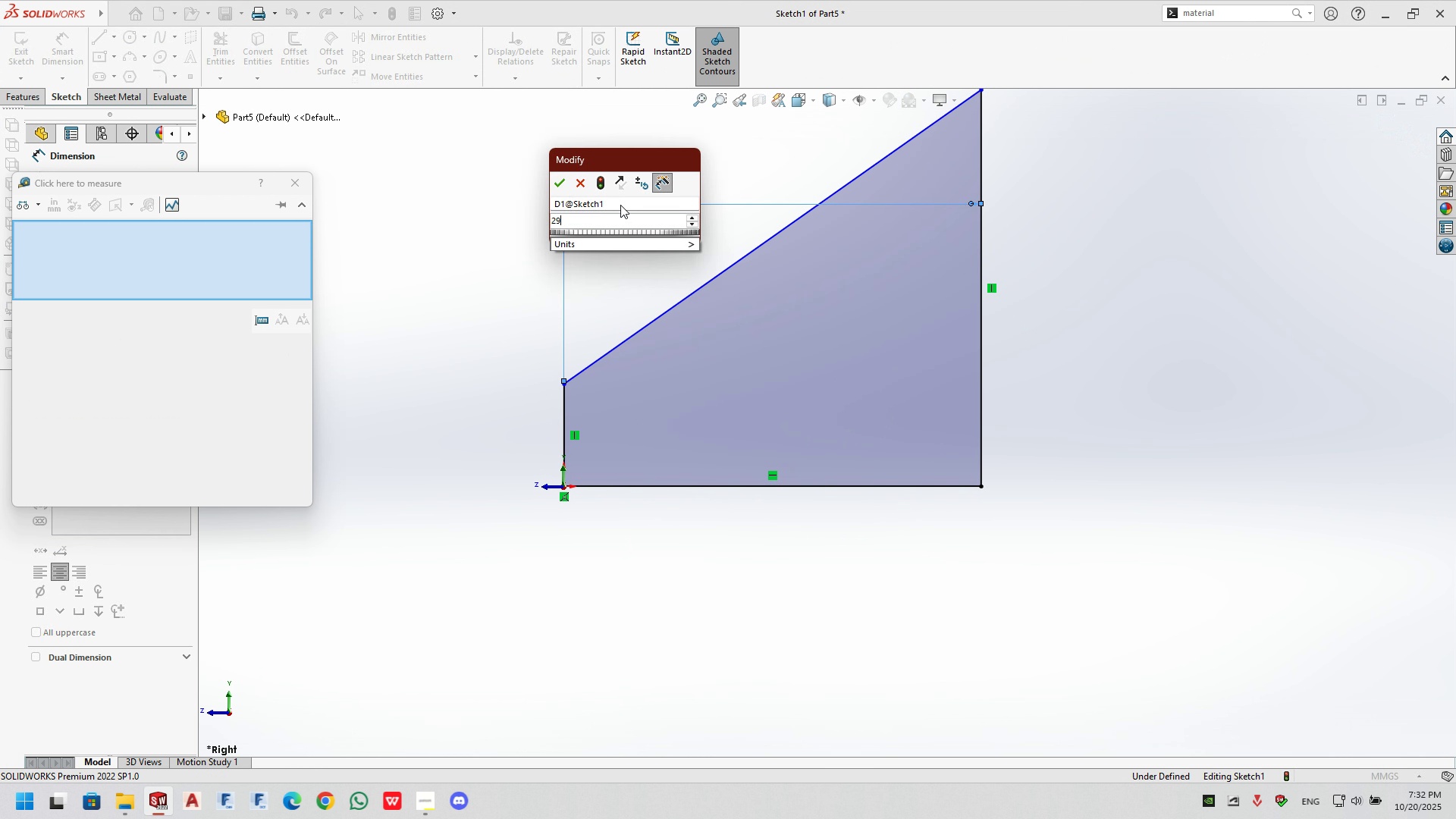 
key(Numpad9)
 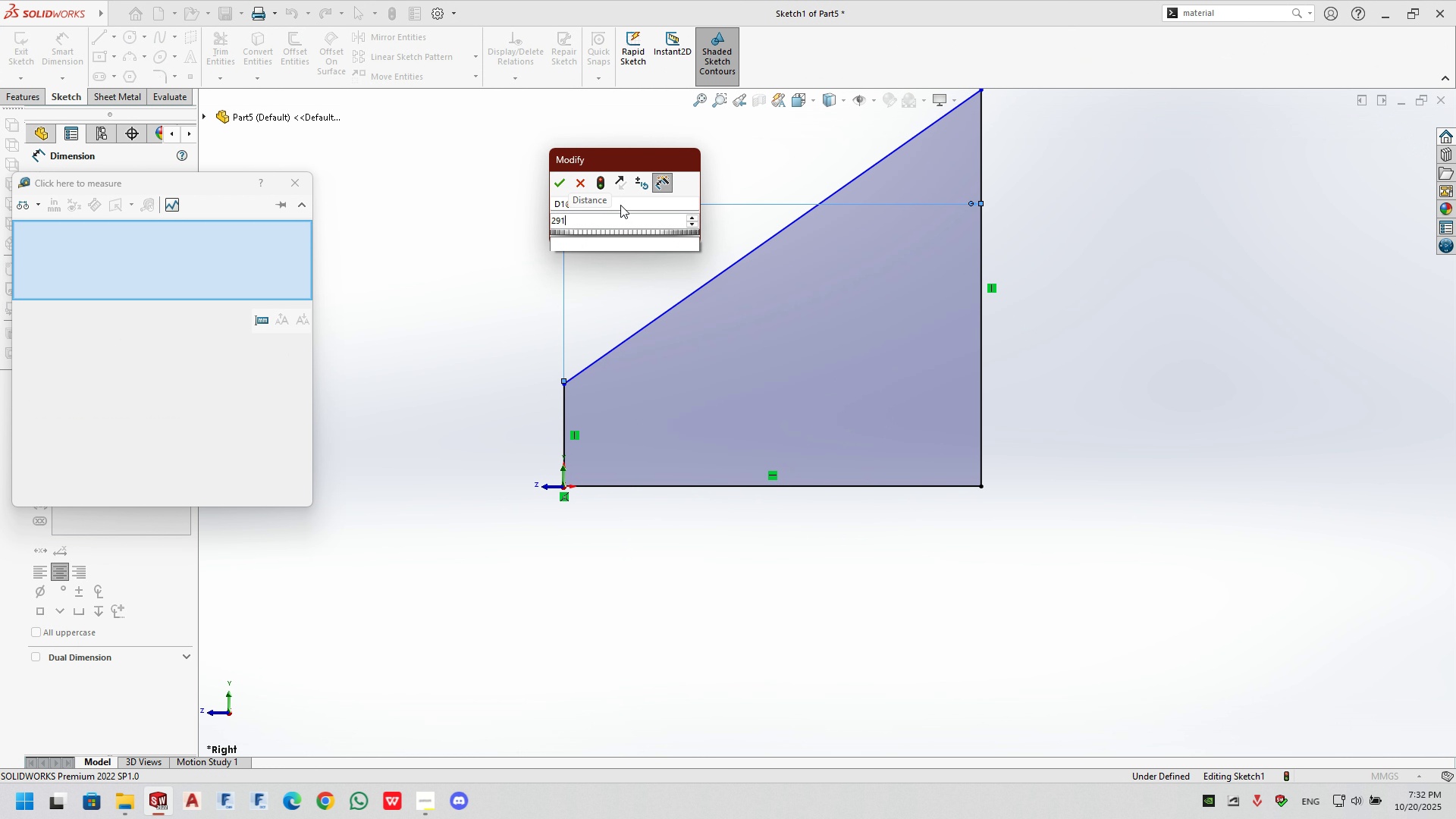 
key(Numpad1)
 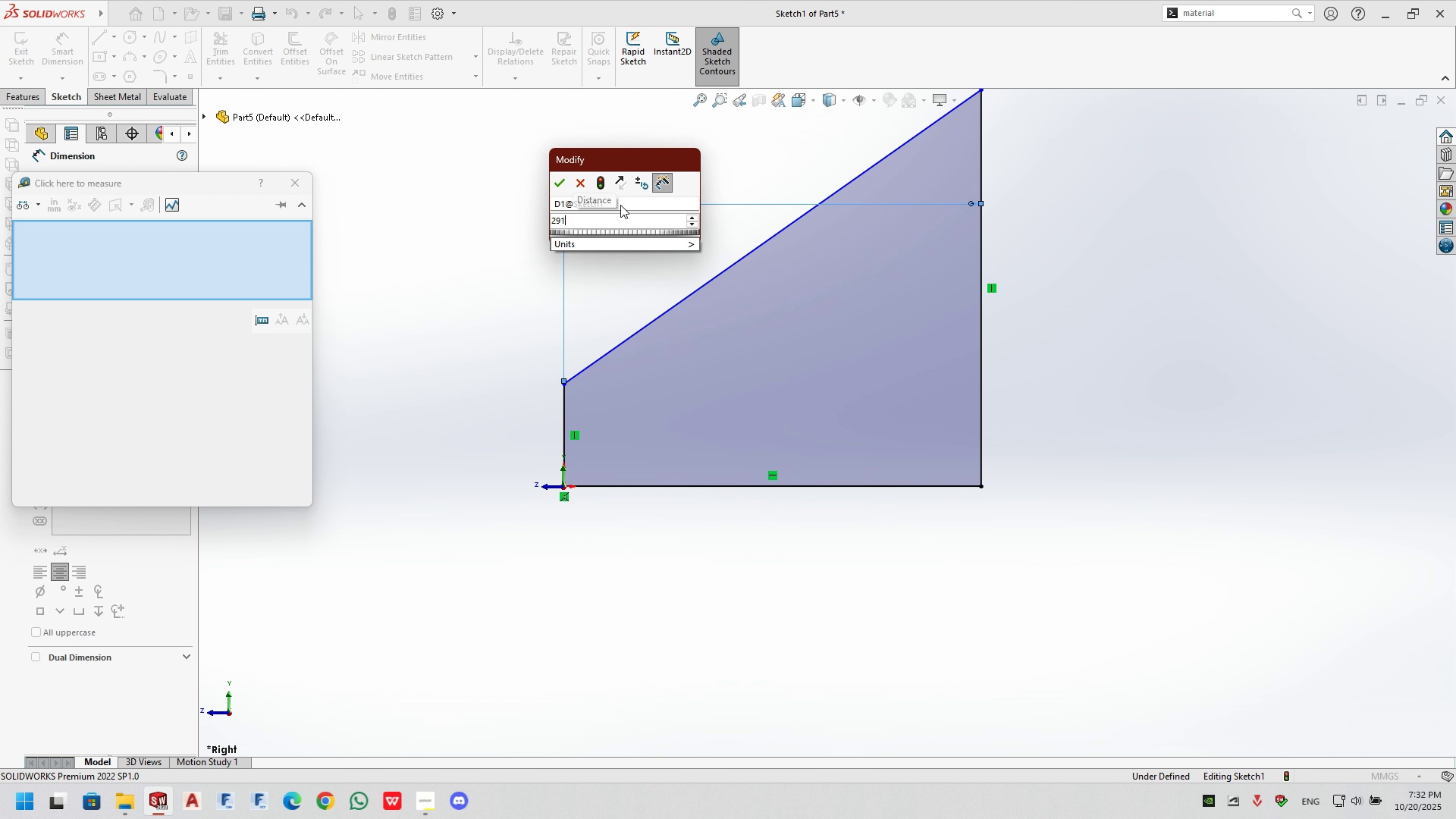 
key(NumpadEnter)
 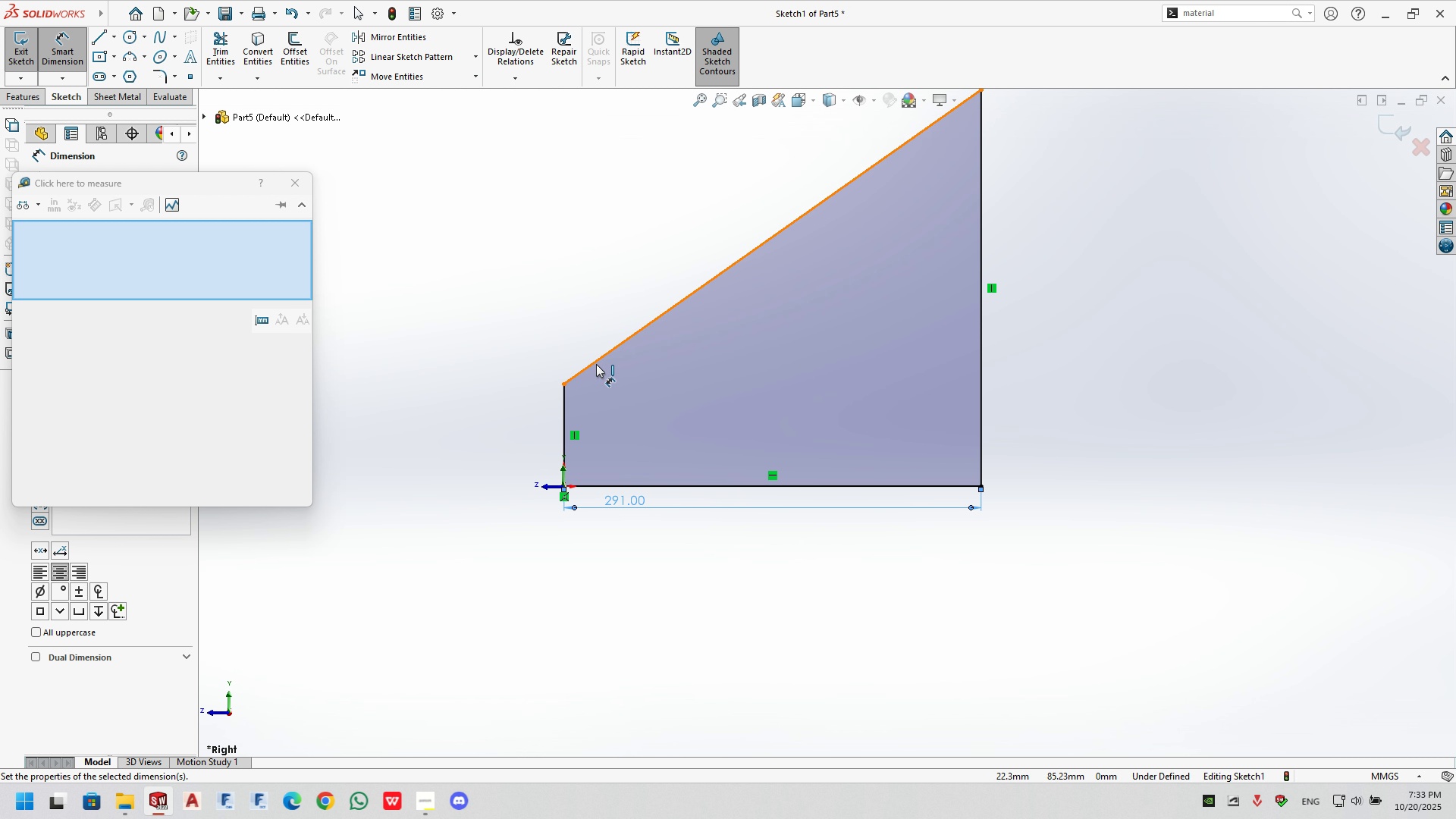 
key(Control+Tab)
 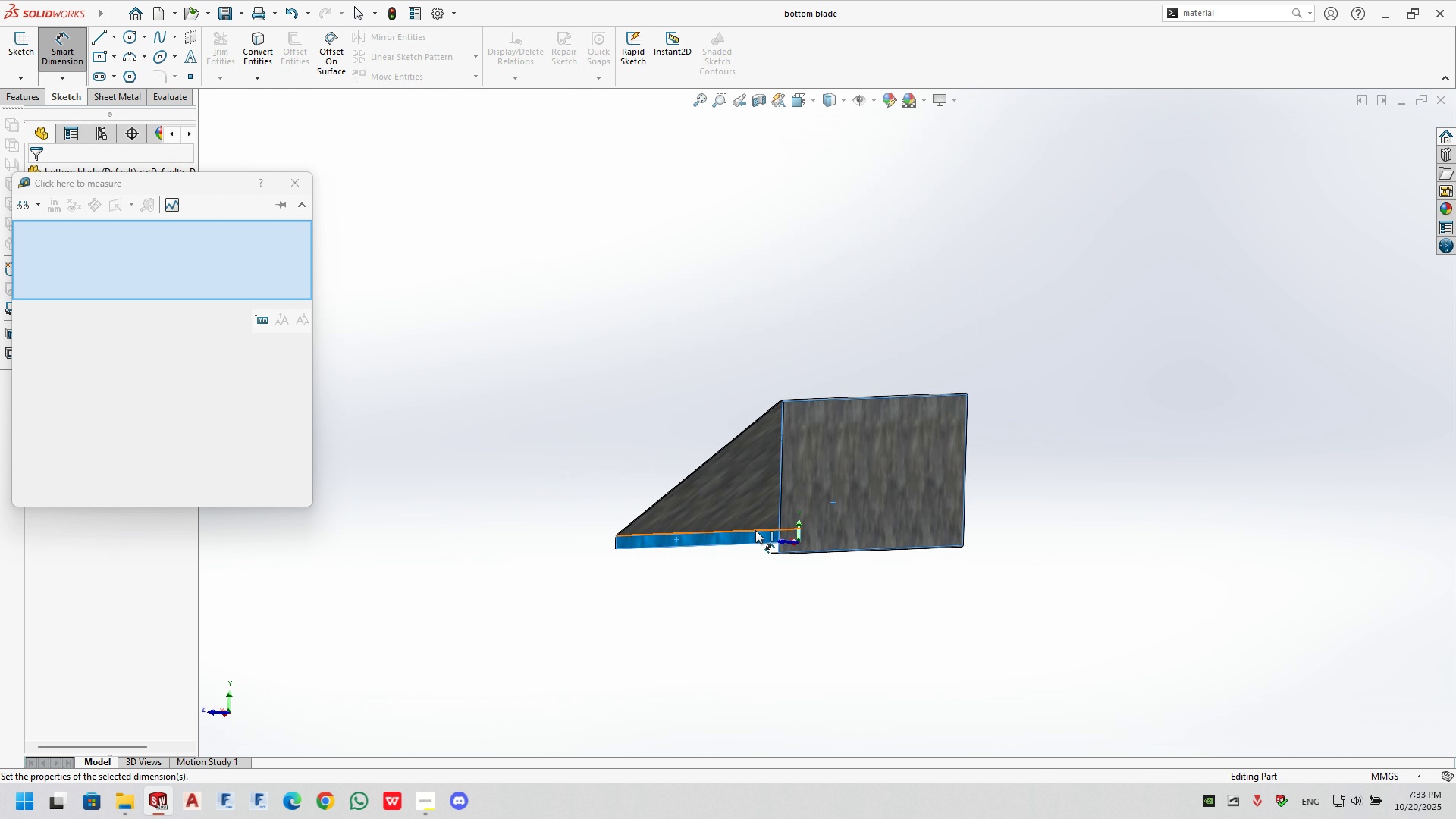 
scroll: coordinate [735, 442], scroll_direction: down, amount: 15.0
 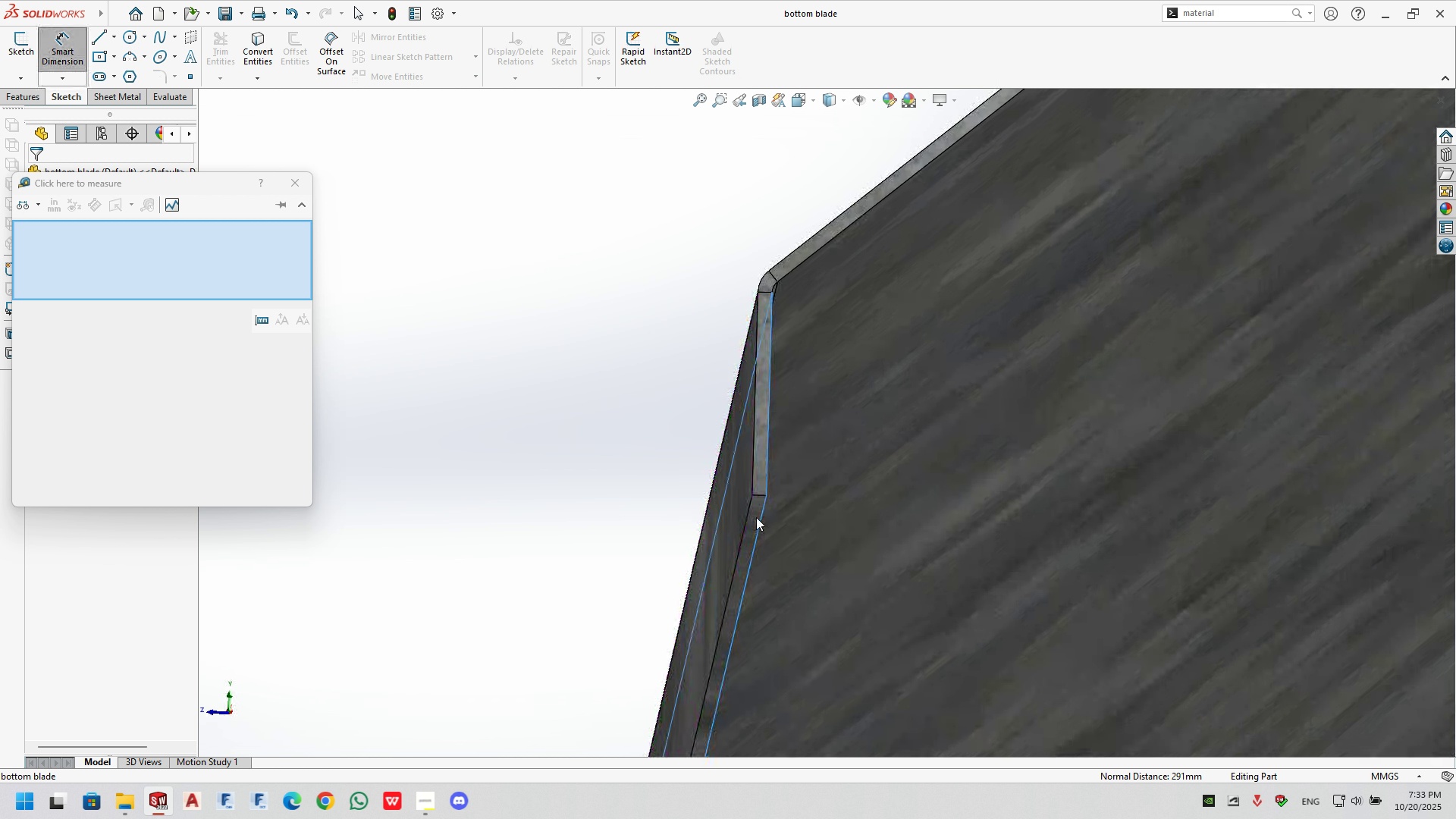 
left_click([756, 517])
 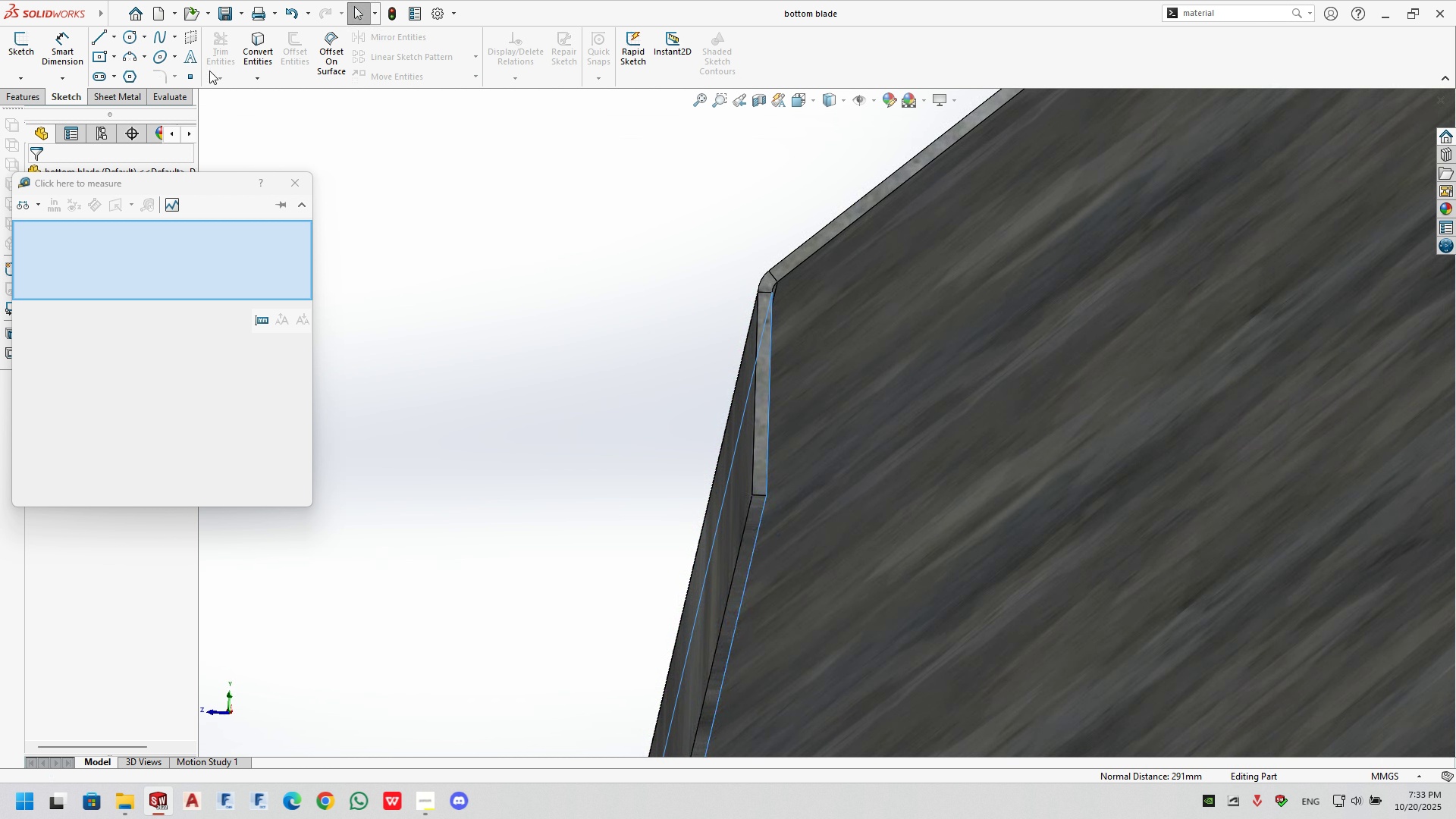 
left_click([173, 99])
 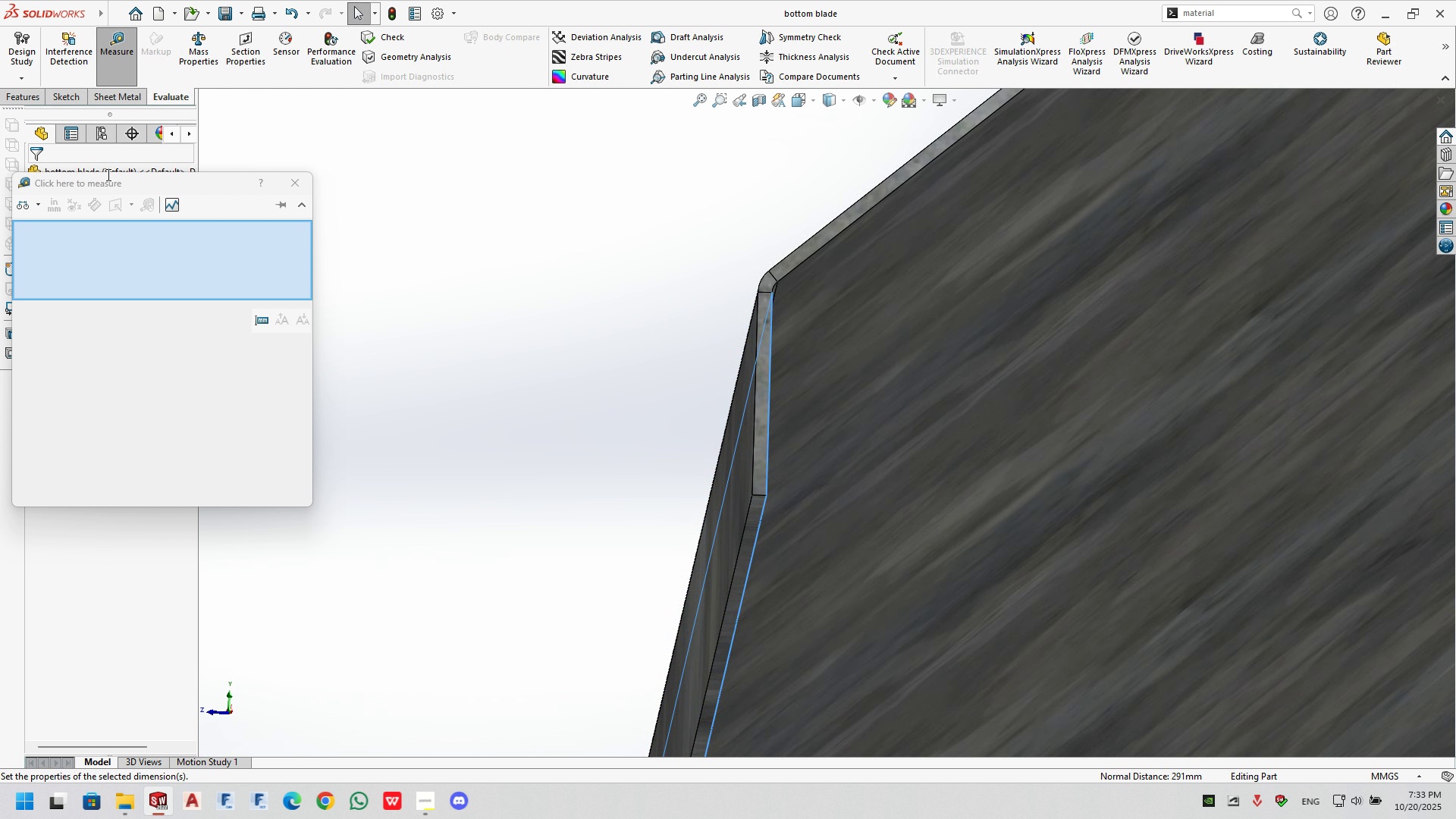 
left_click([102, 229])
 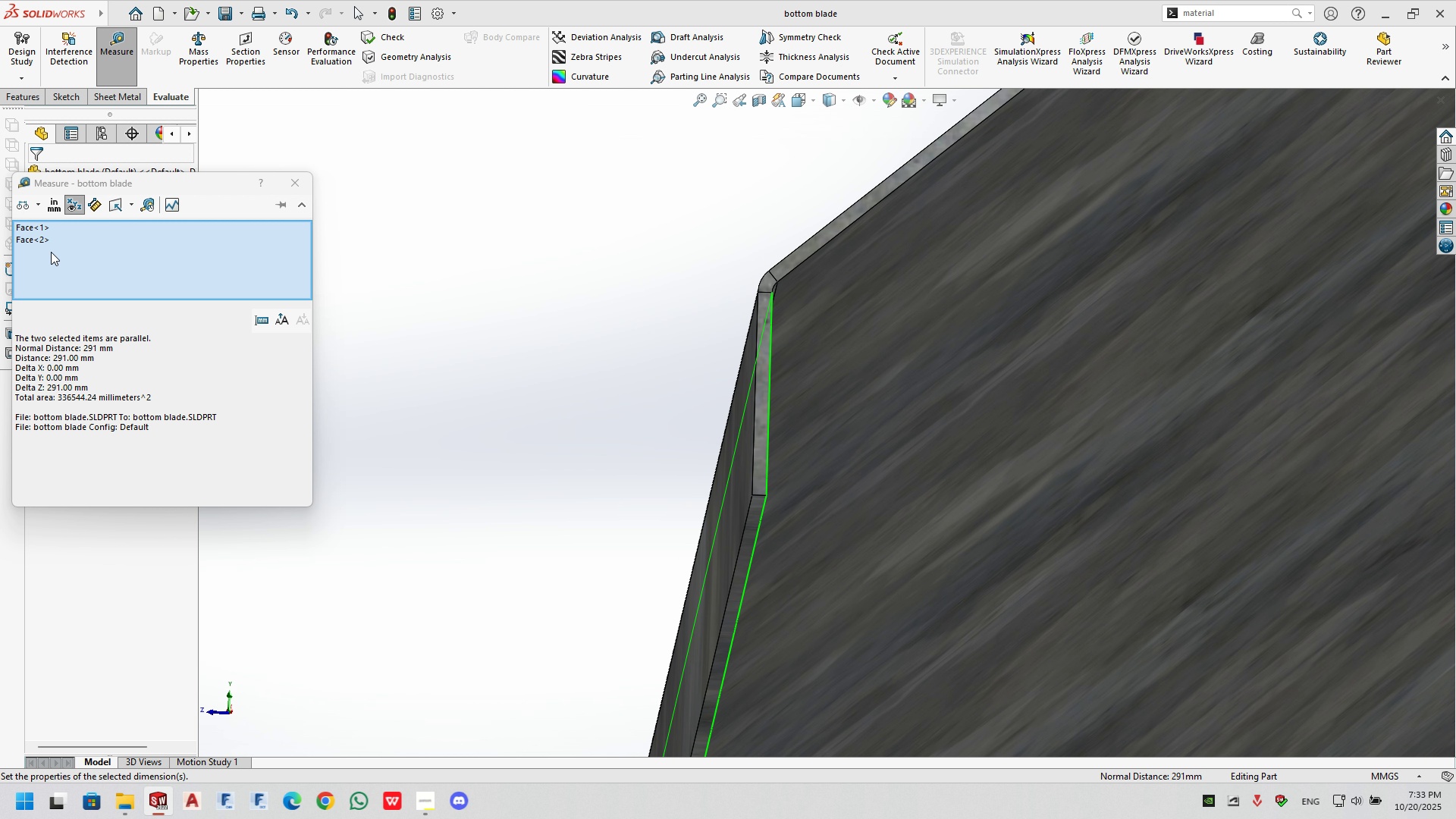 
left_click([39, 233])
 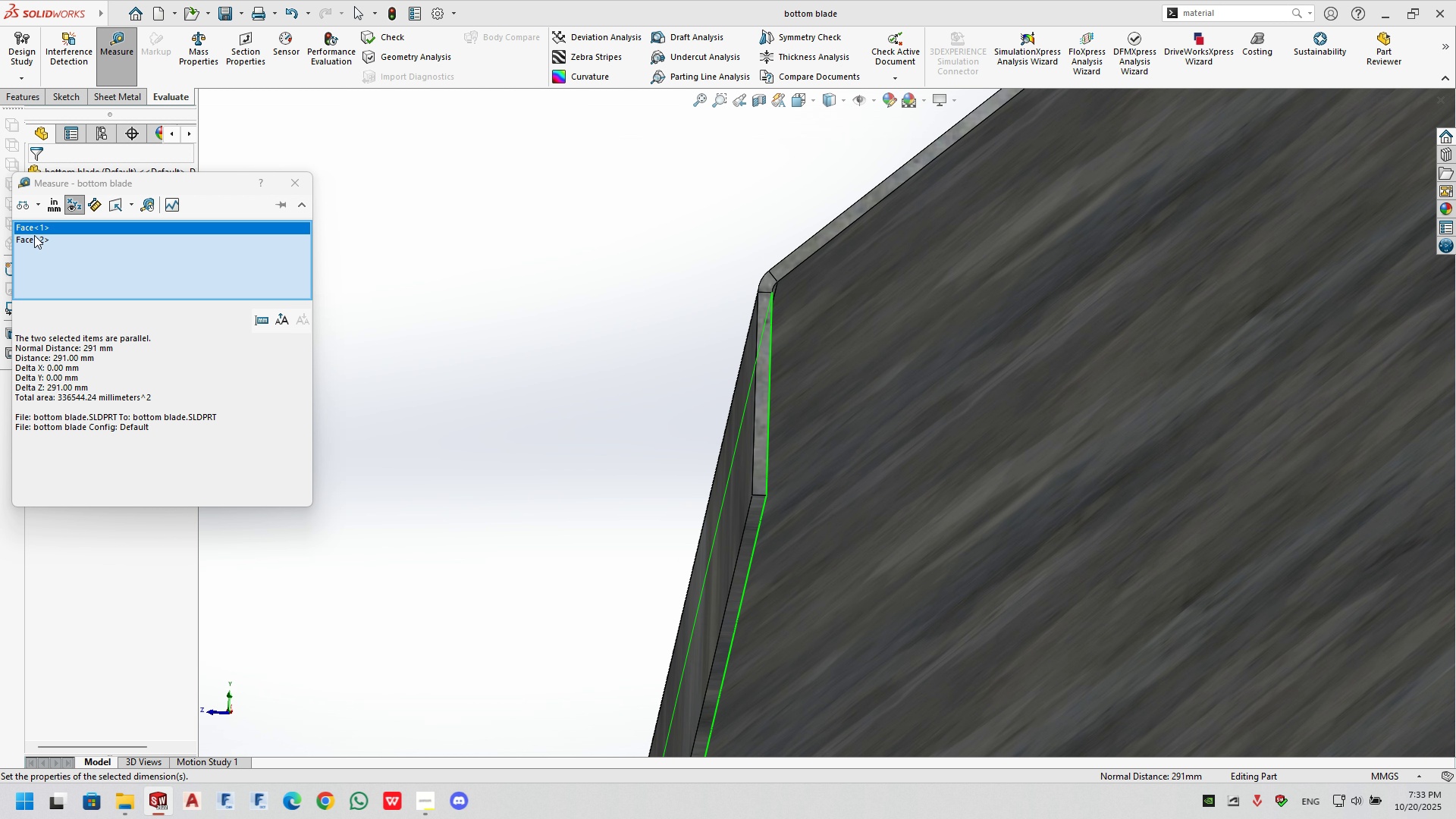 
key(Delete)
 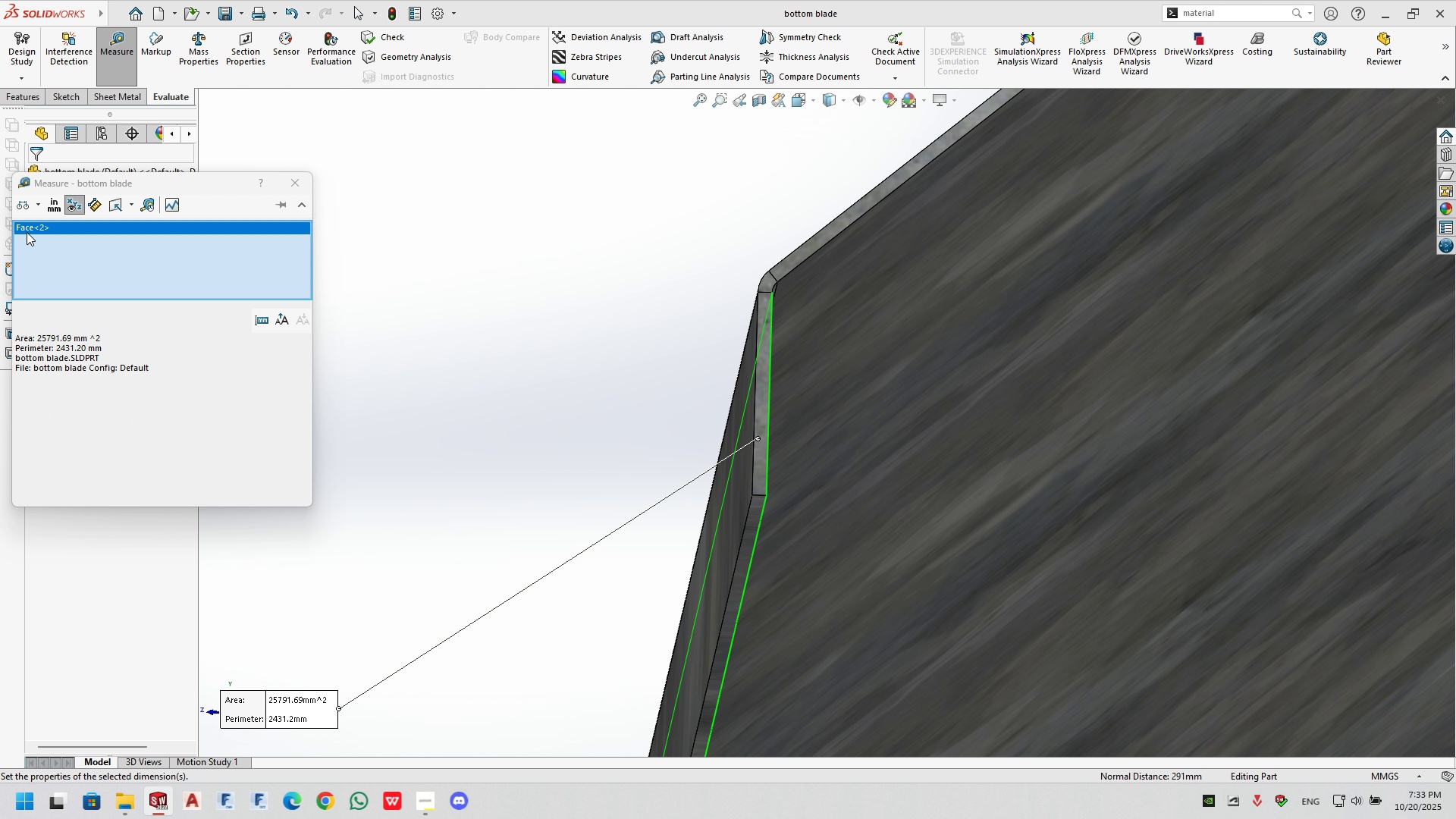 
left_click([27, 232])
 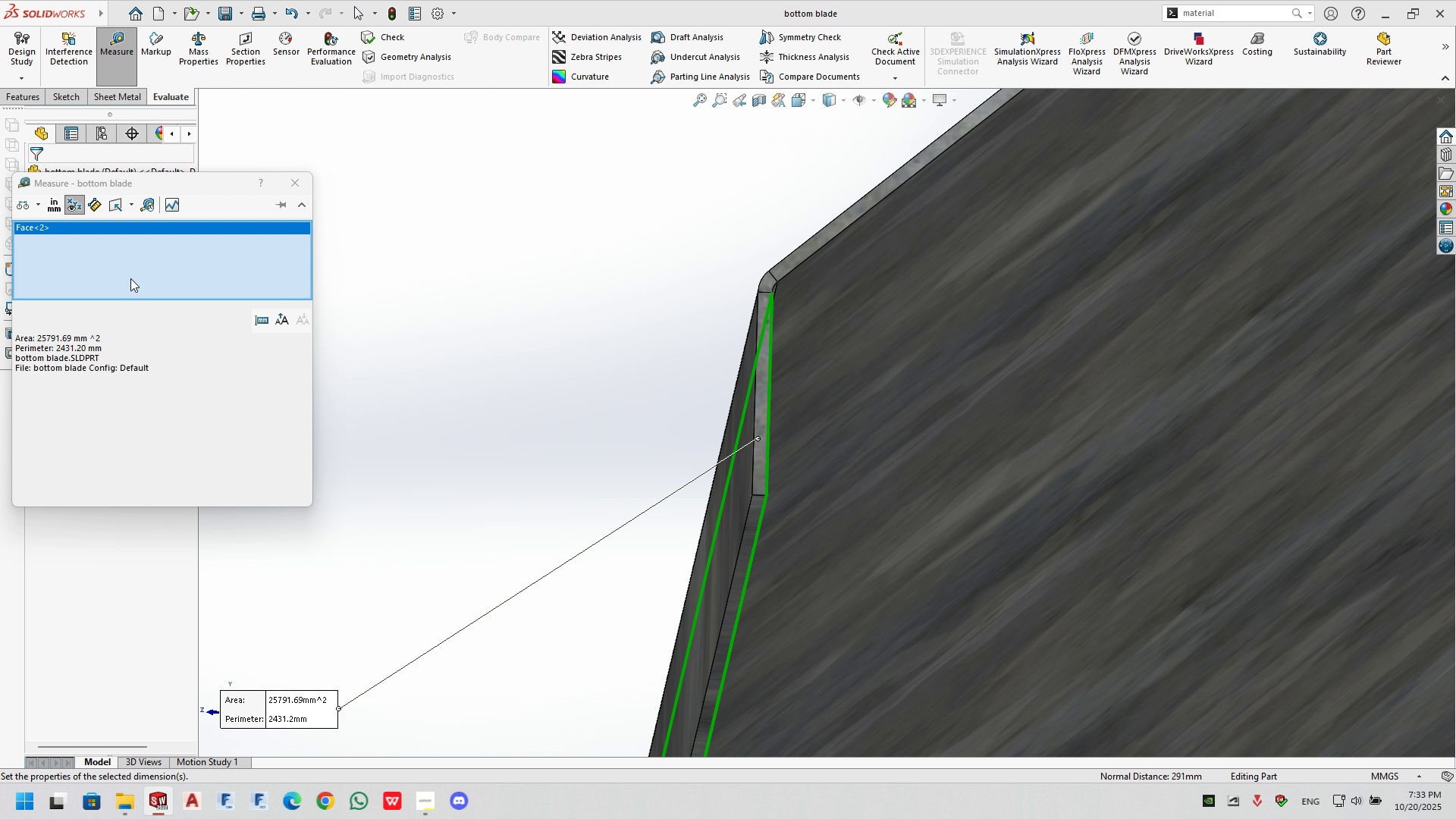 
key(Delete)
 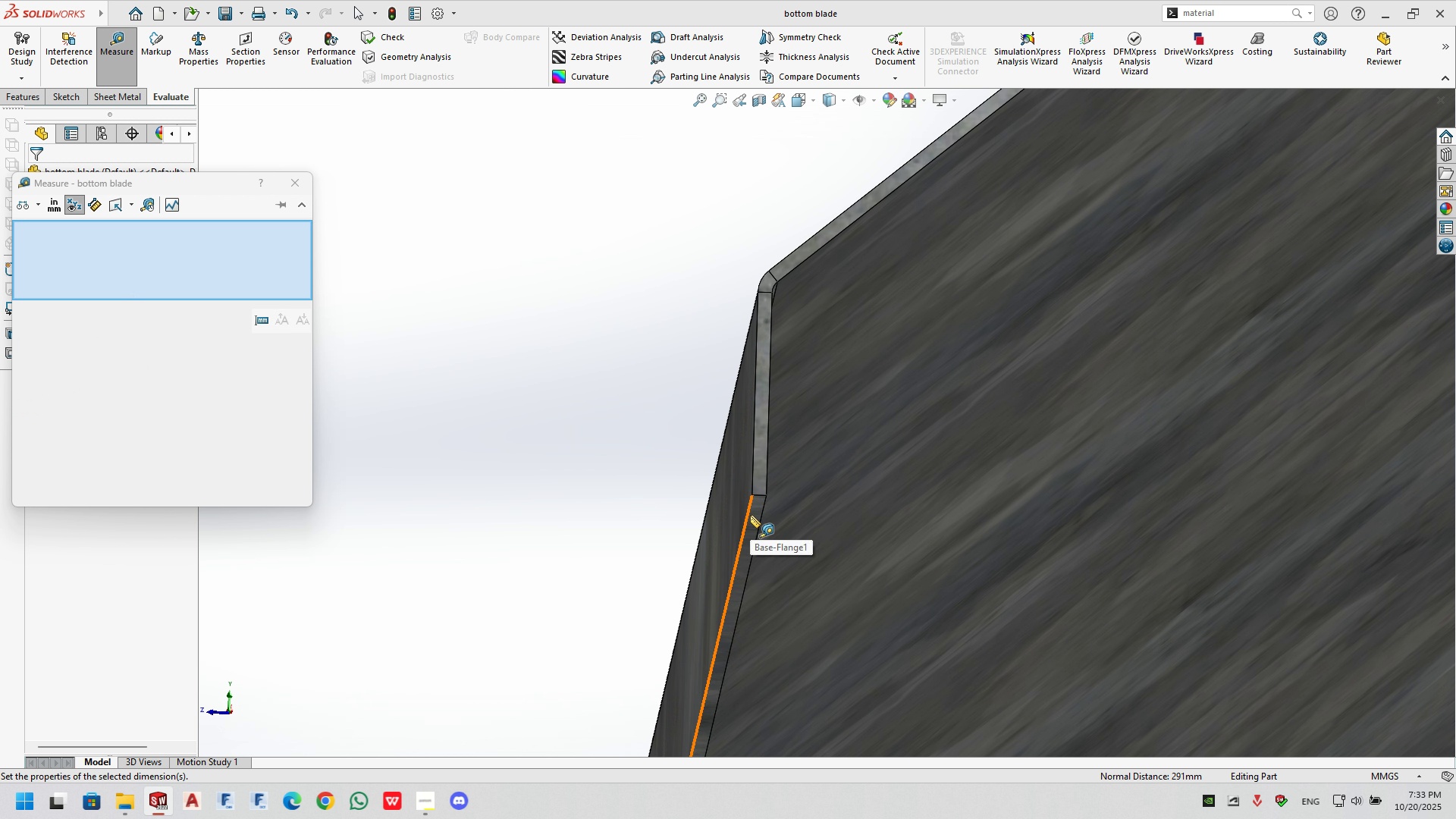 
left_click([750, 515])
 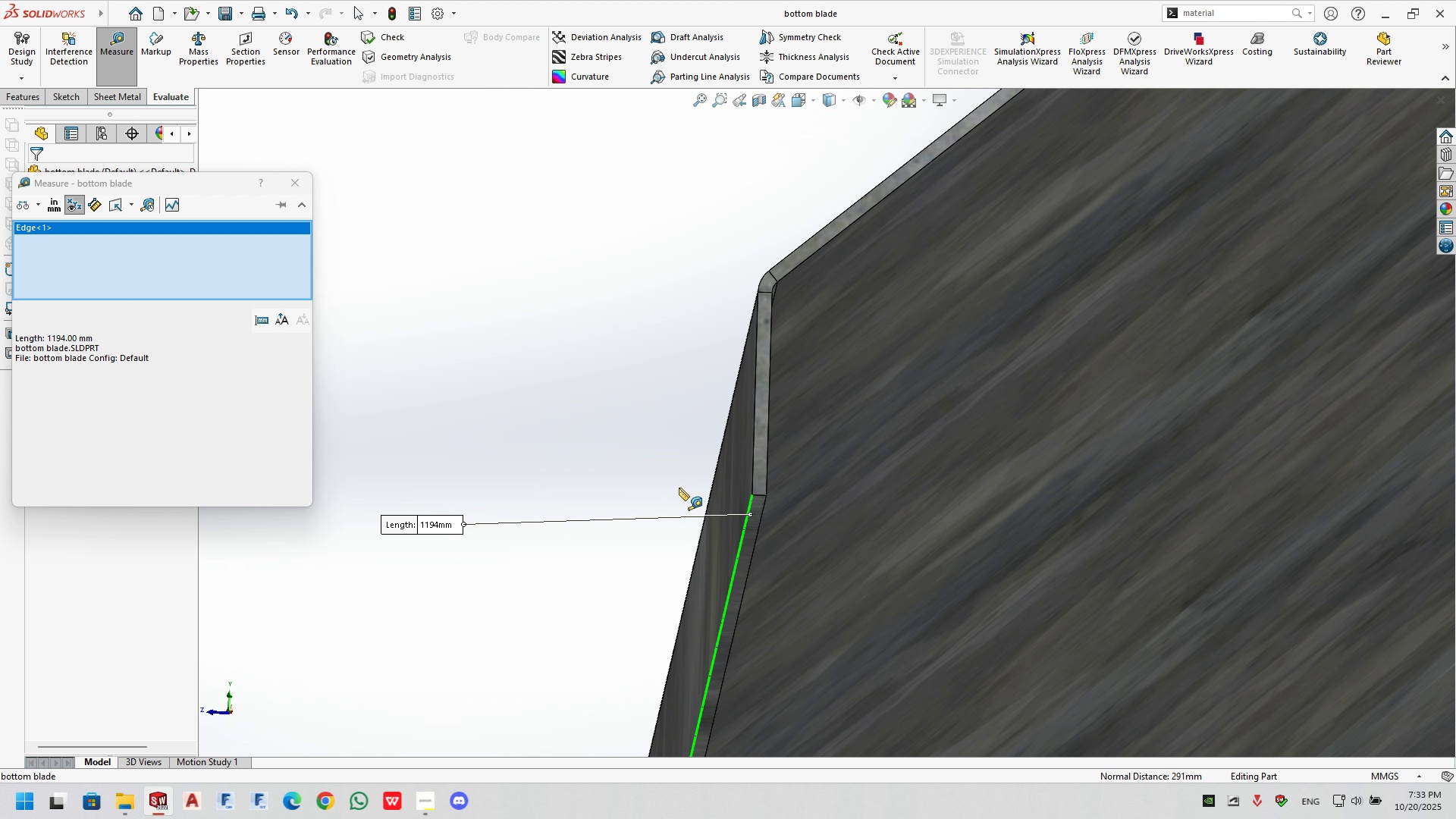 
key(Delete)
 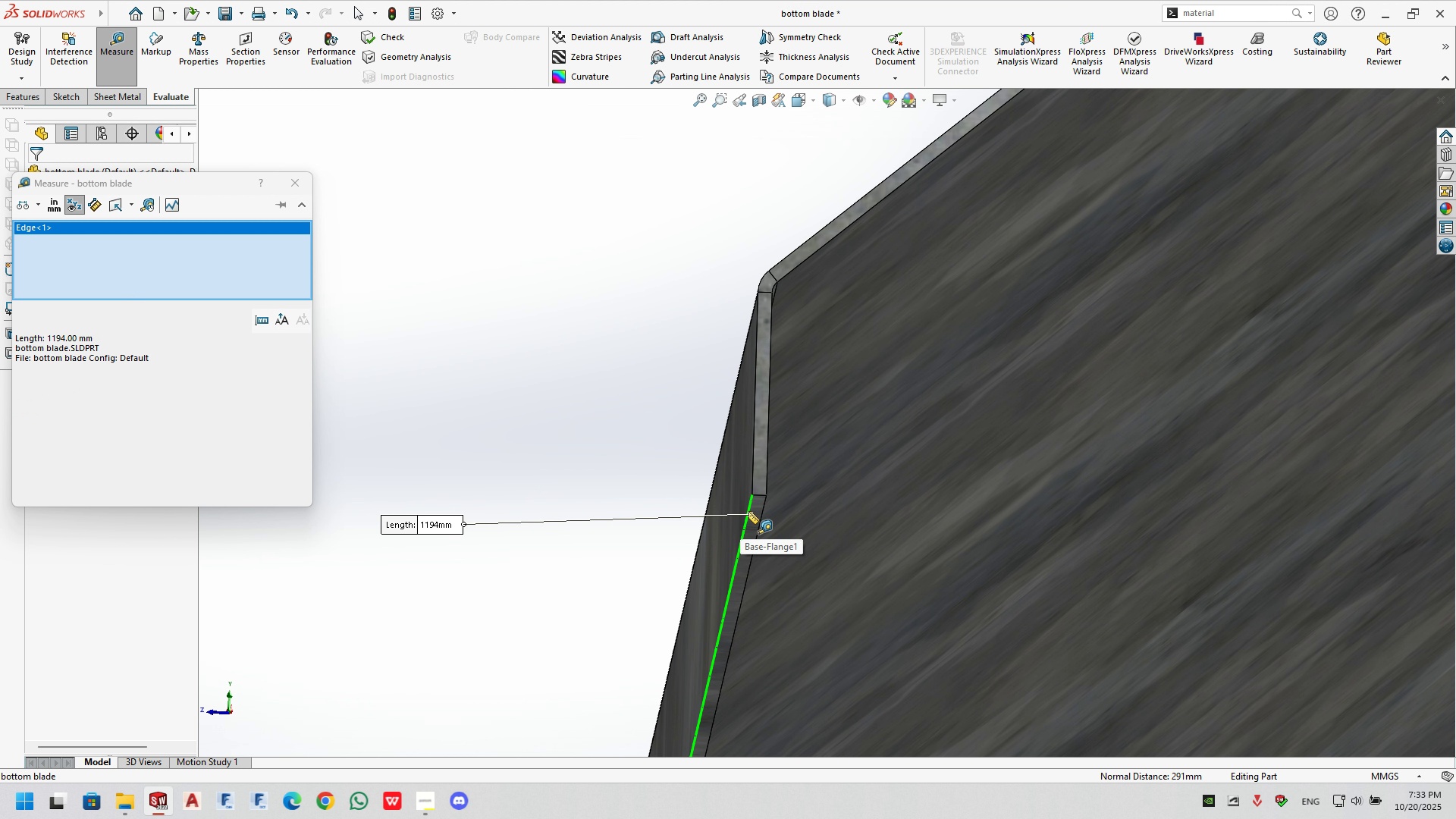 
left_click([748, 511])
 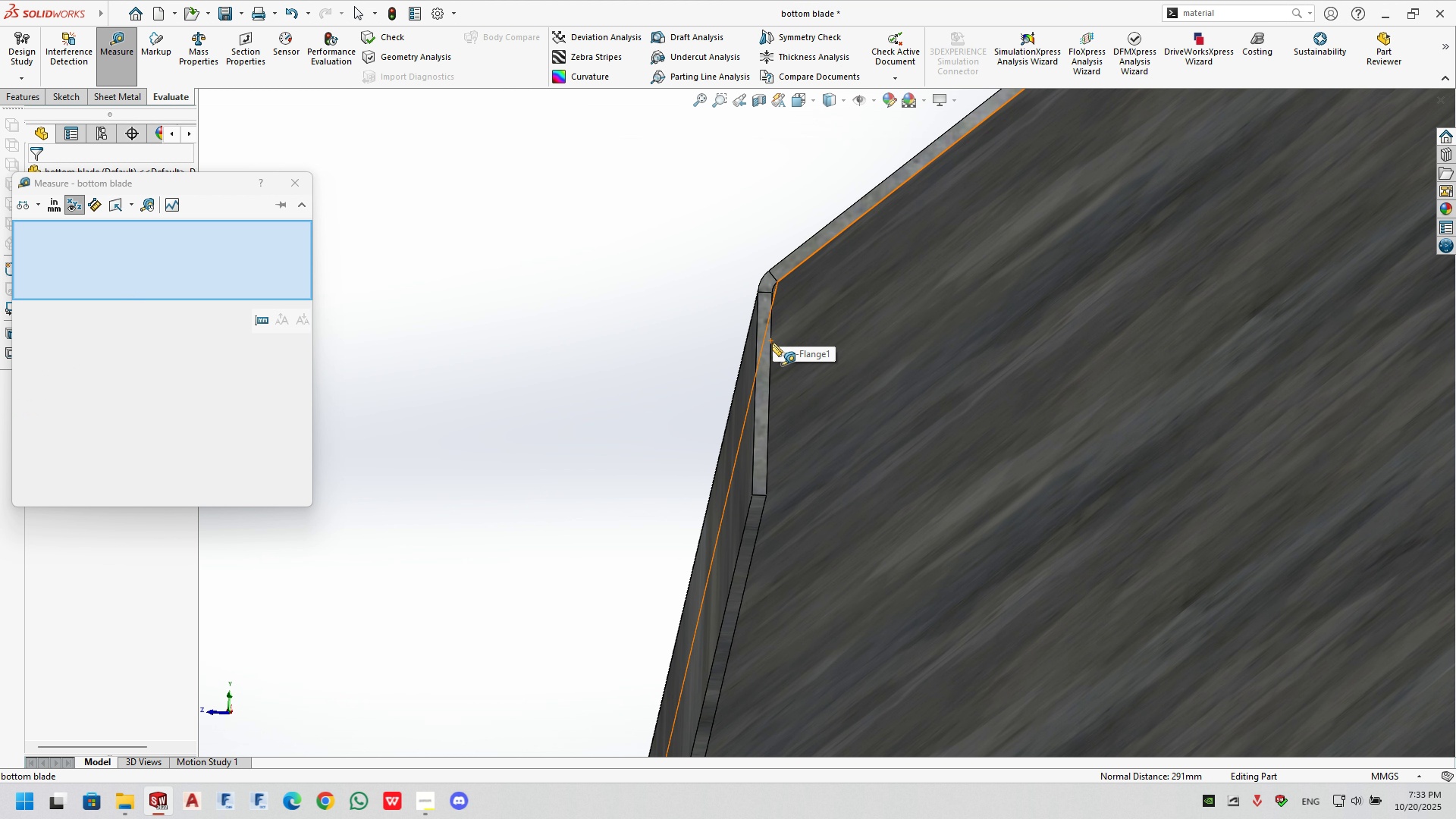 
left_click([770, 358])
 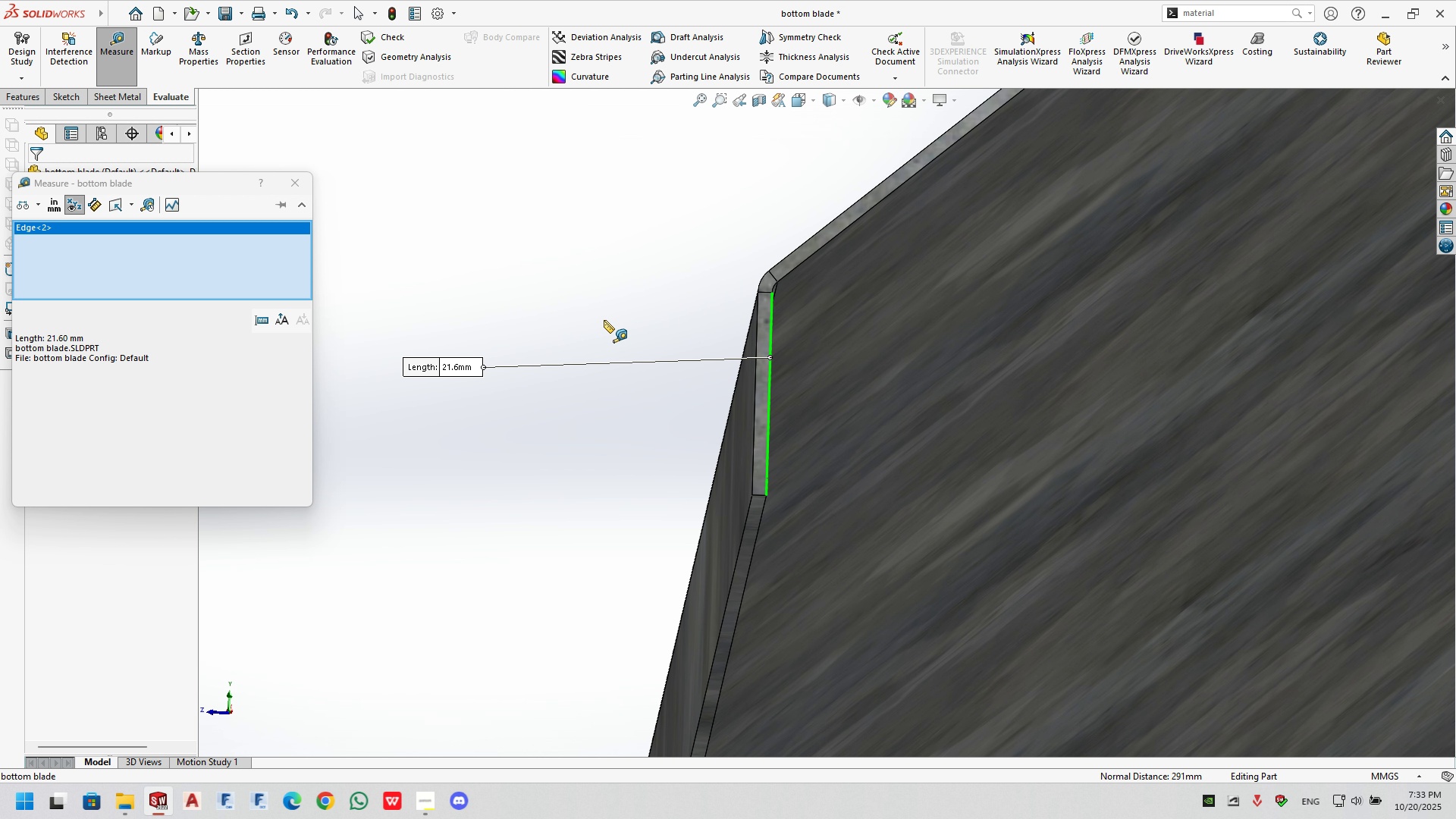 
wait(10.23)
 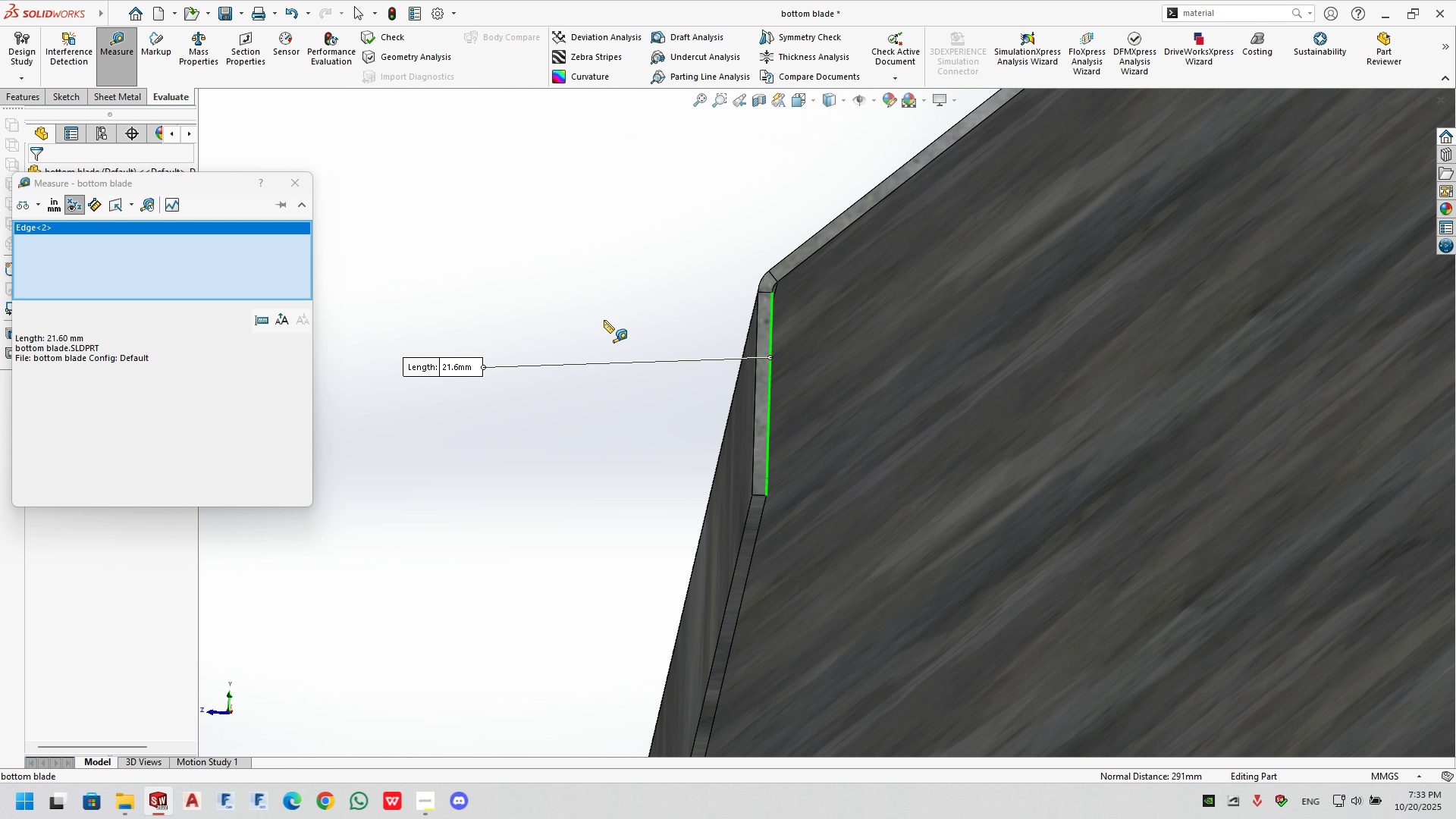 
key(Control+Tab)
 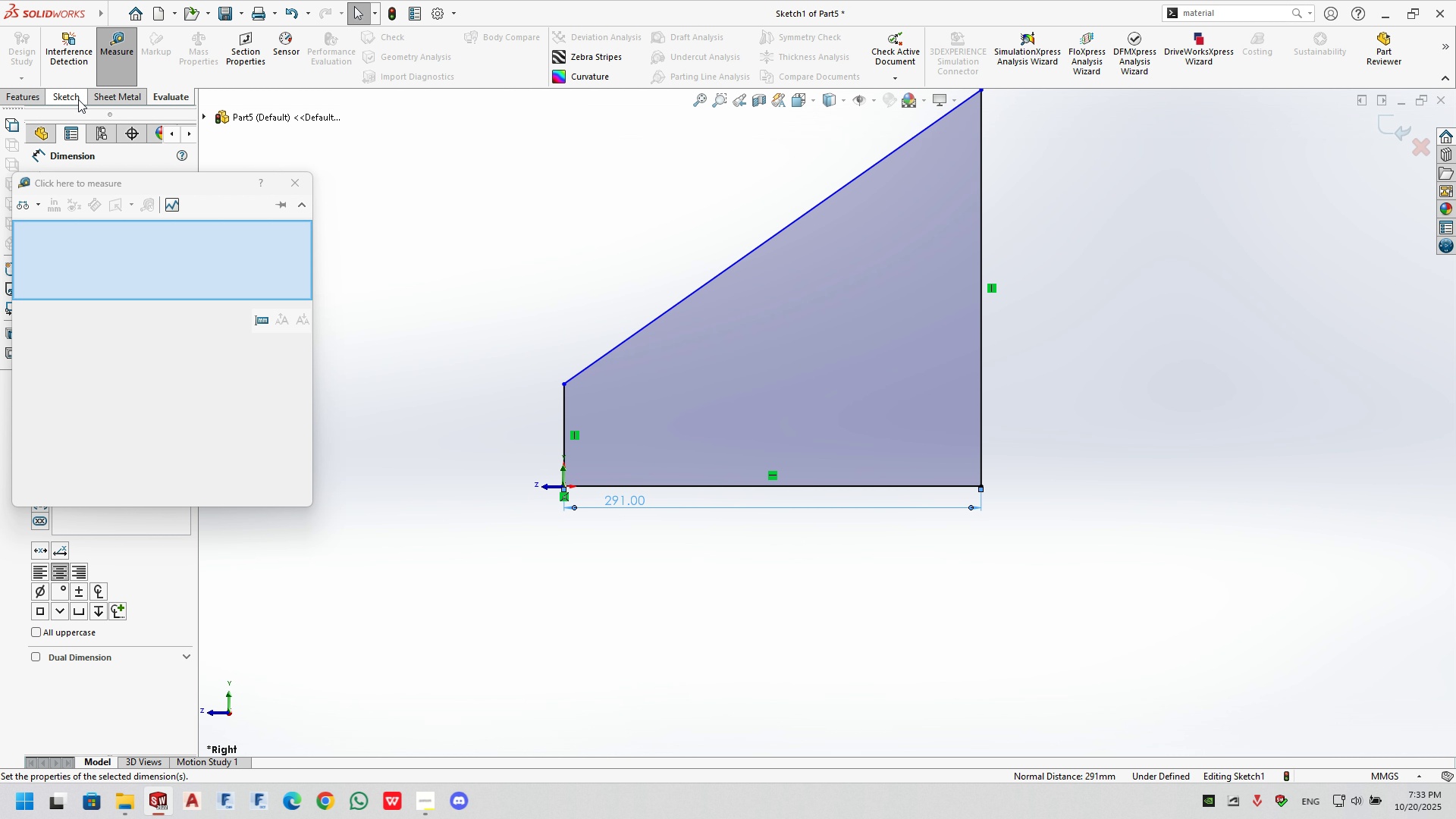 
left_click([68, 93])
 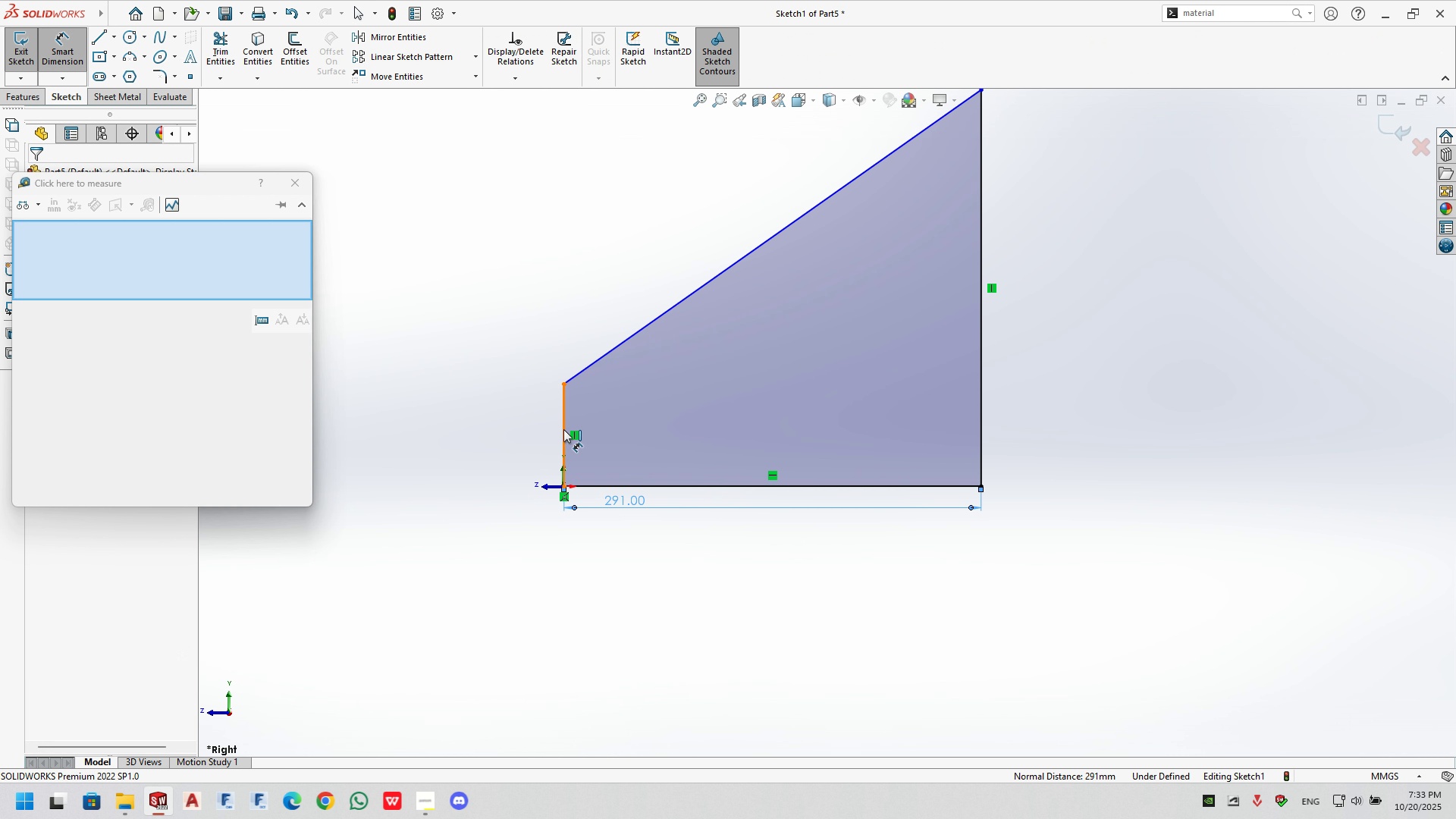 
double_click([455, 438])
 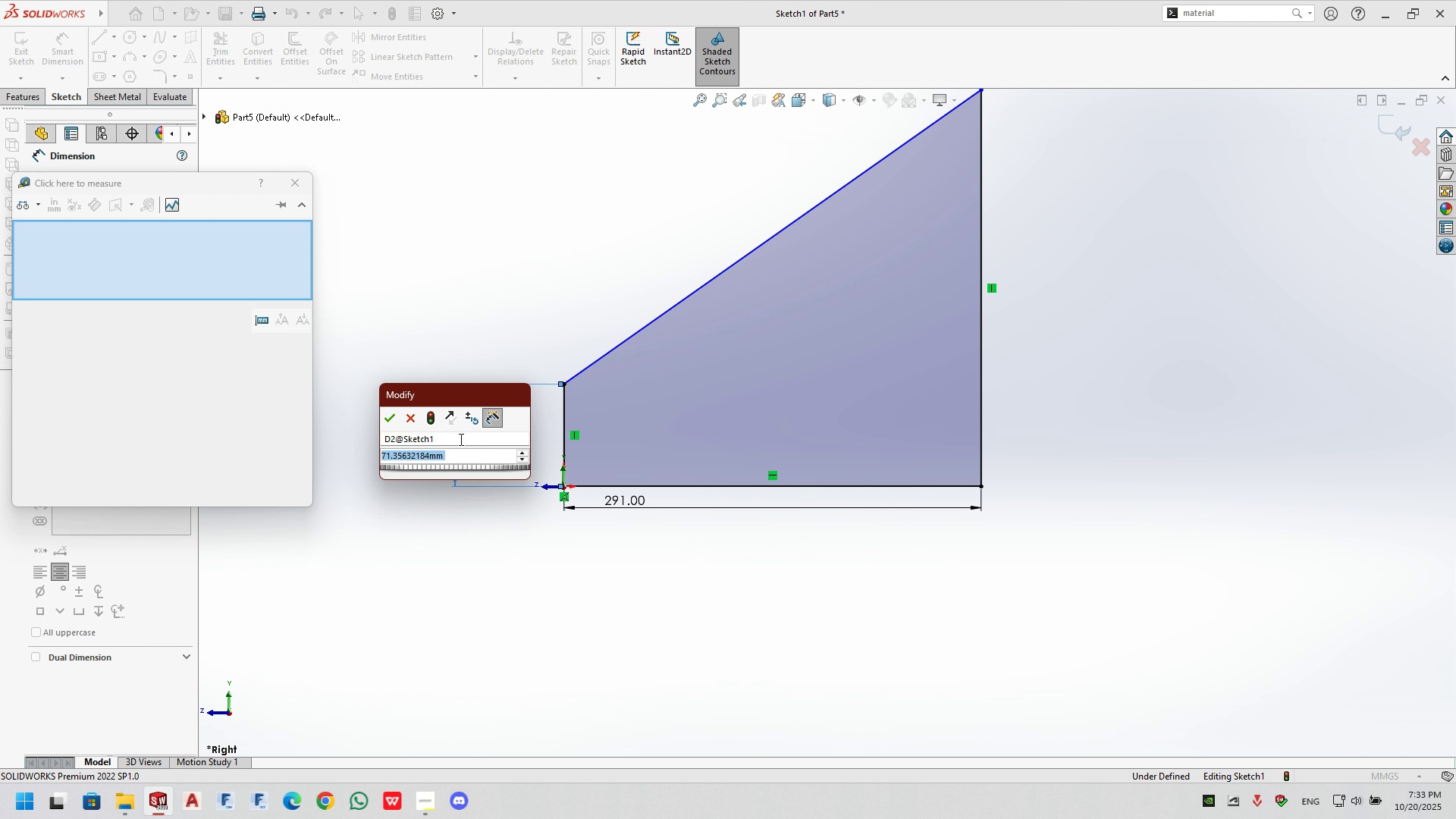 
key(Numpad2)
 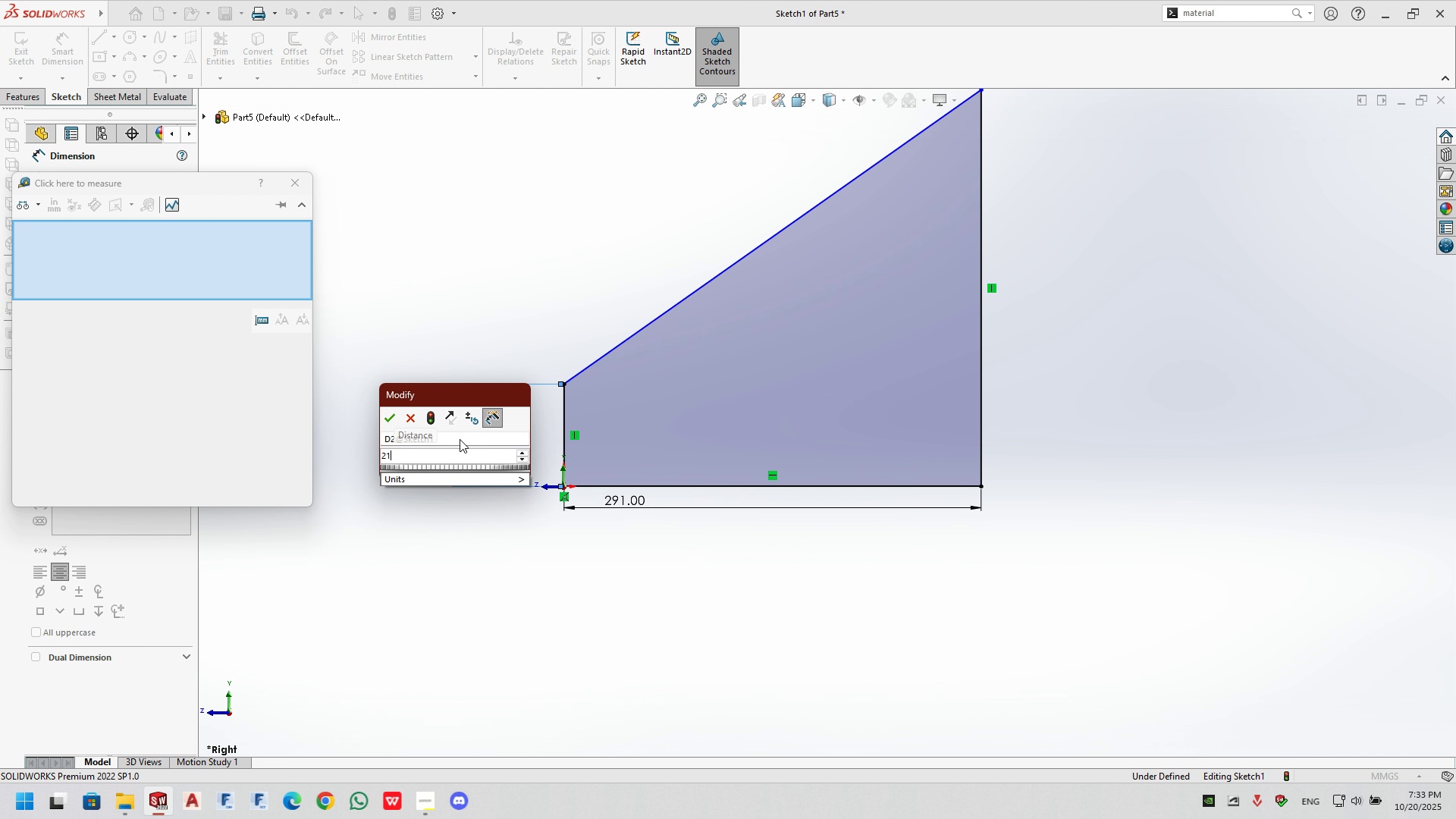 
key(Numpad1)
 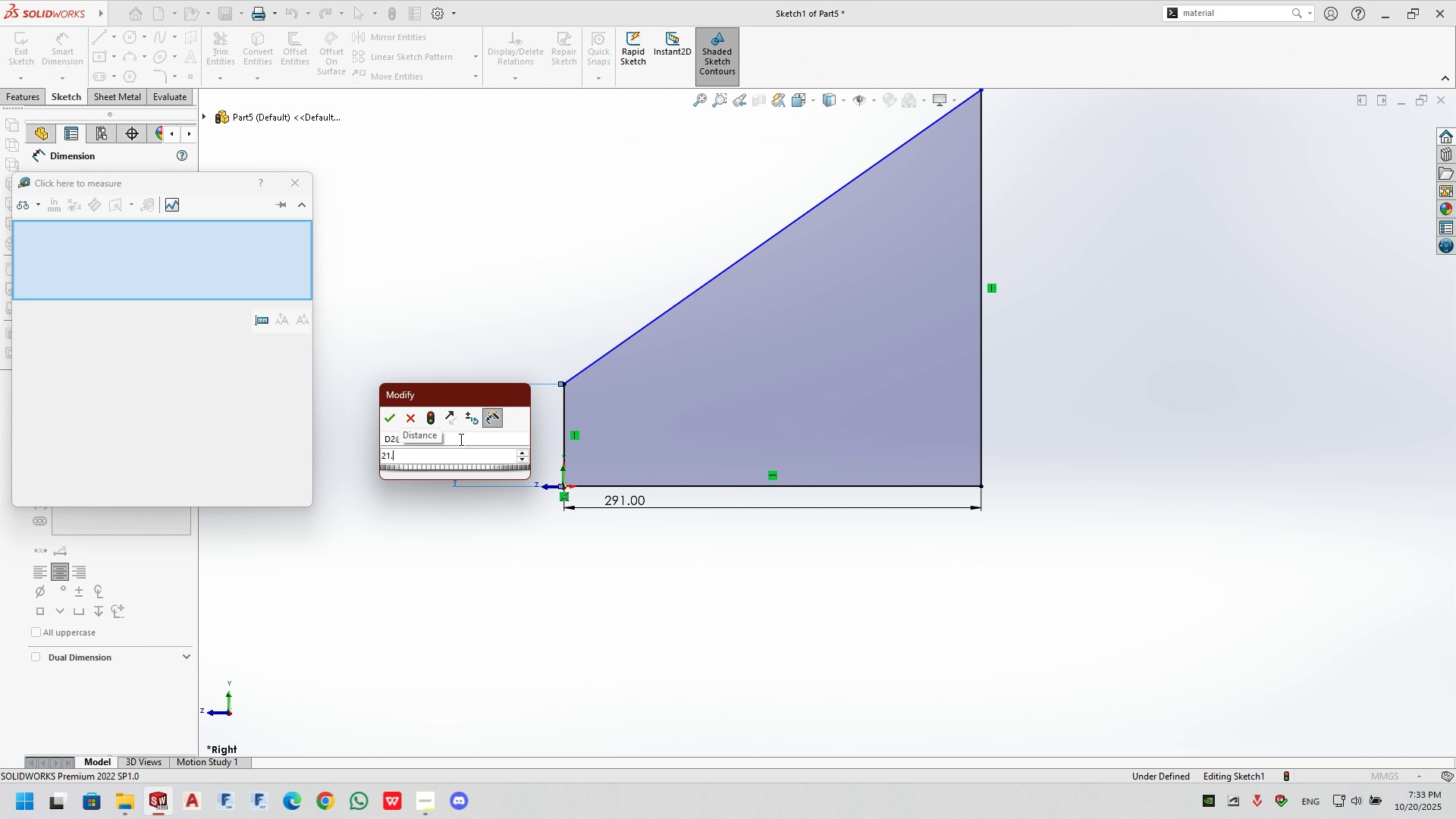 
key(NumpadDecimal)
 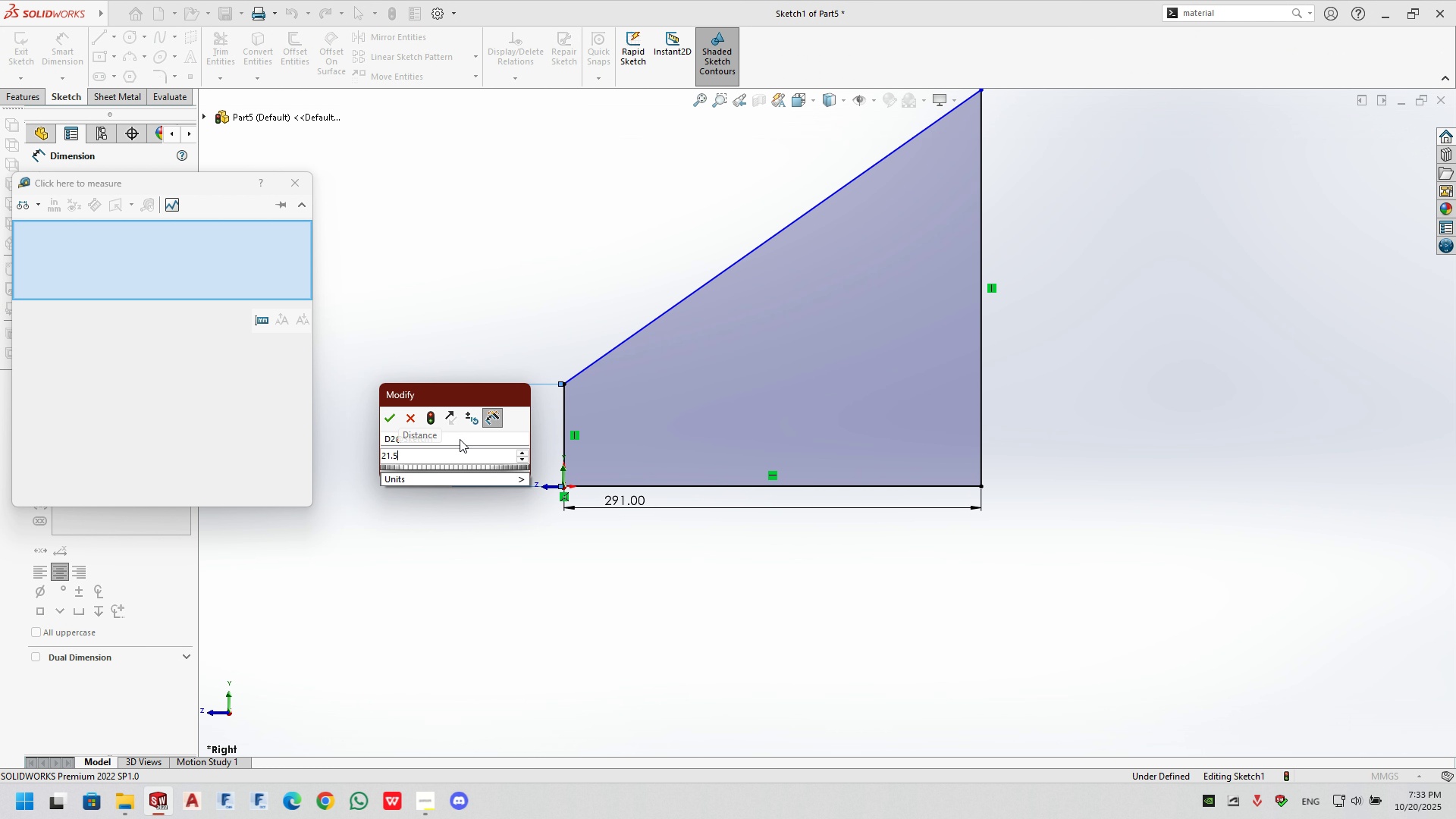 
key(Numpad5)
 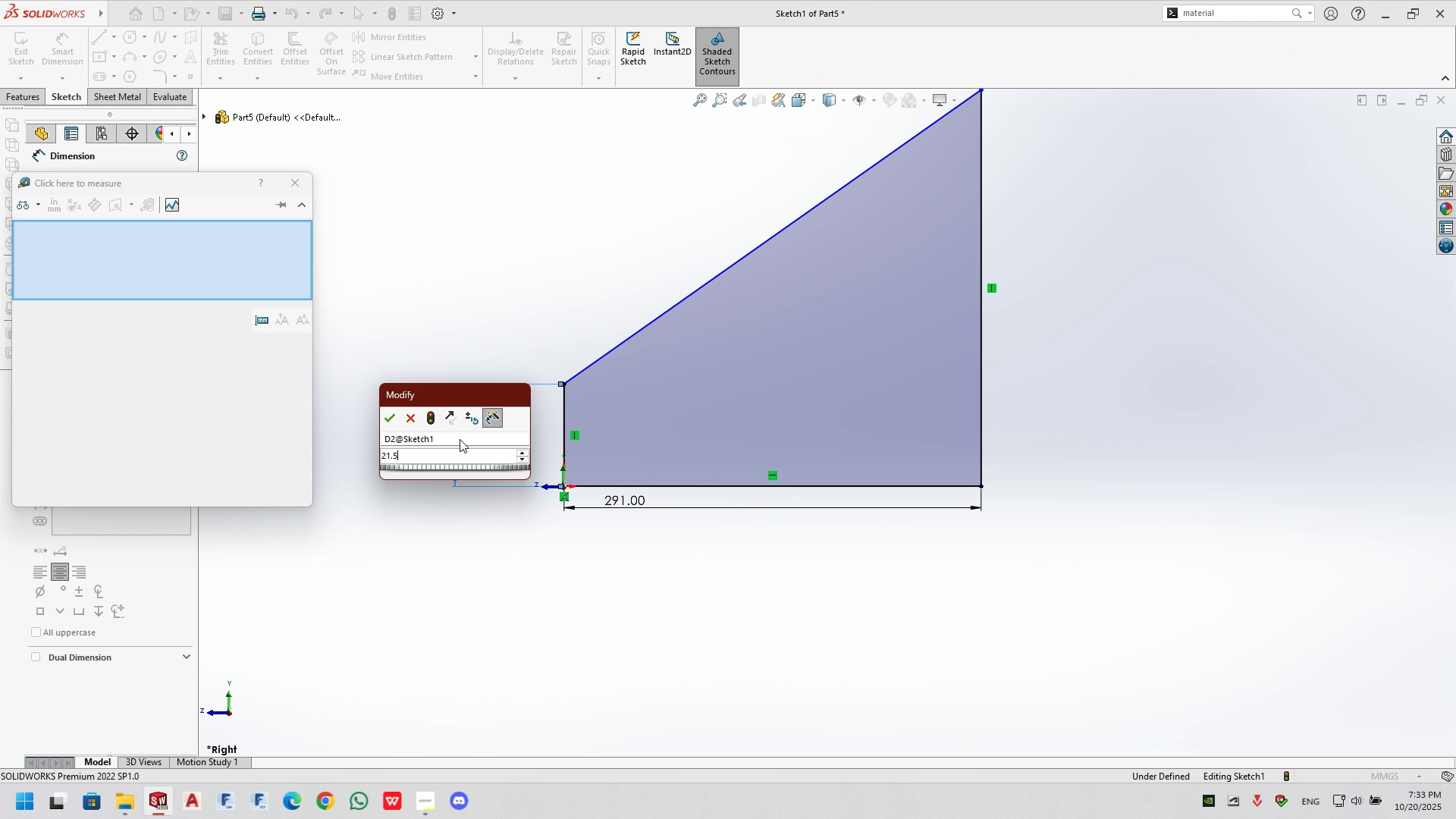 
key(NumpadEnter)
 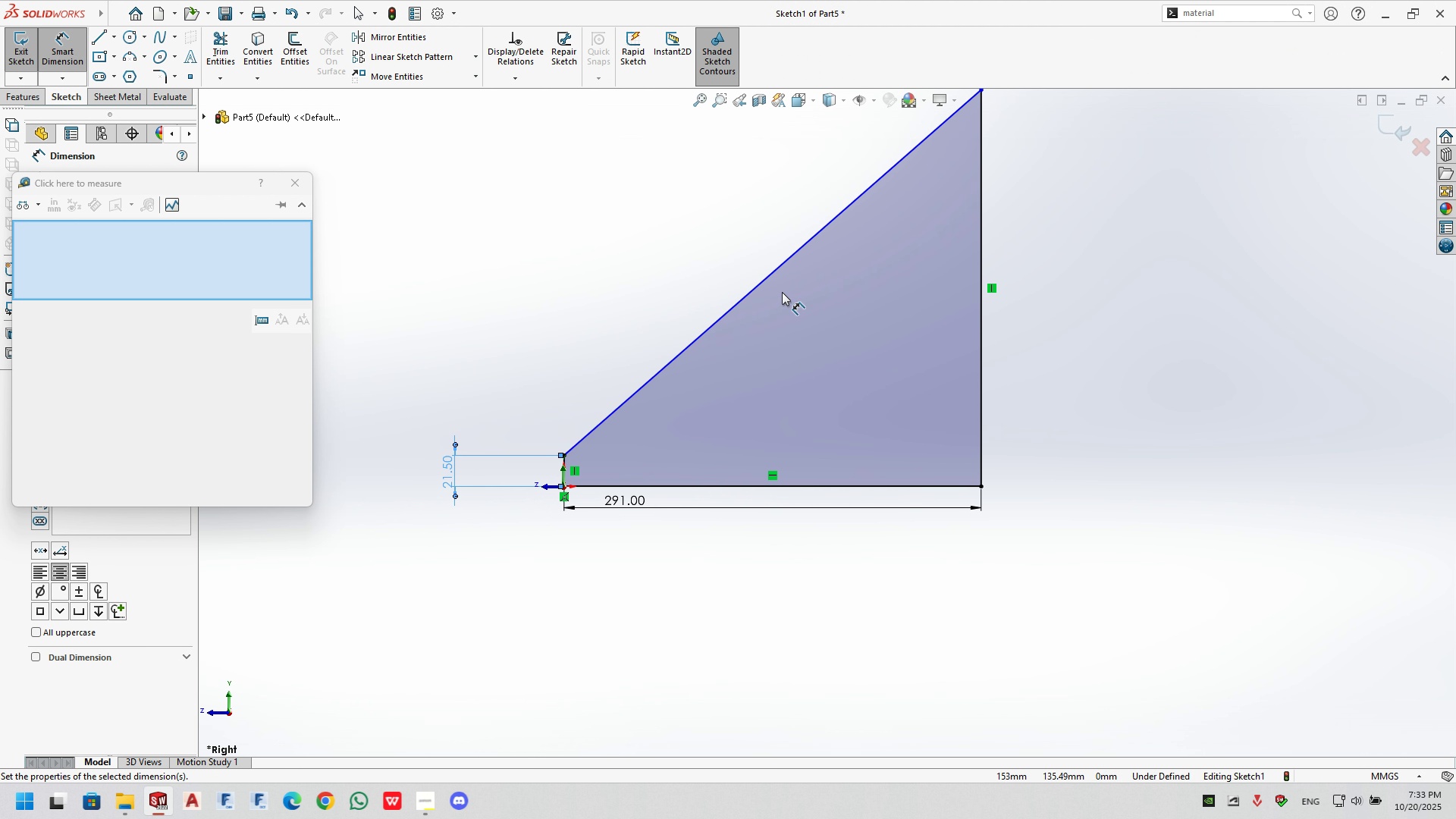 
left_click([761, 282])
 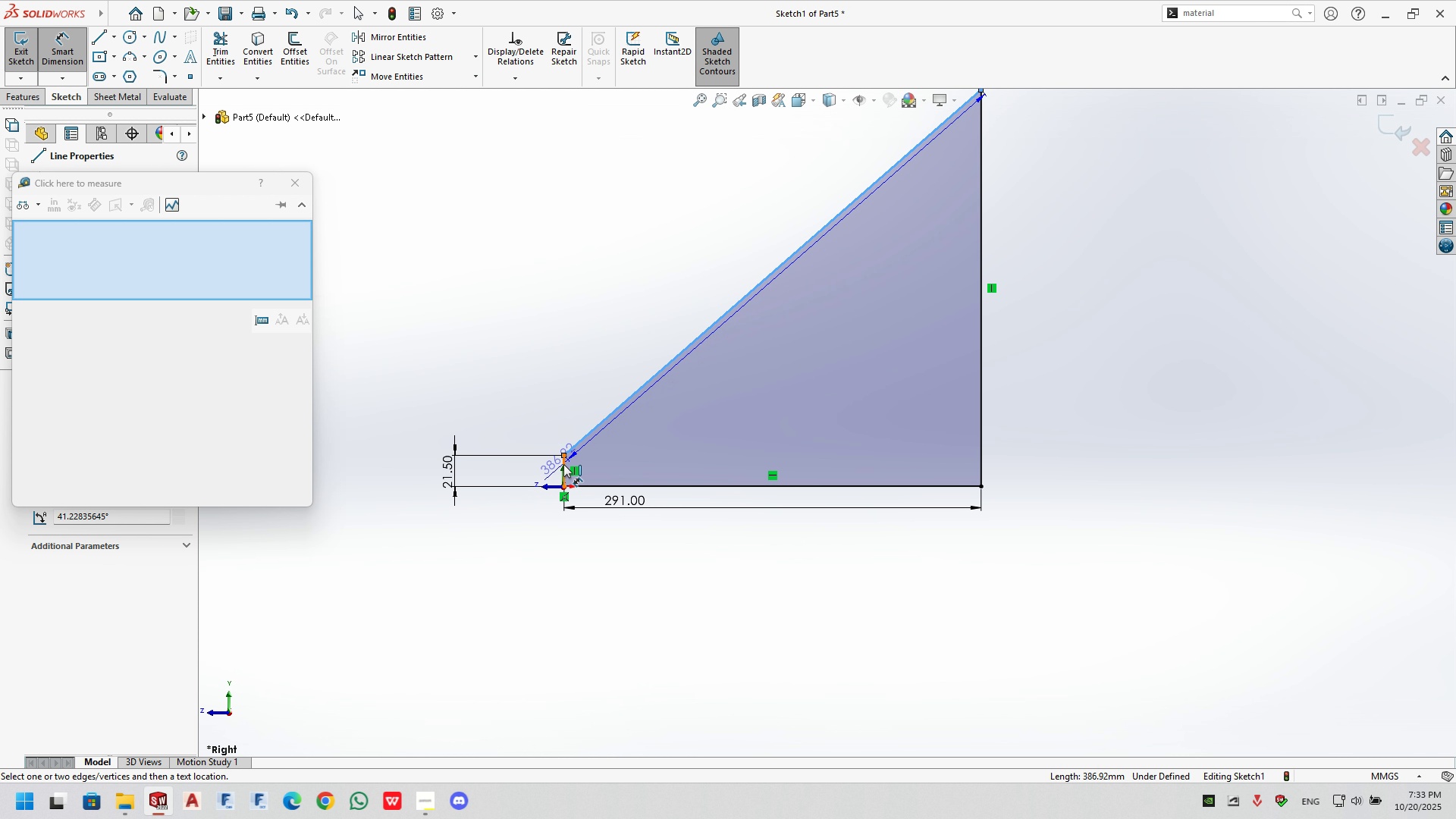 
left_click([566, 464])
 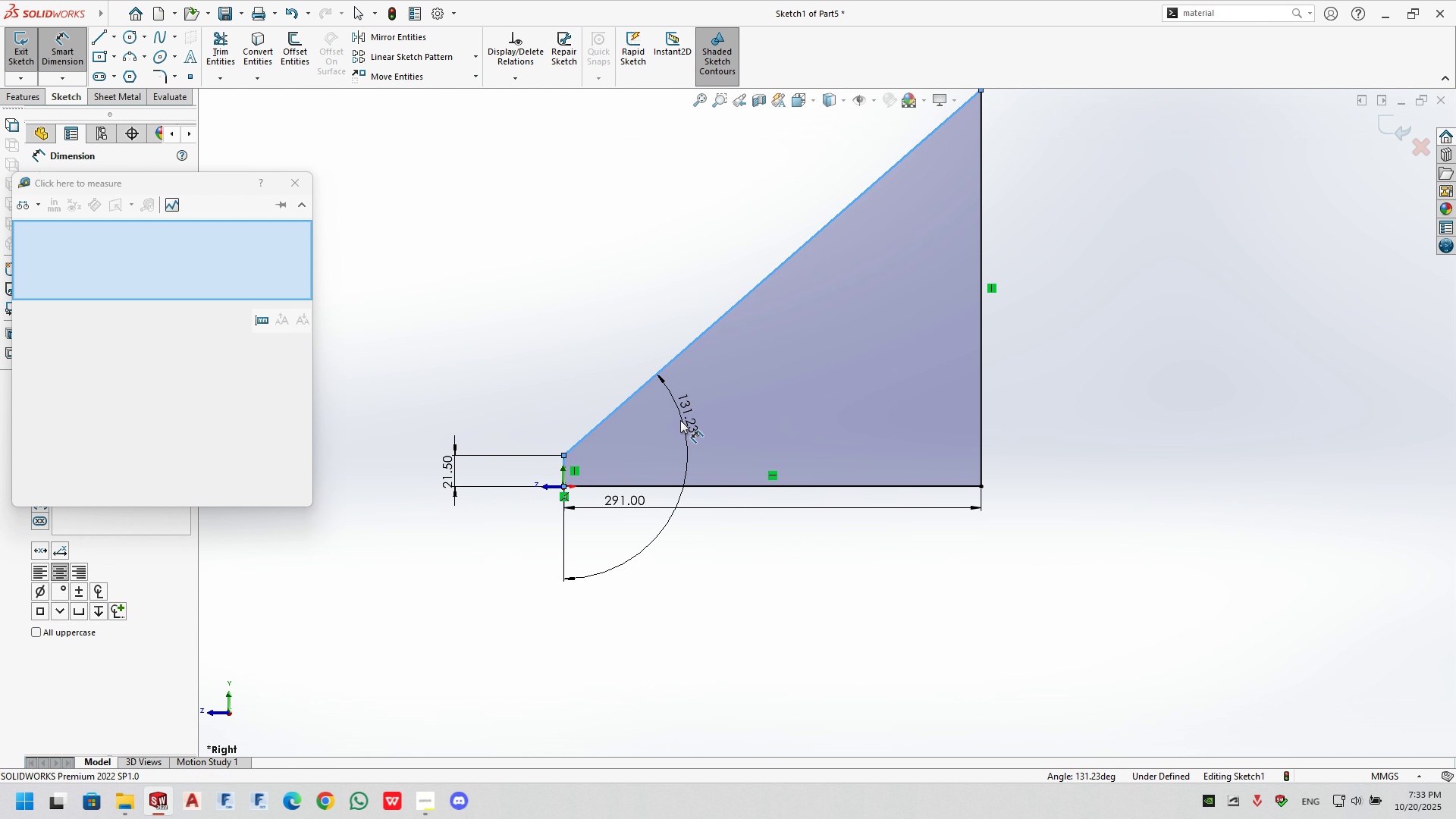 
key(Numpad1)
 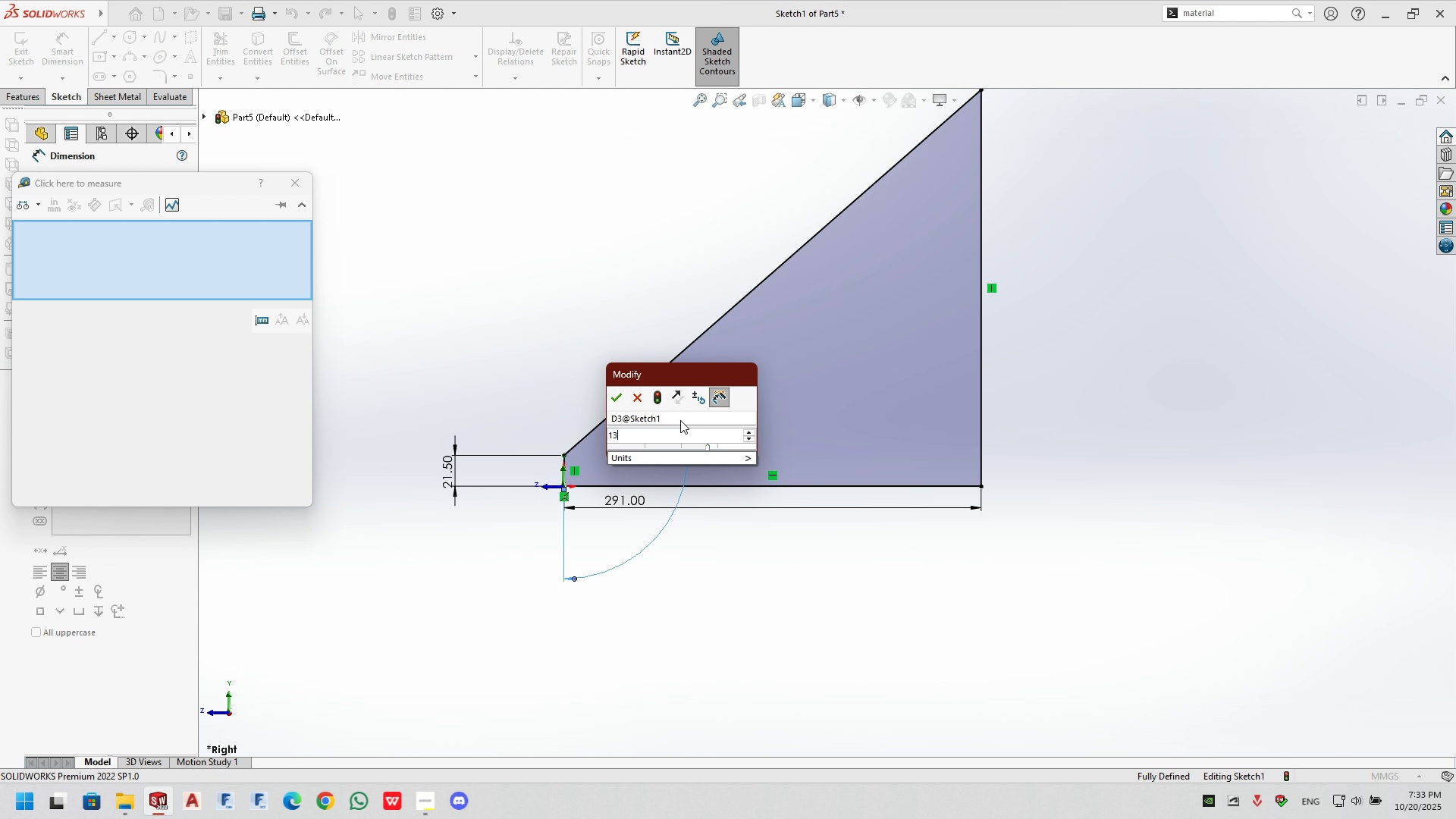 
key(Numpad3)
 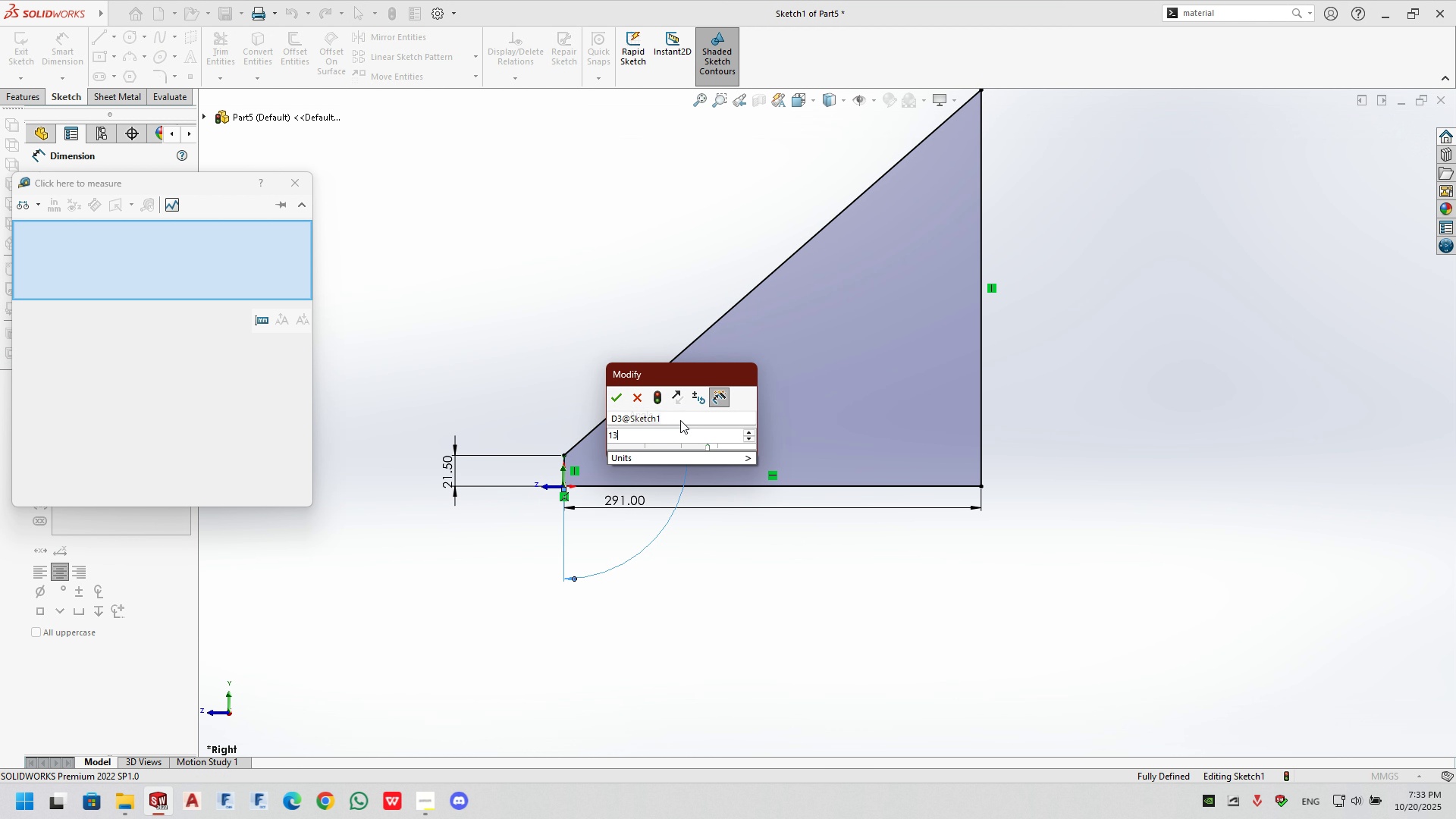 
key(Numpad0)
 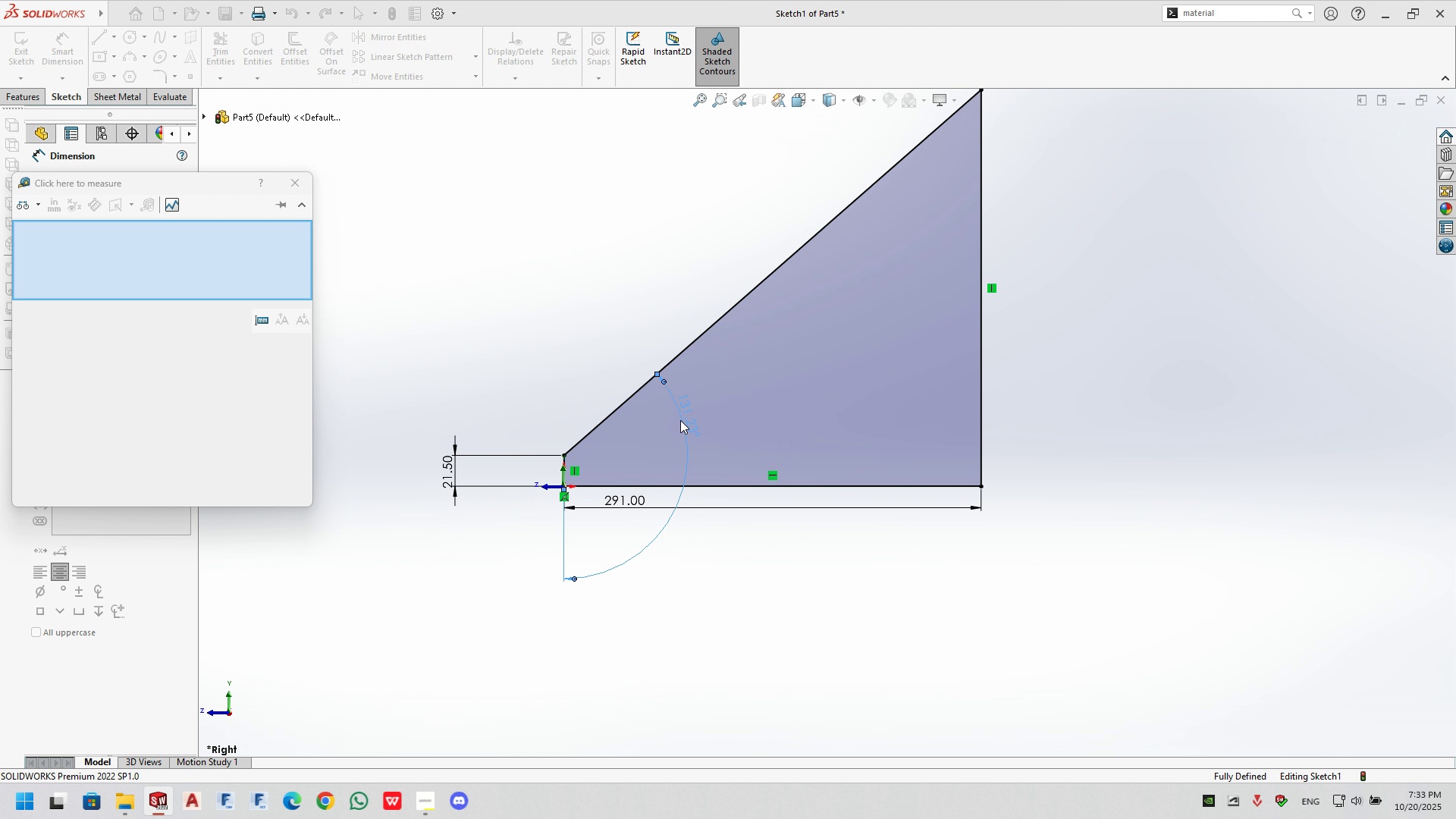 
hold_key(key=NumpadEnter, duration=28.06)
 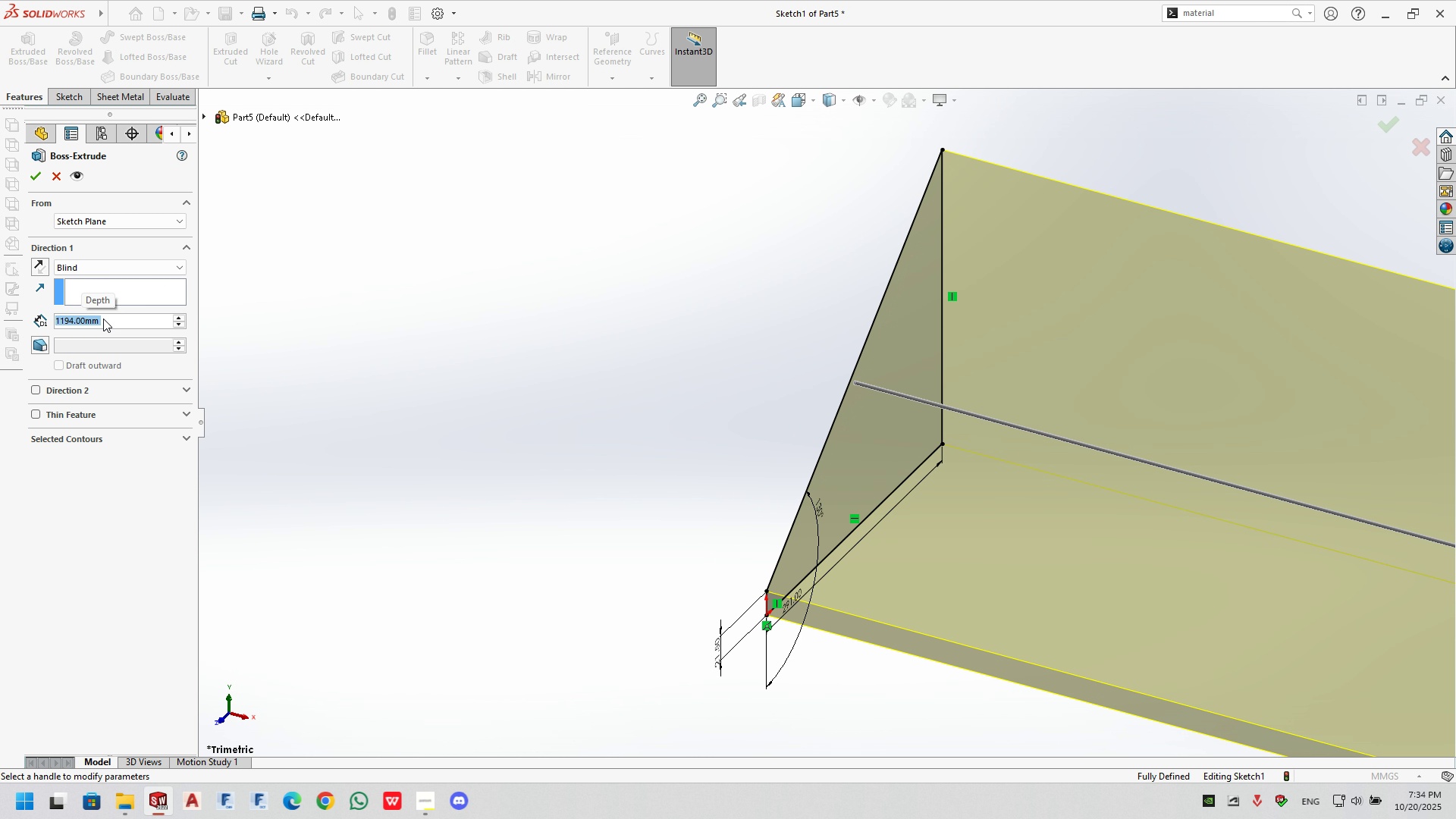 
scroll: coordinate [708, 543], scroll_direction: none, amount: 0.0
 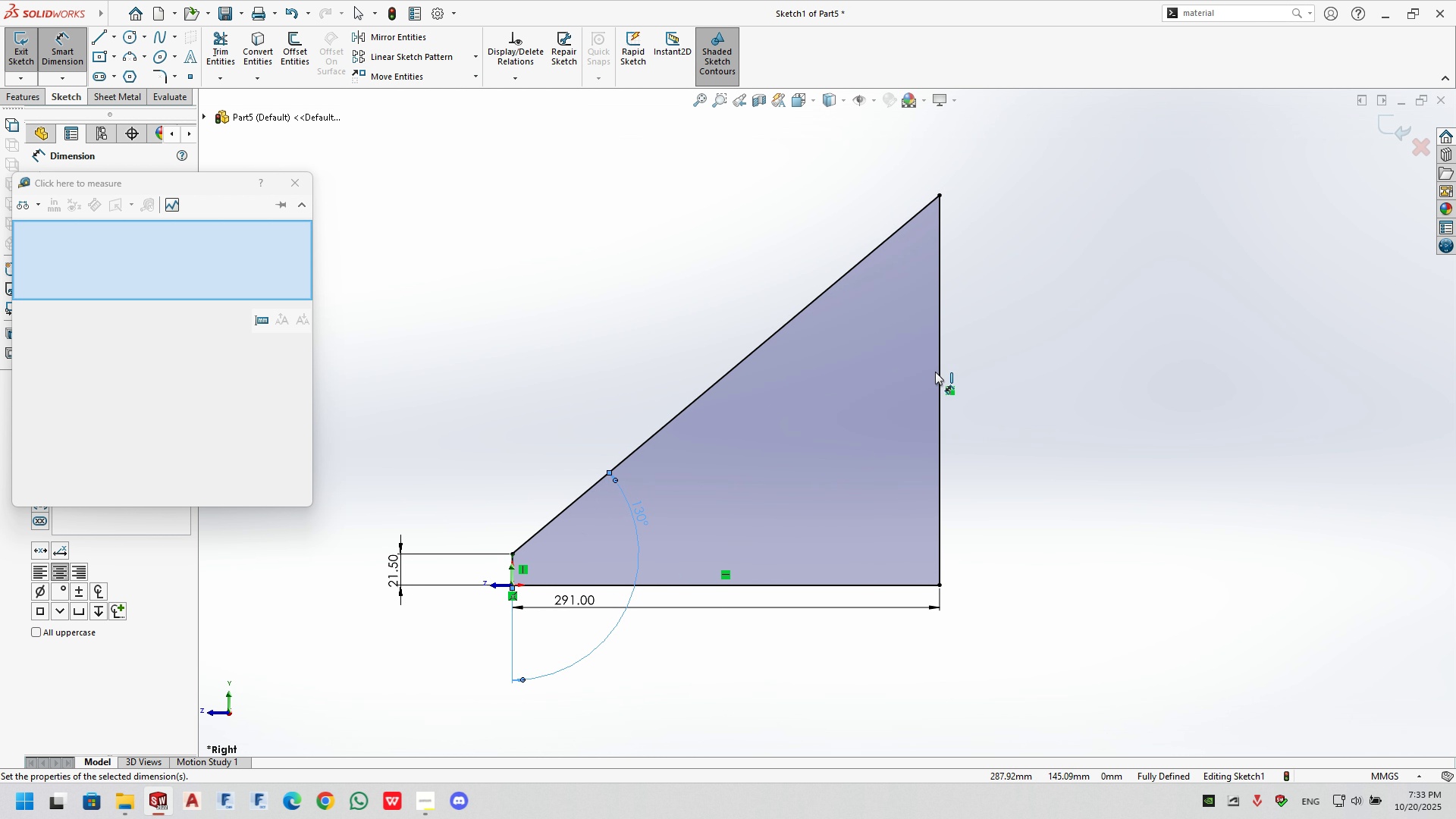 
left_click([847, 275])
 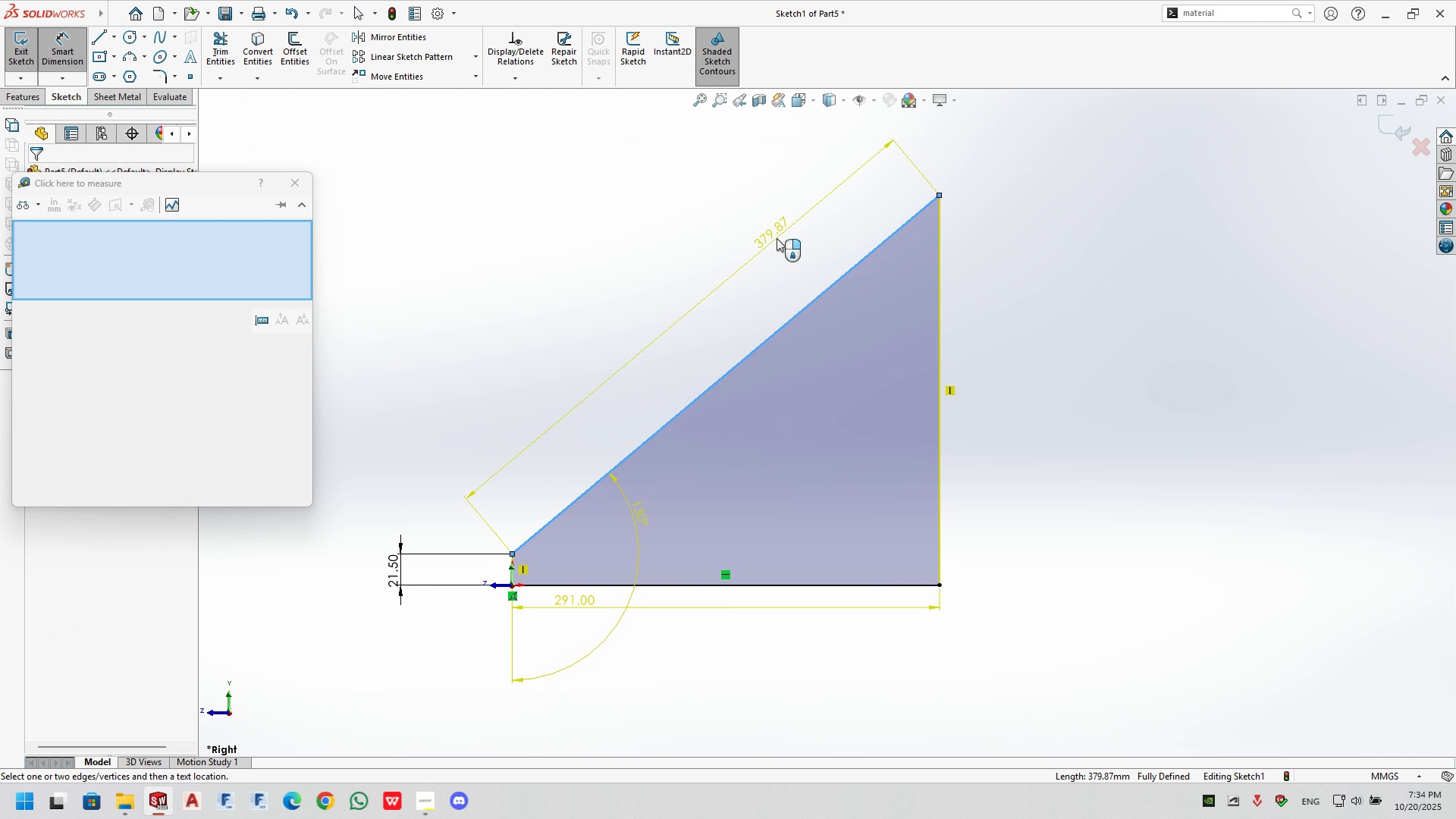 
double_click([777, 238])
 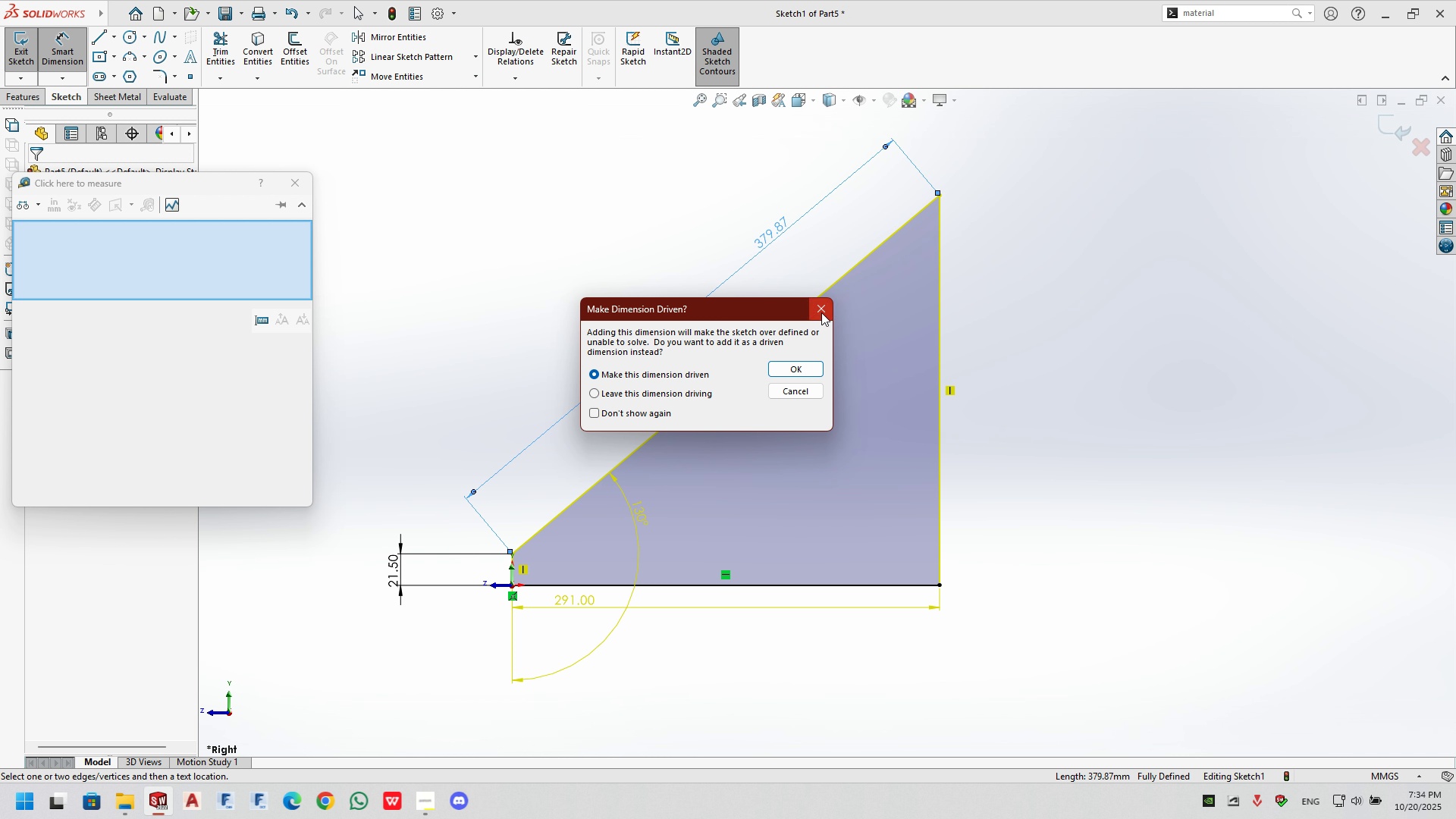 
left_click([821, 312])
 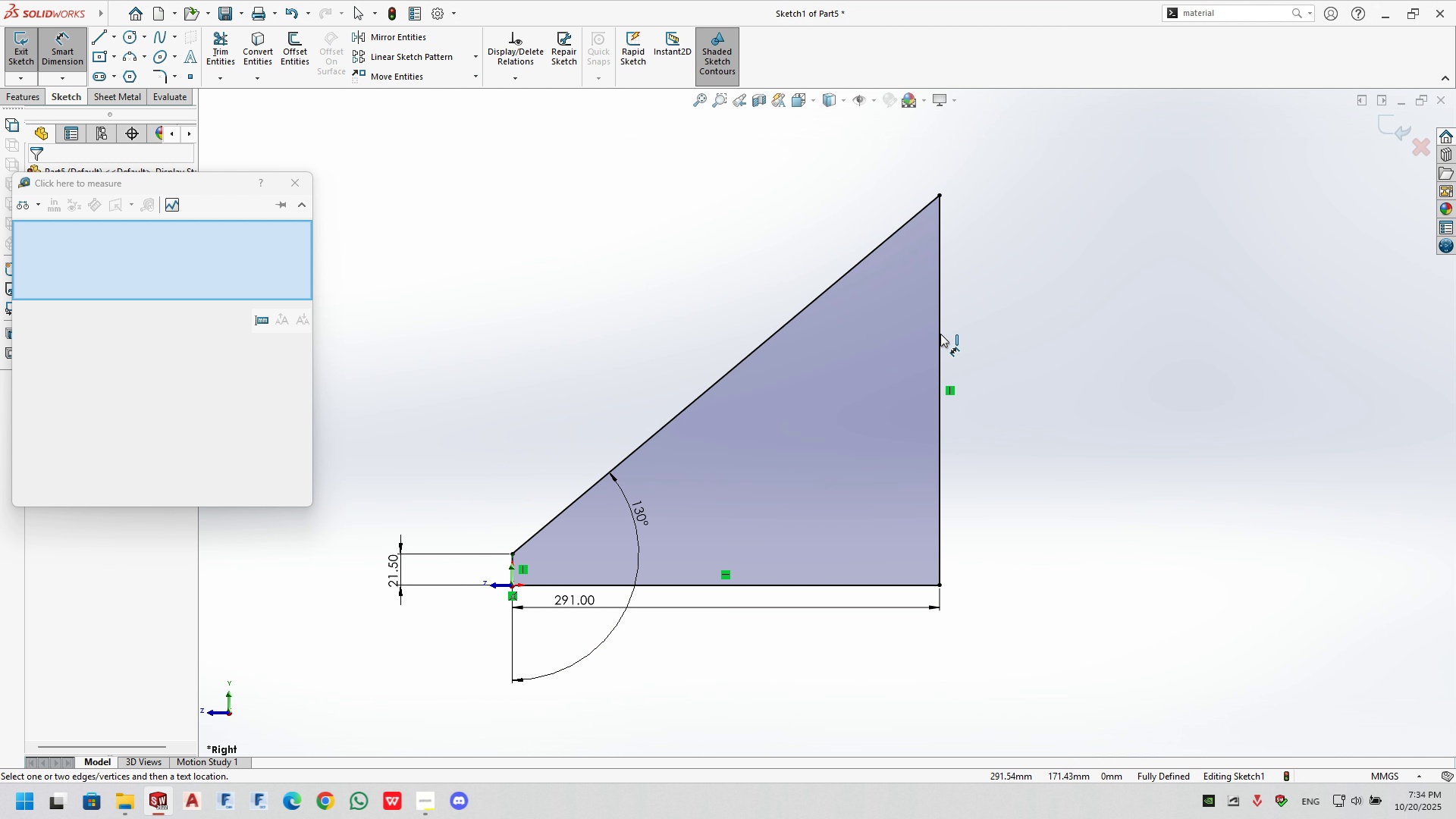 
double_click([938, 337])
 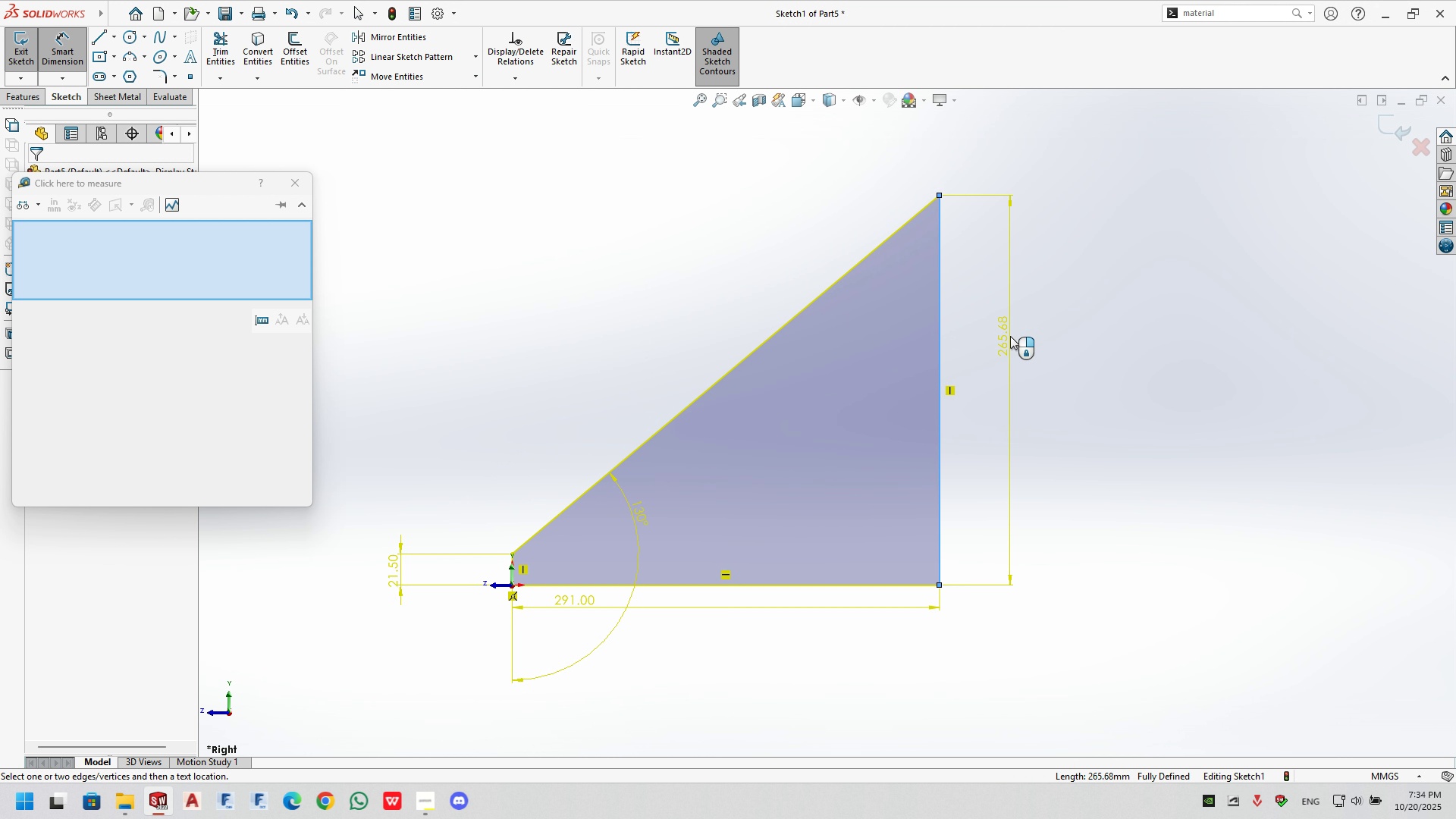 
triple_click([1010, 336])
 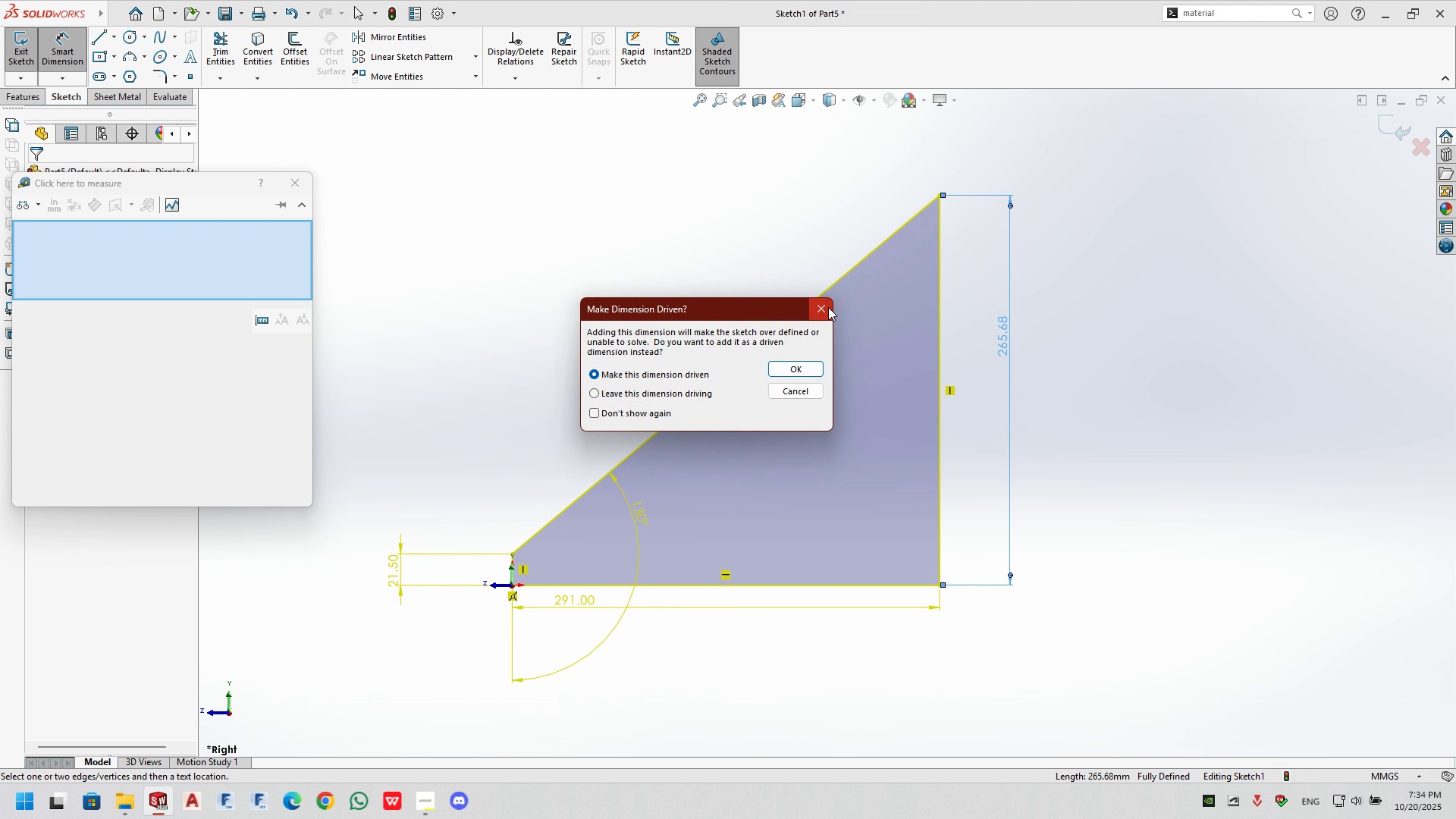 
double_click([828, 307])
 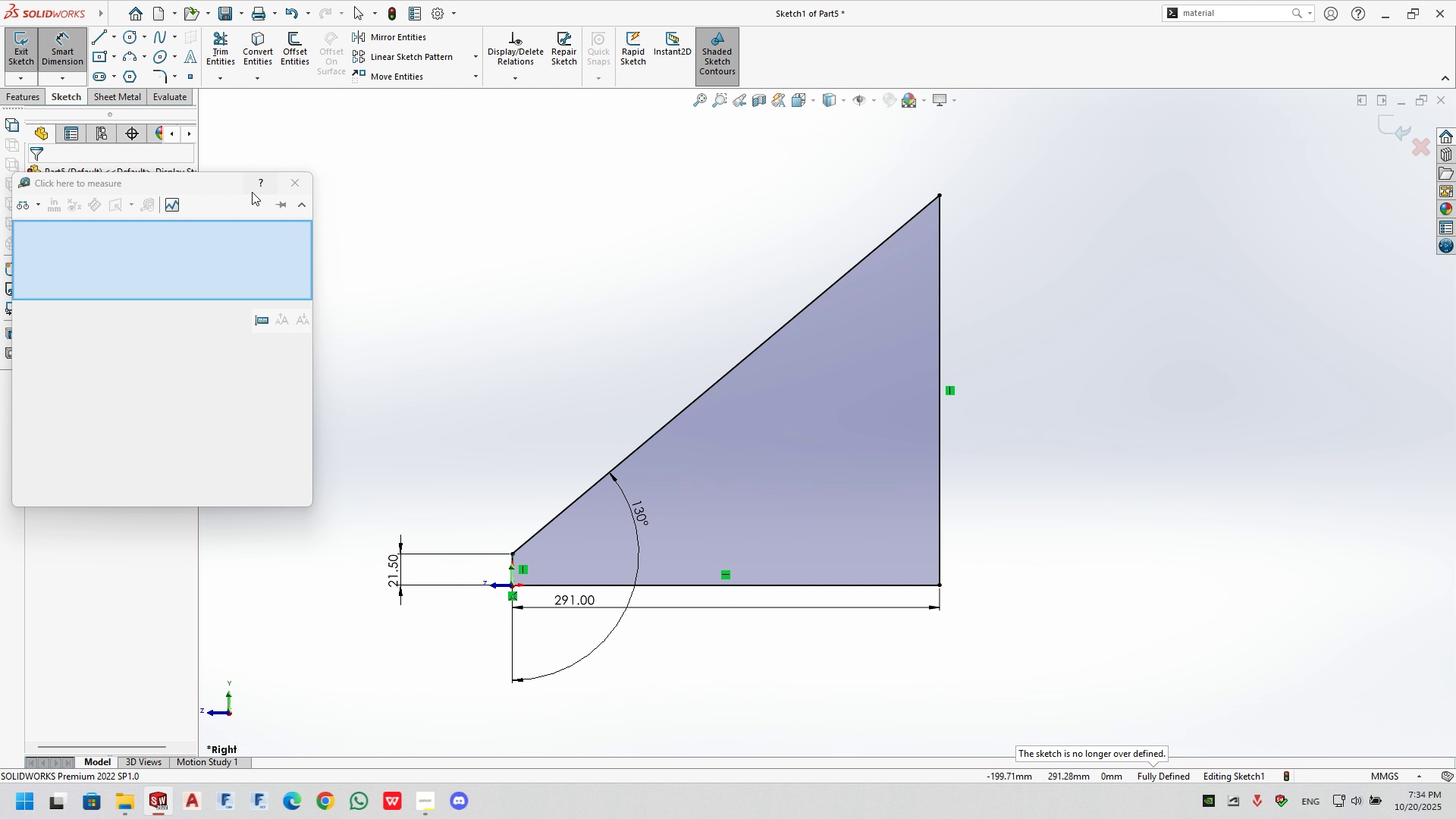 
left_click([299, 182])
 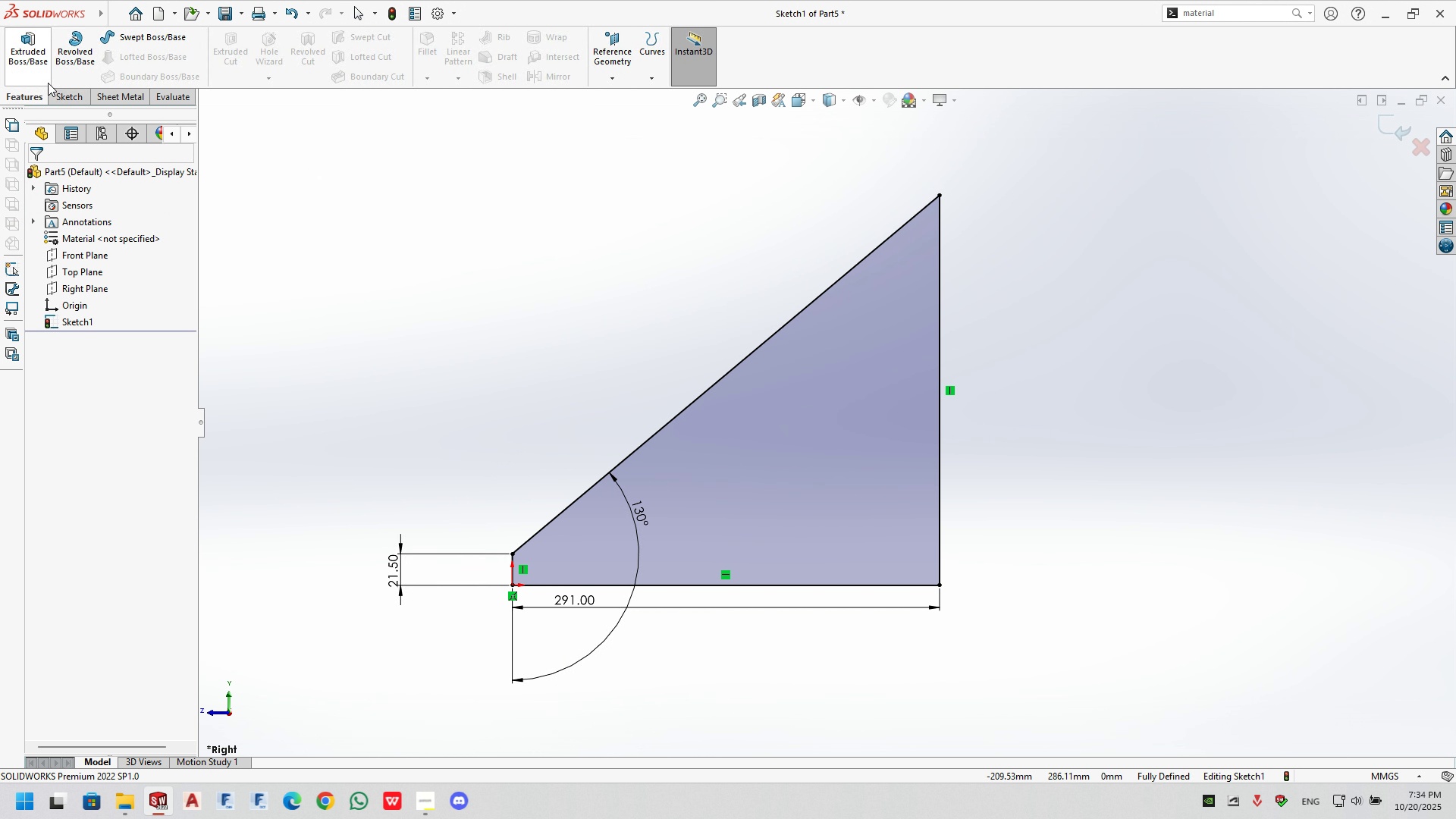 
left_click([38, 73])
 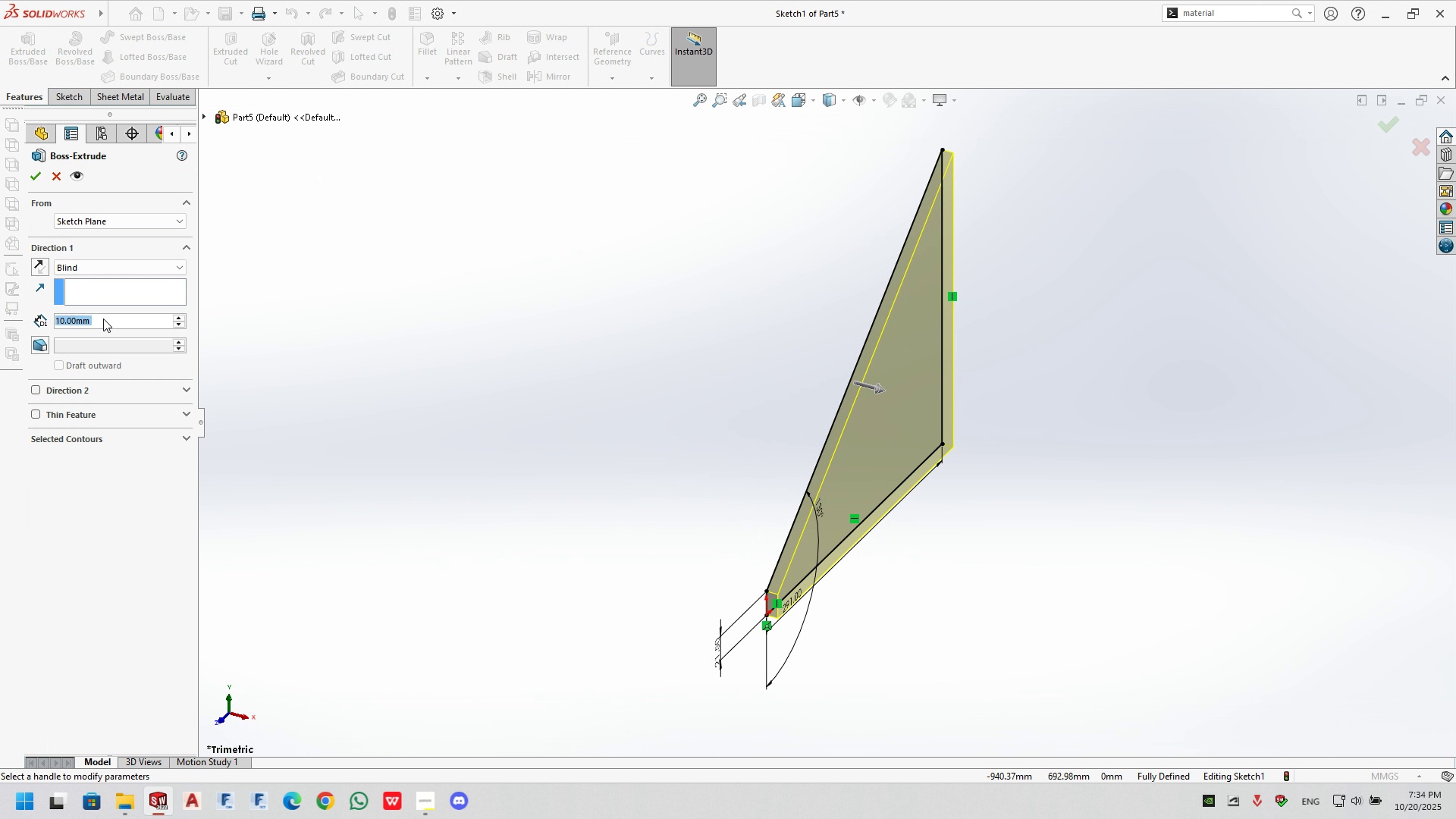 
key(Numpad1)
 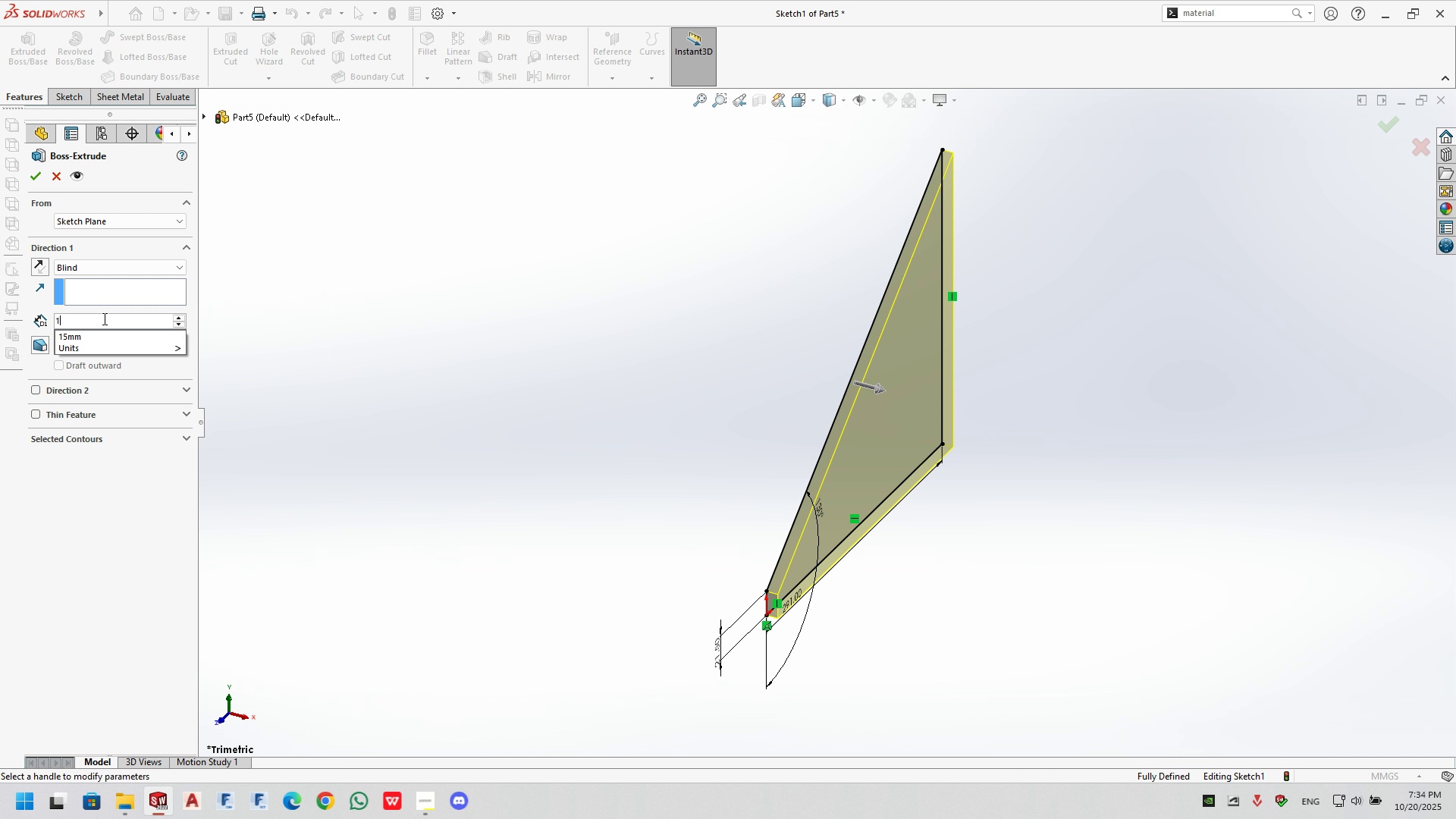 
key(Numpad1)
 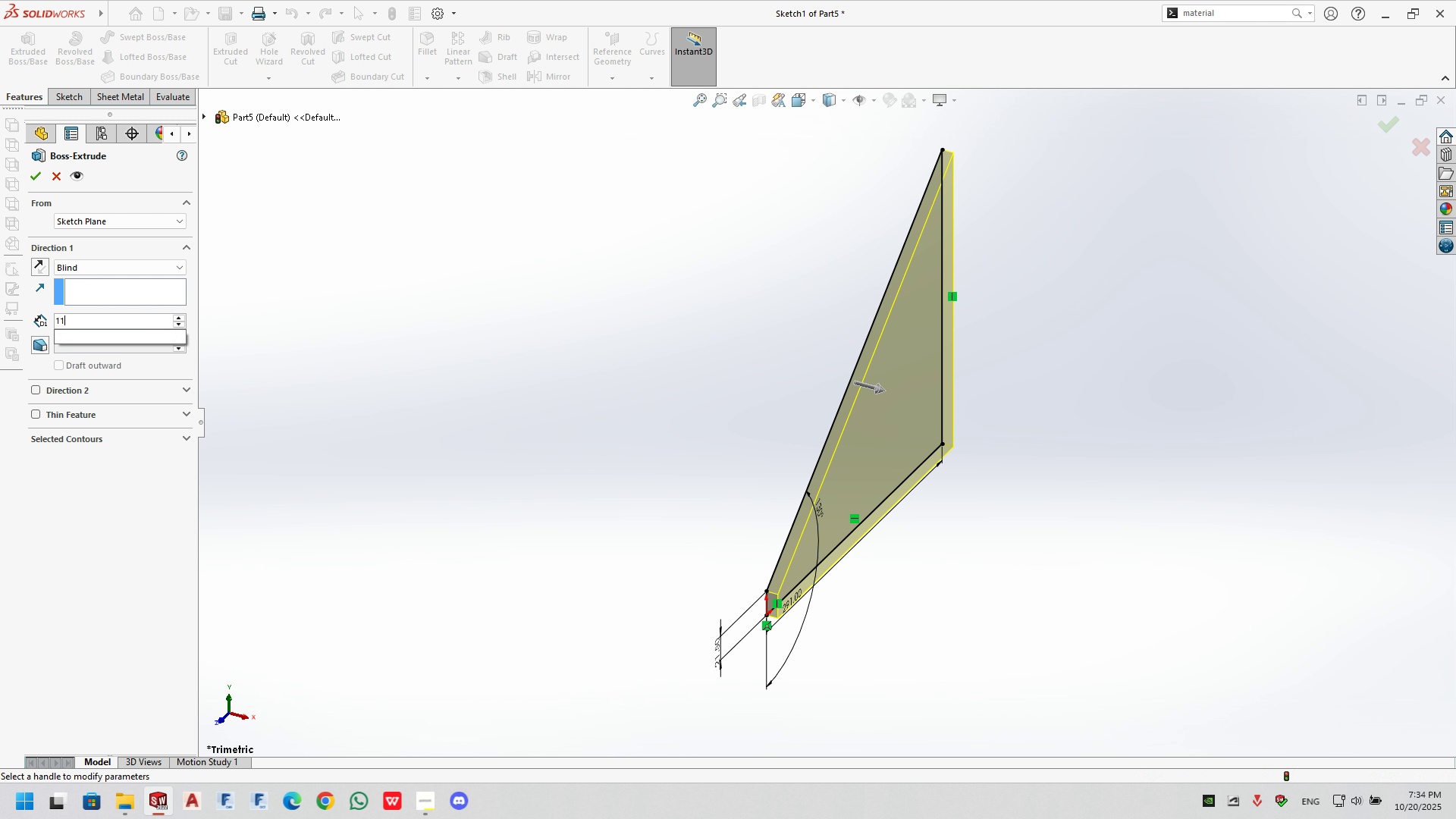 
key(Numpad9)
 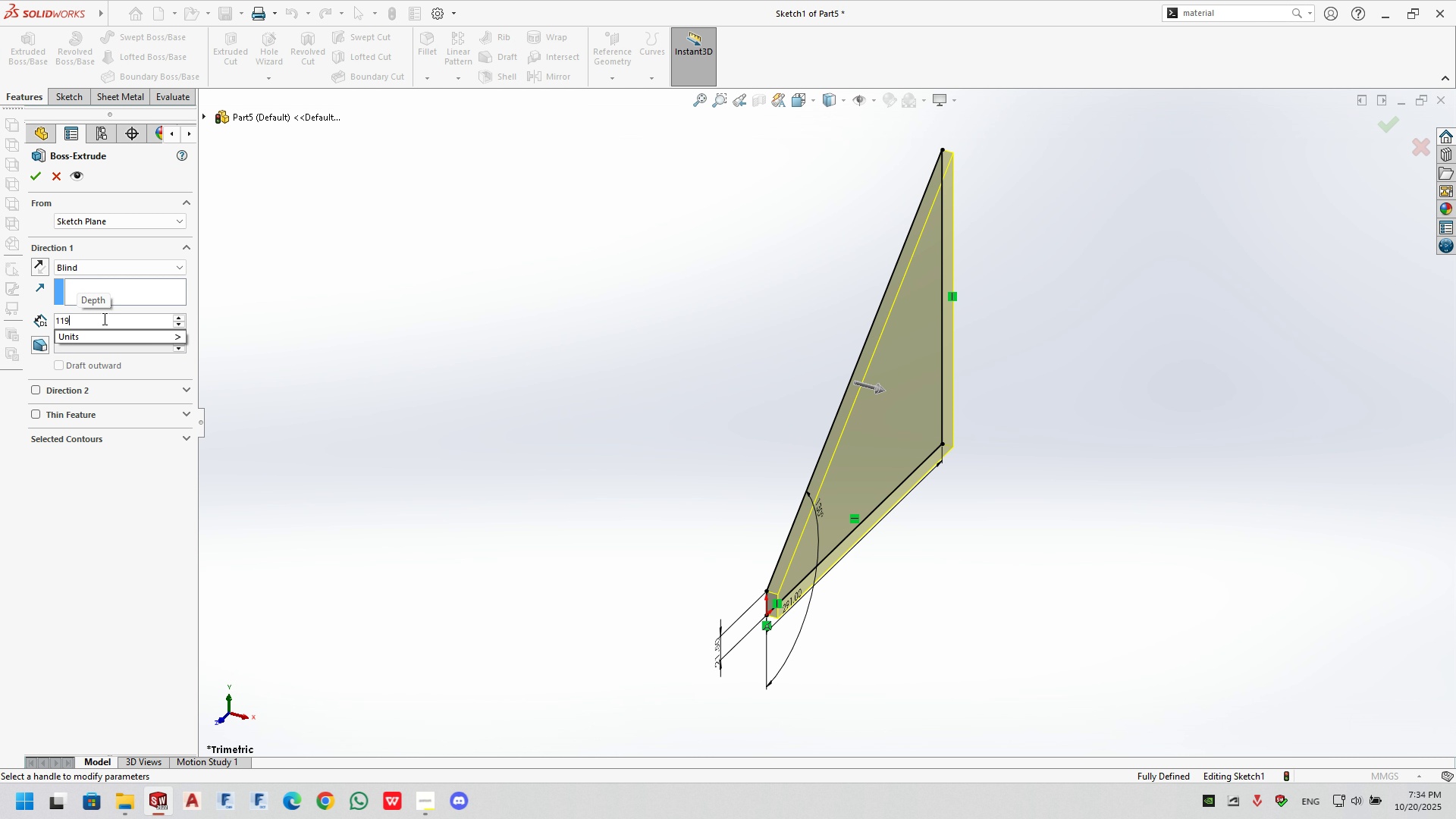 
key(Numpad4)
 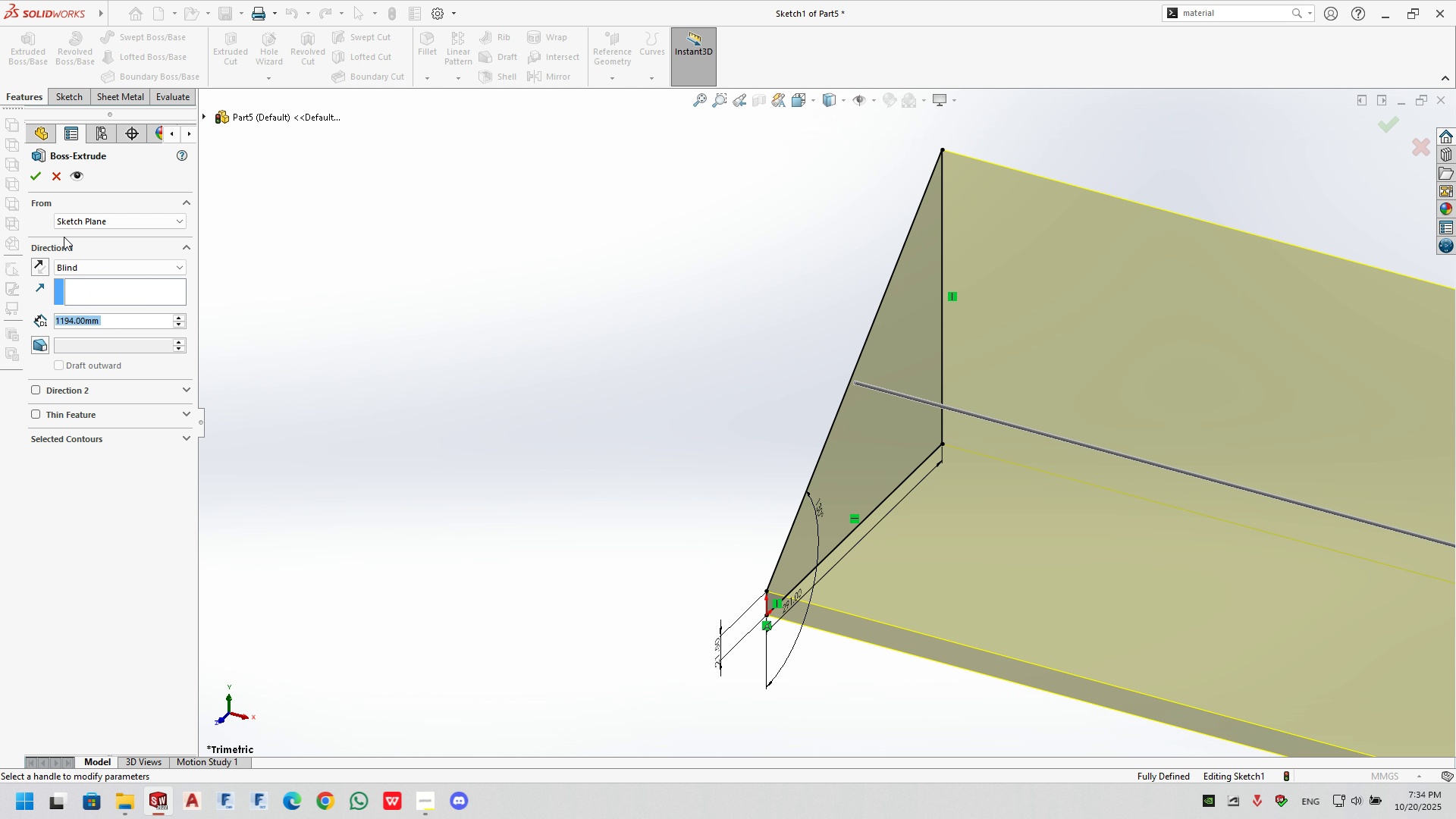 
left_click([47, 176])
 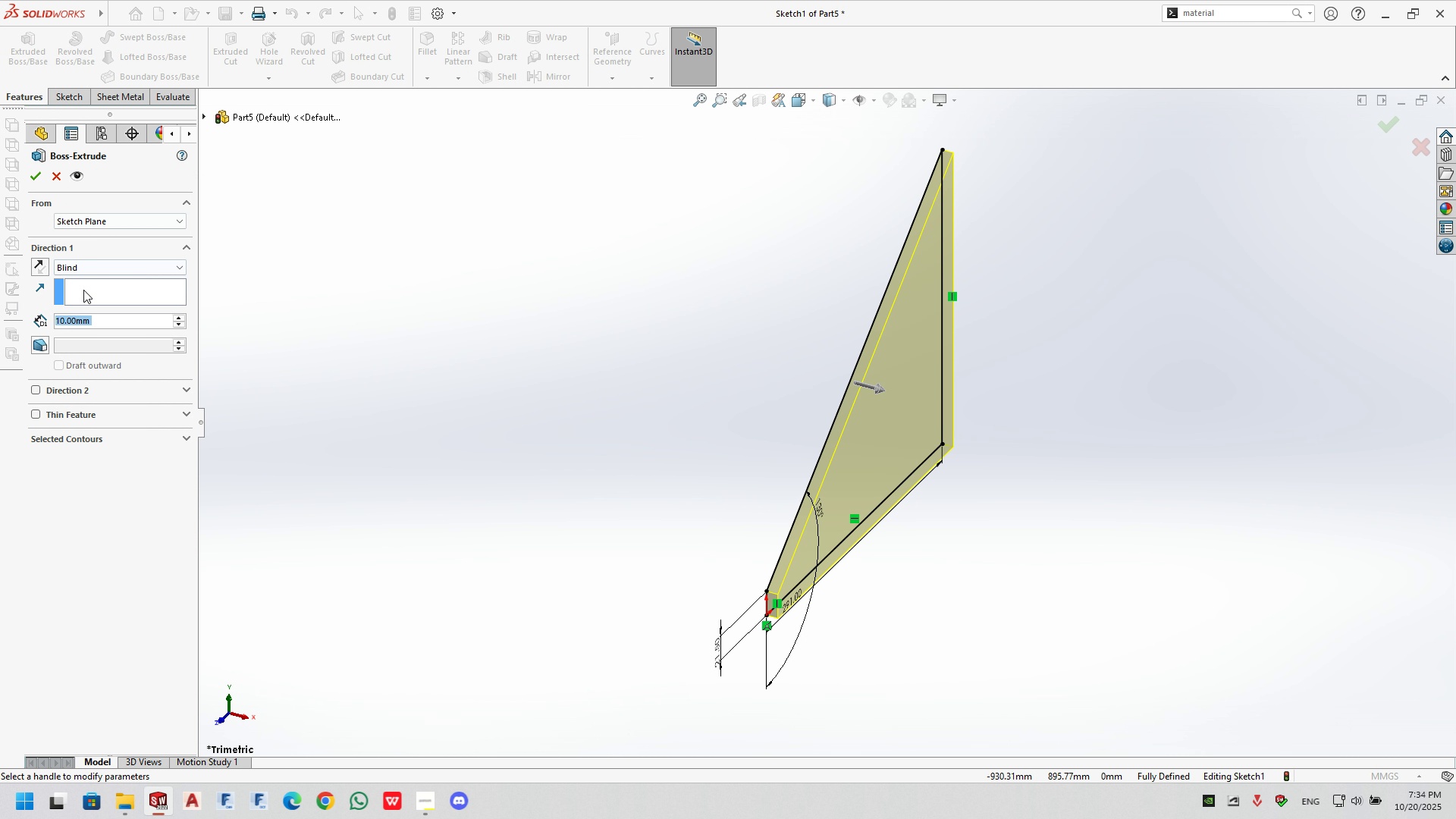 
key(Numpad1)
 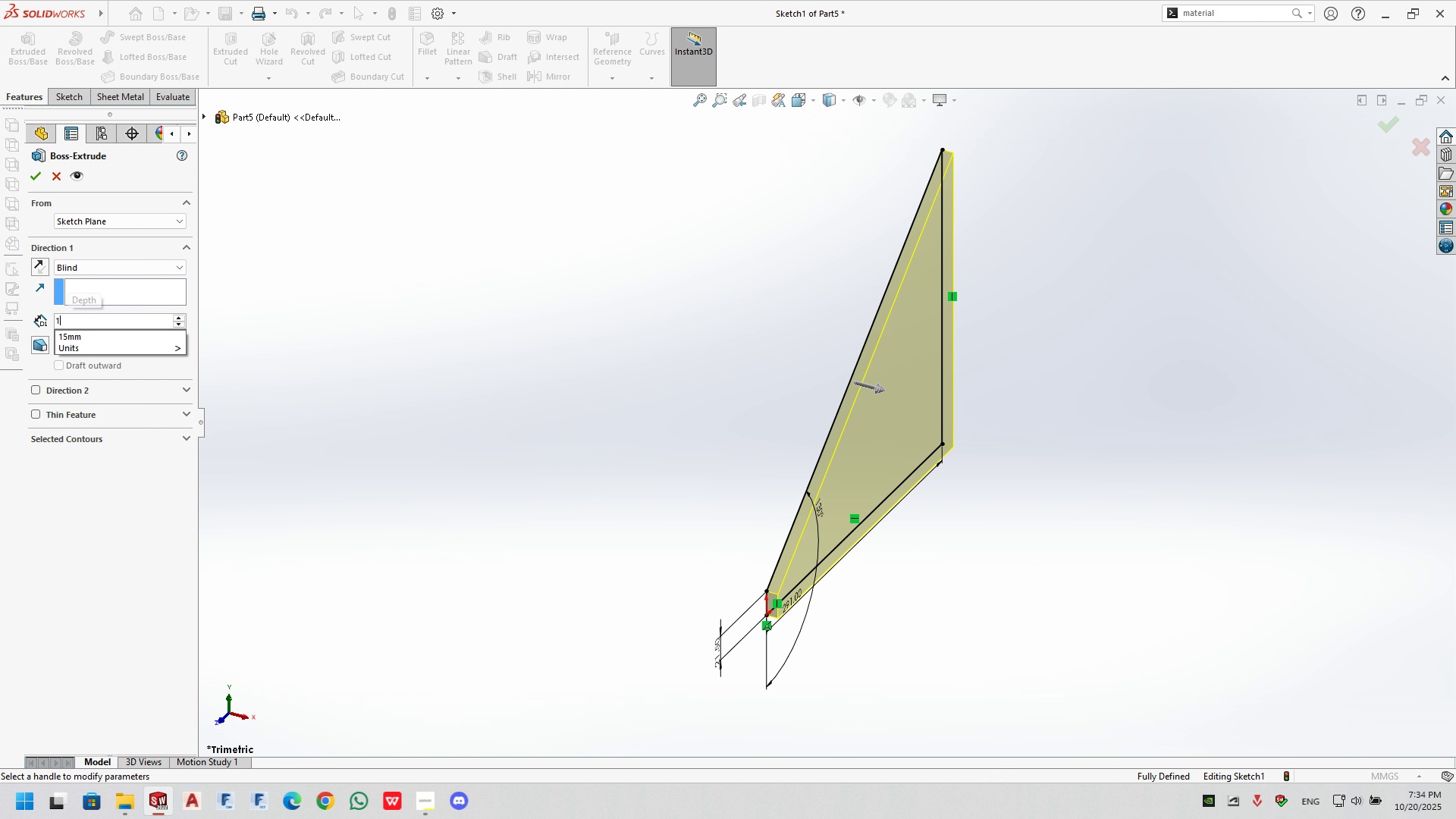 
key(Numpad1)
 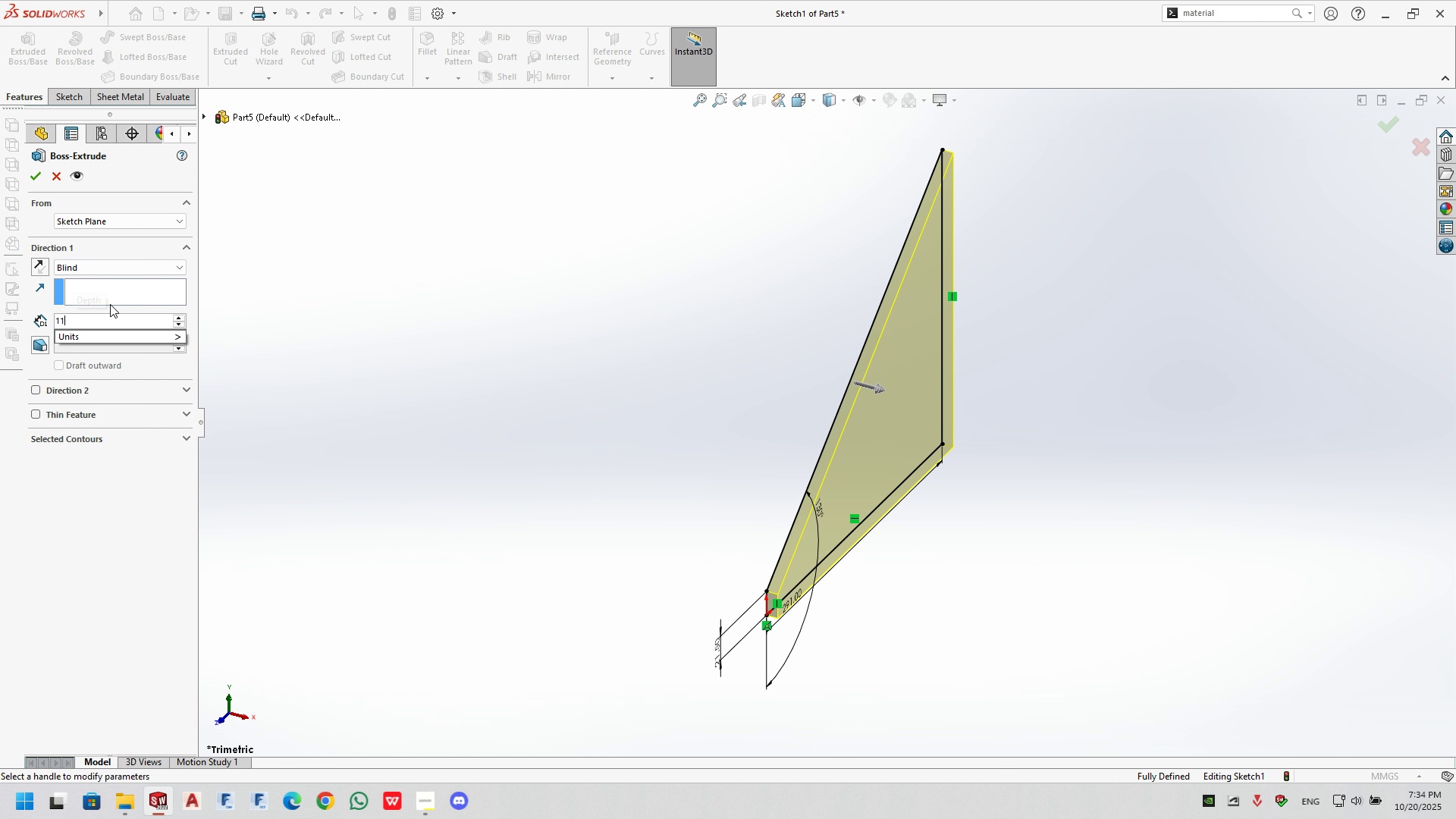 
key(Numpad9)
 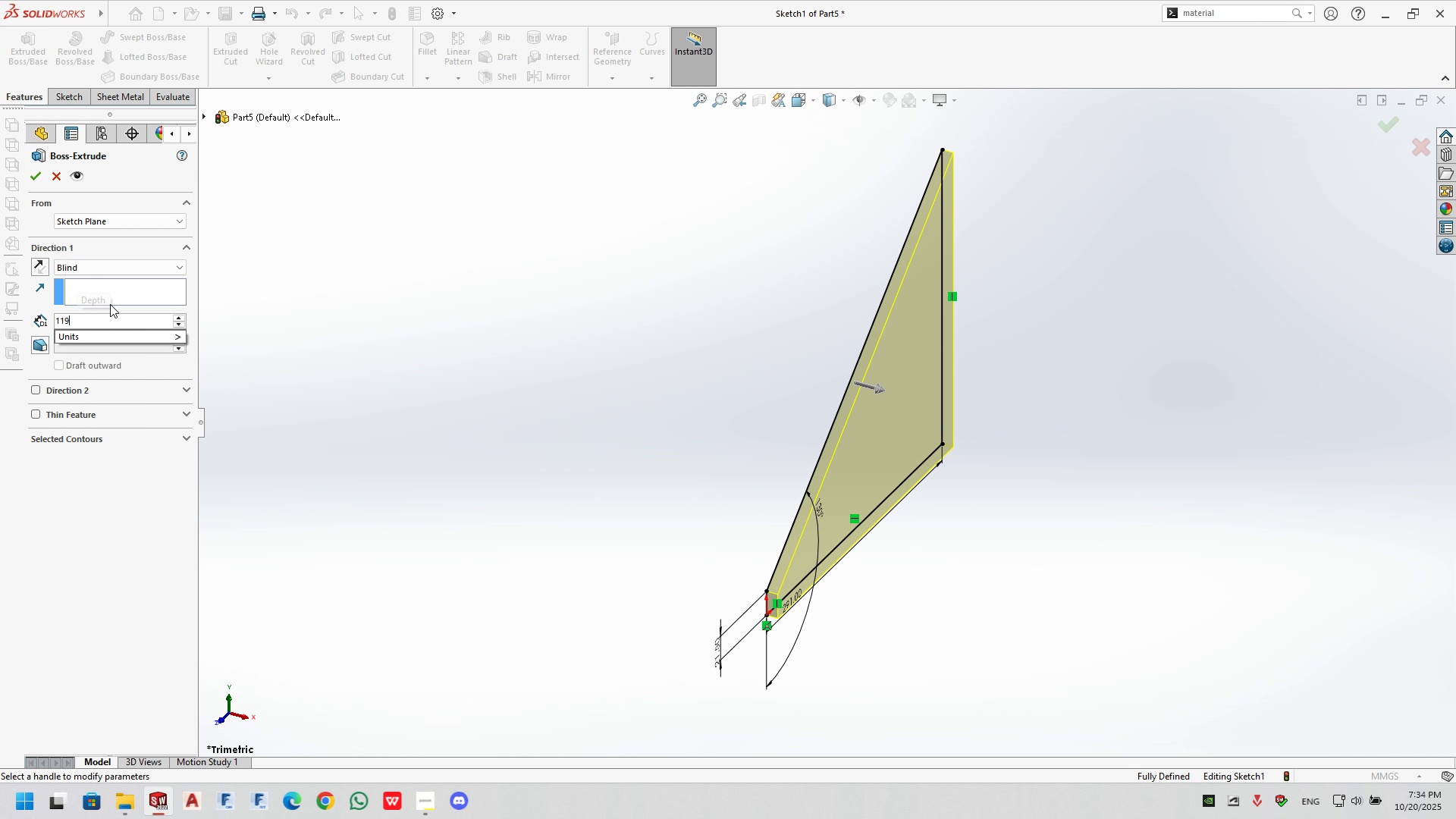 
key(Numpad4)
 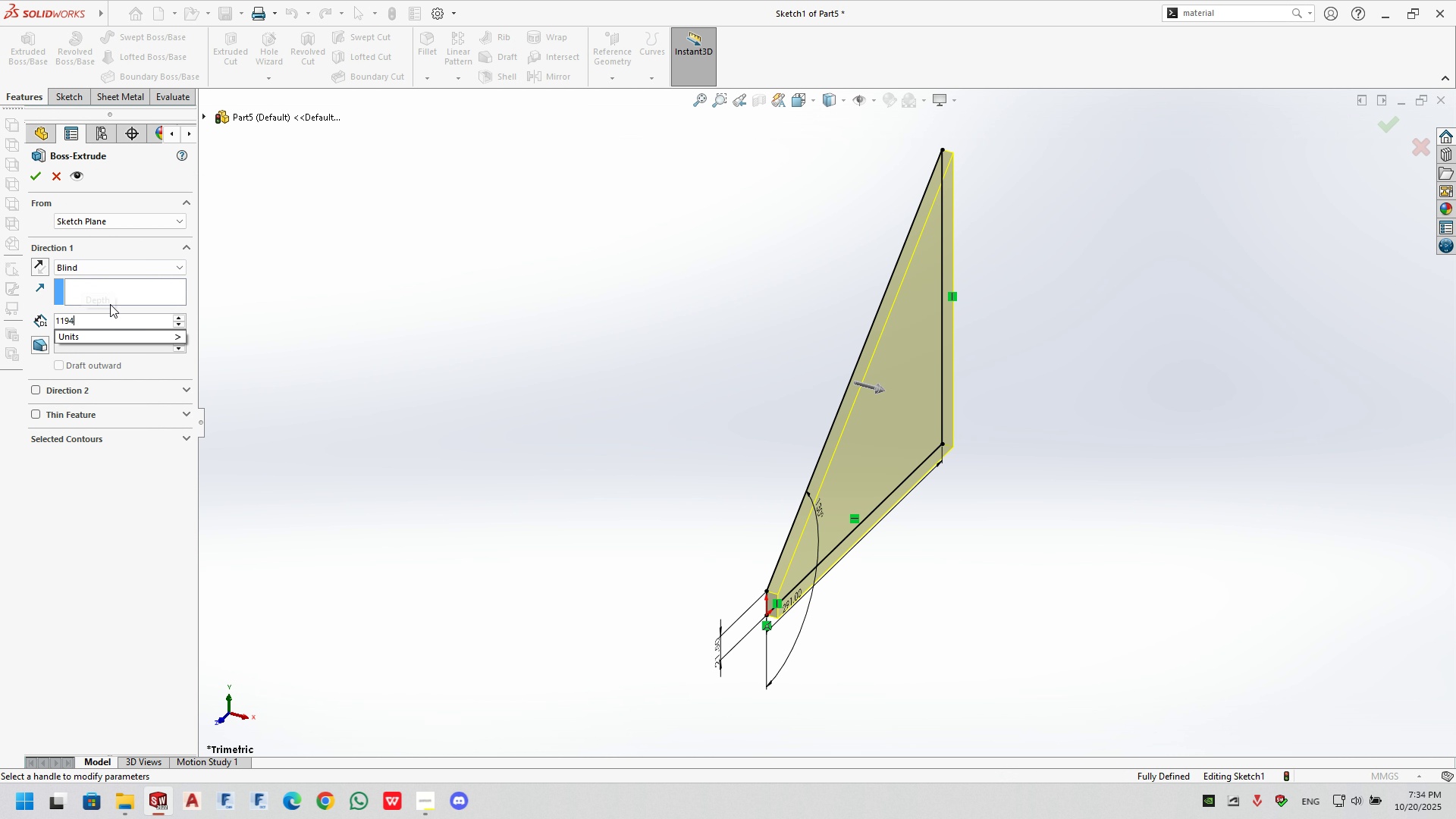 
key(NumpadEnter)
 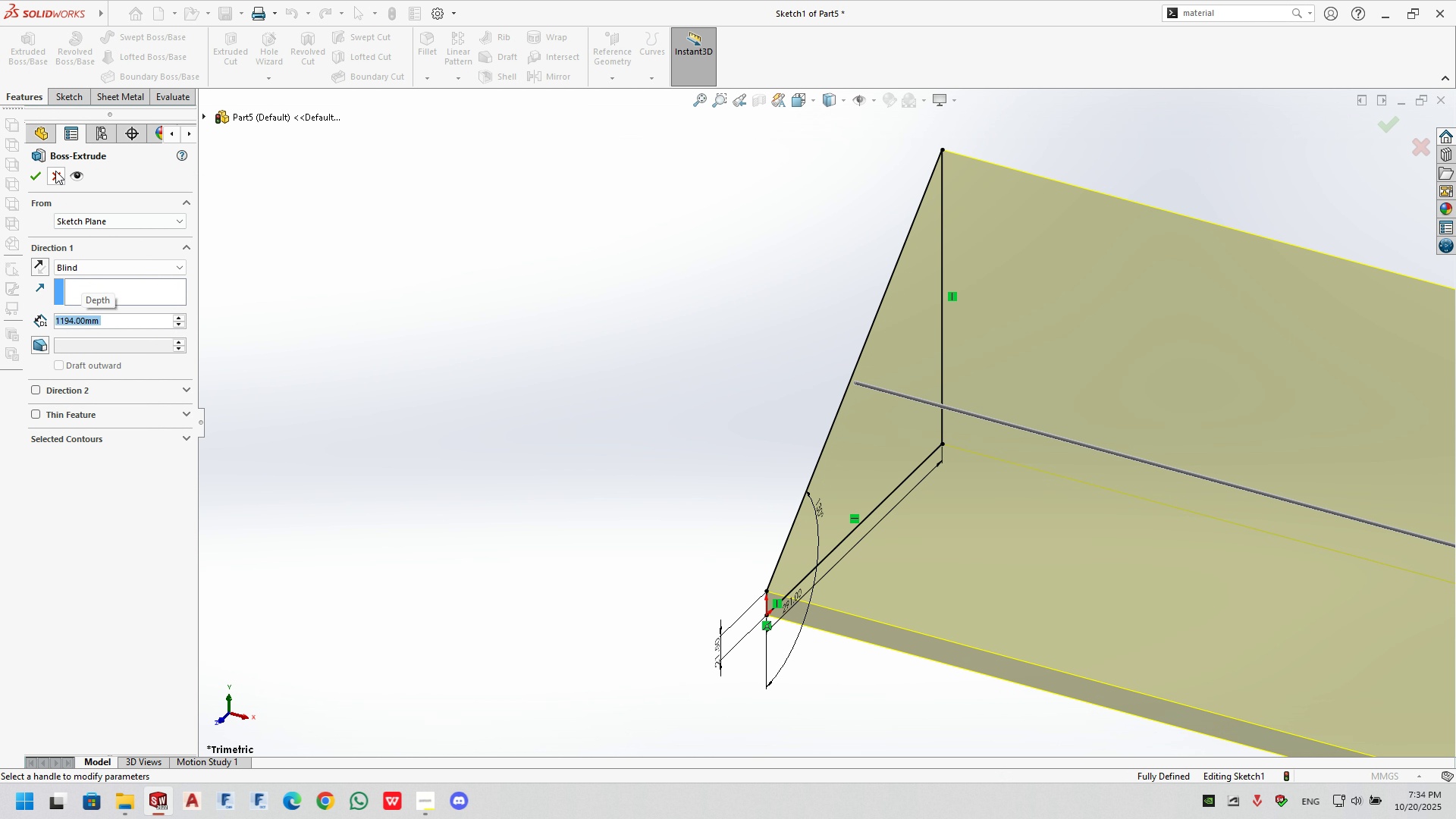 
left_click([39, 171])
 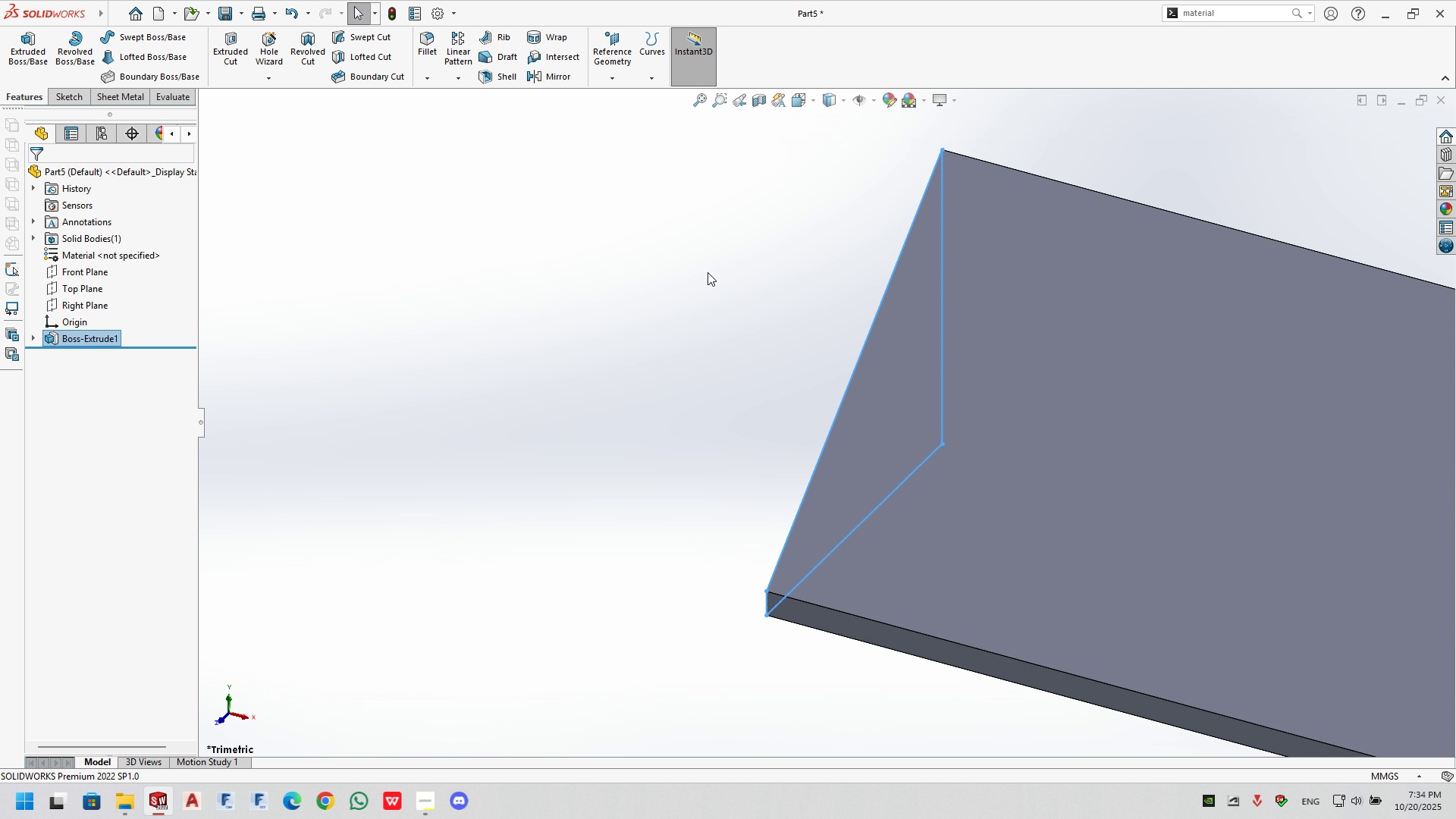 
double_click([708, 272])
 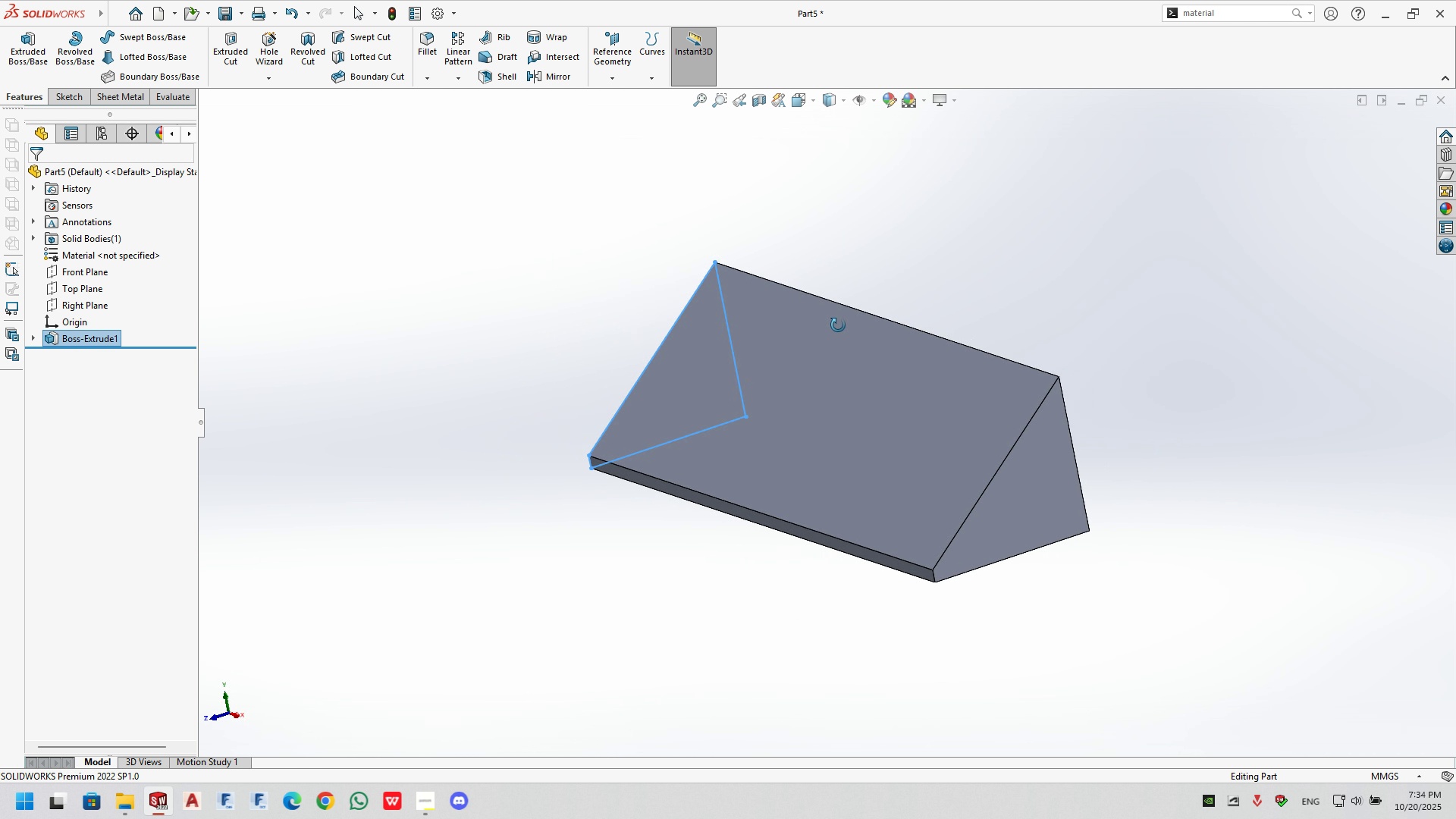 
left_click([856, 410])
 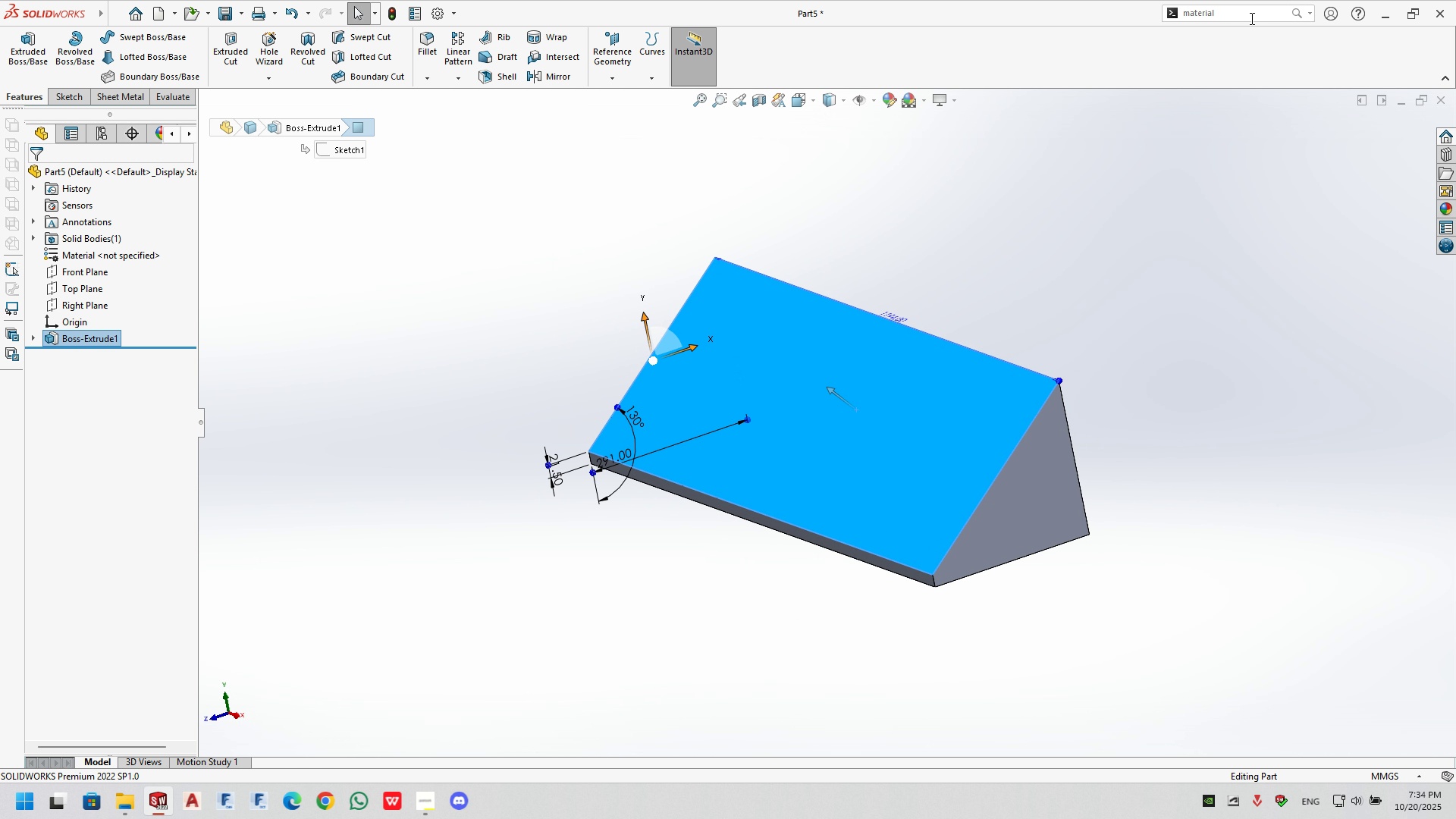 
left_click([1250, 18])
 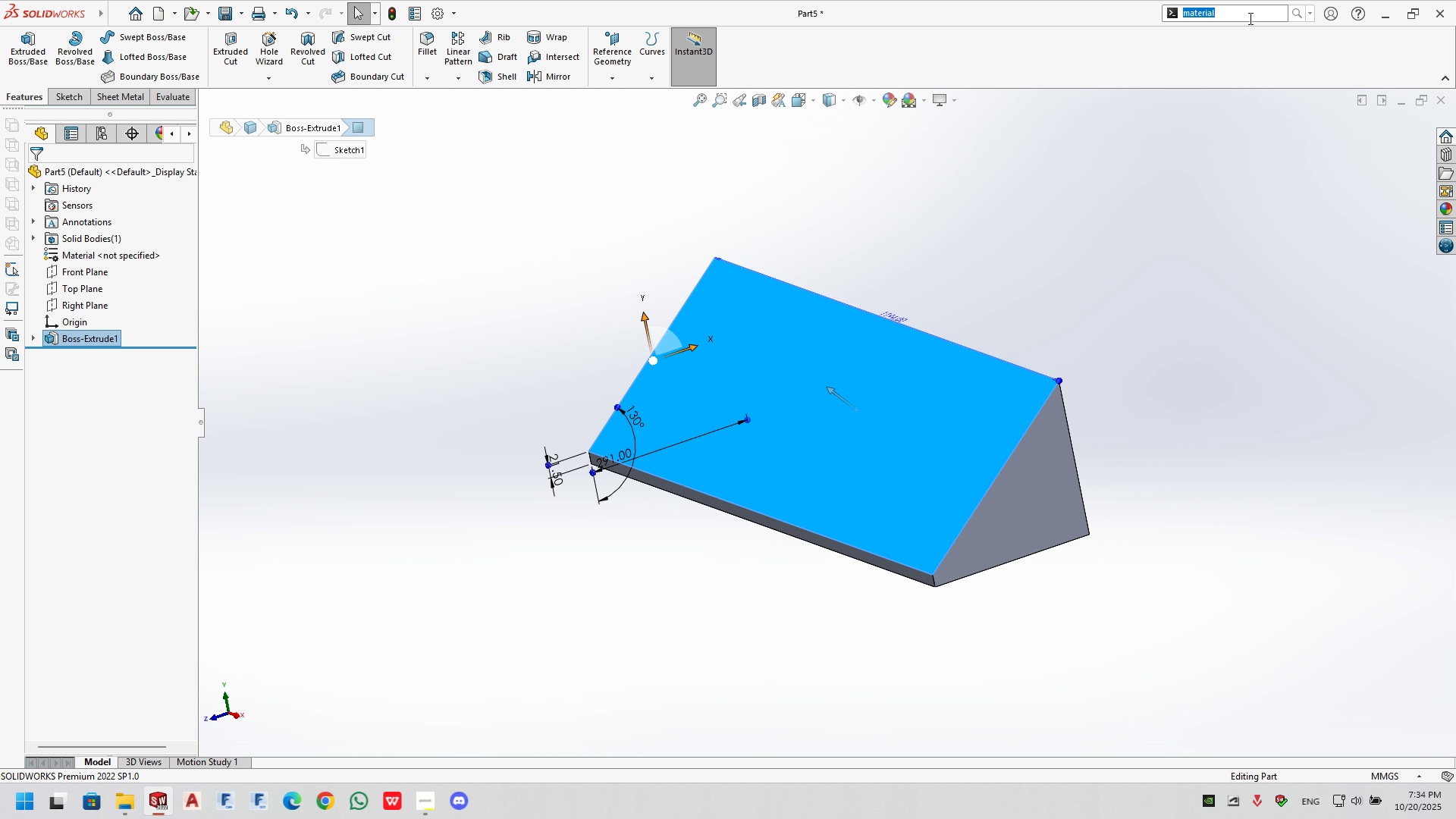 
key(ArrowRight)
 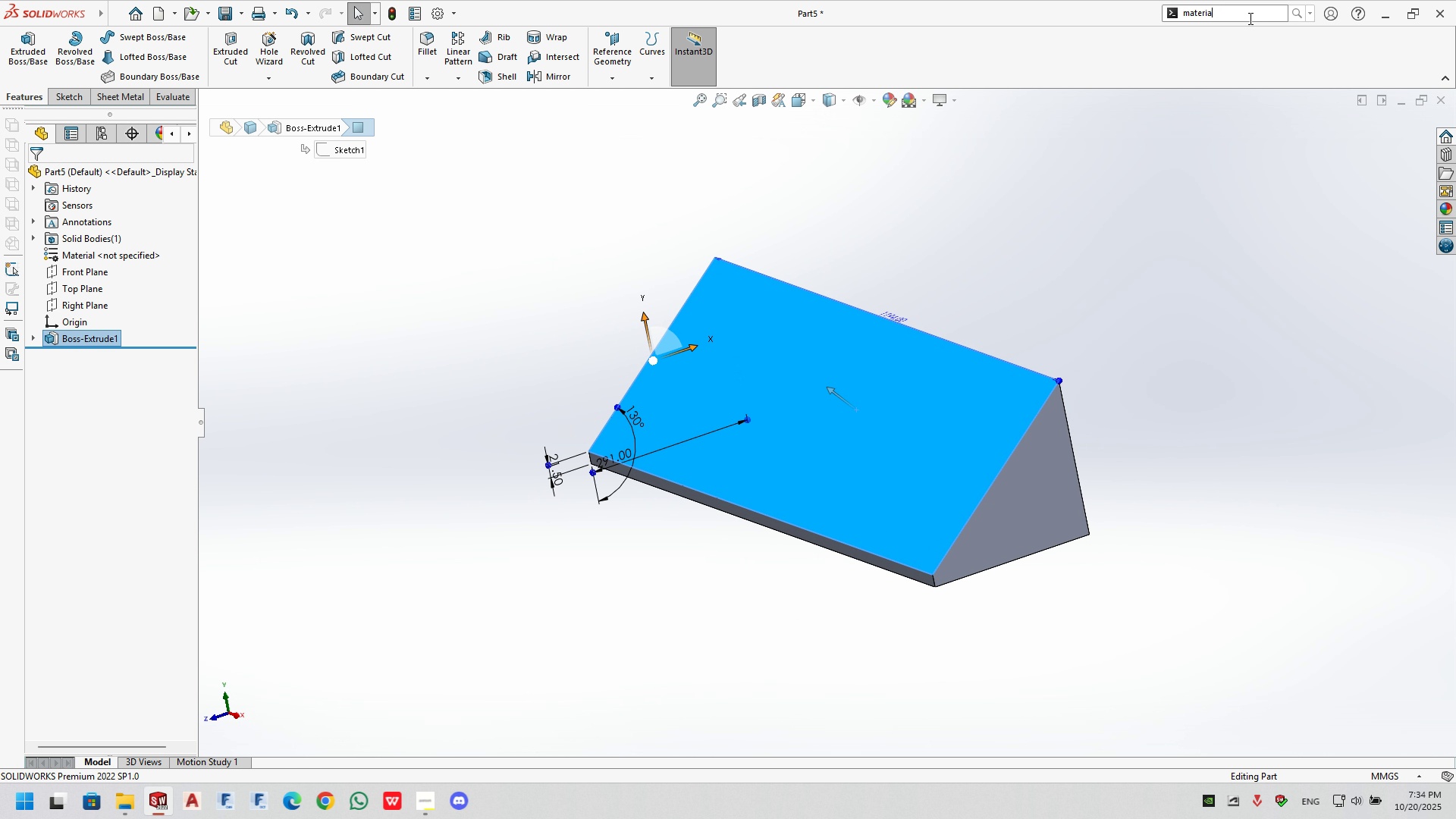 
key(Backspace)
 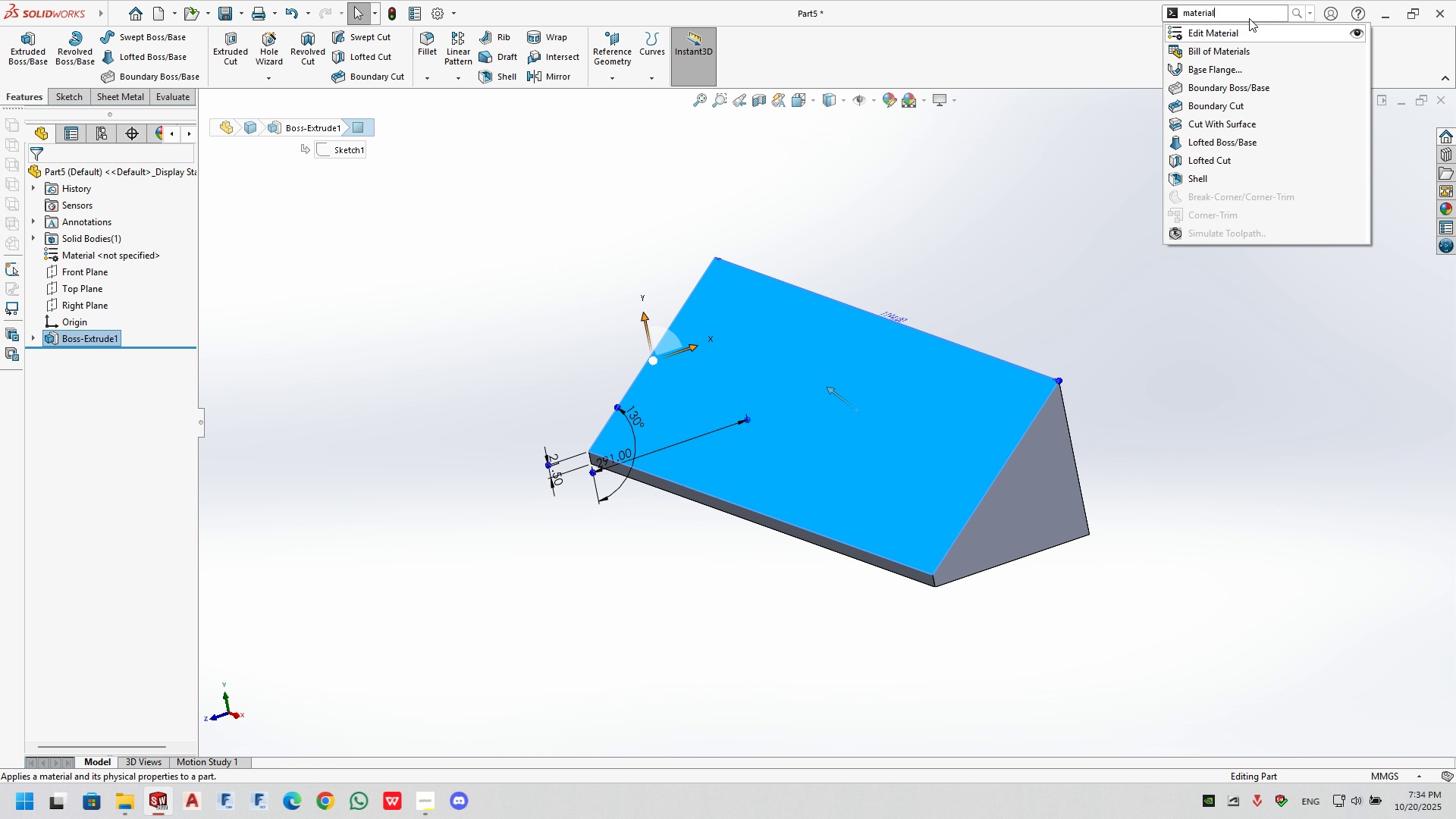 
key(L)
 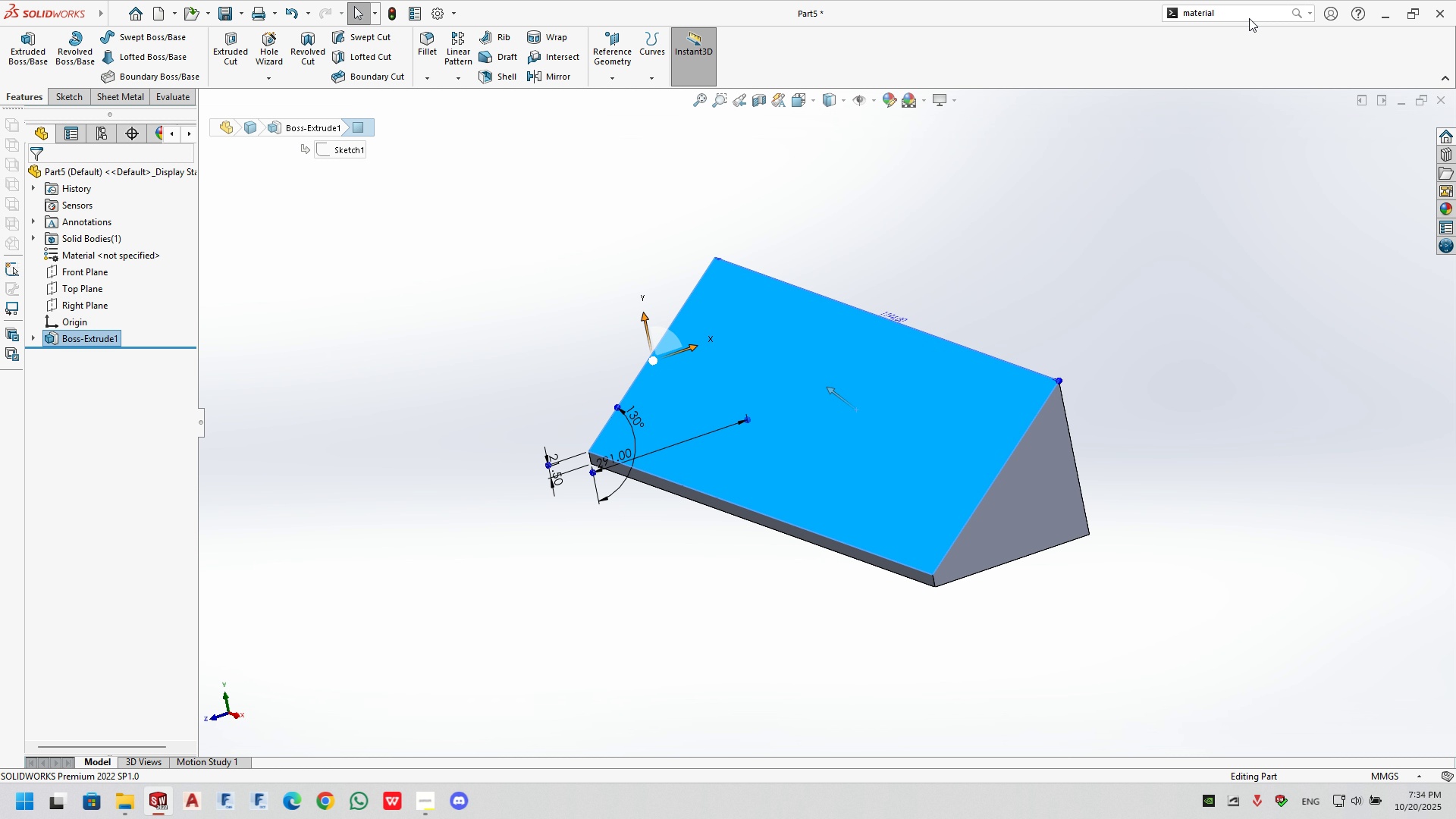 
key(Enter)
 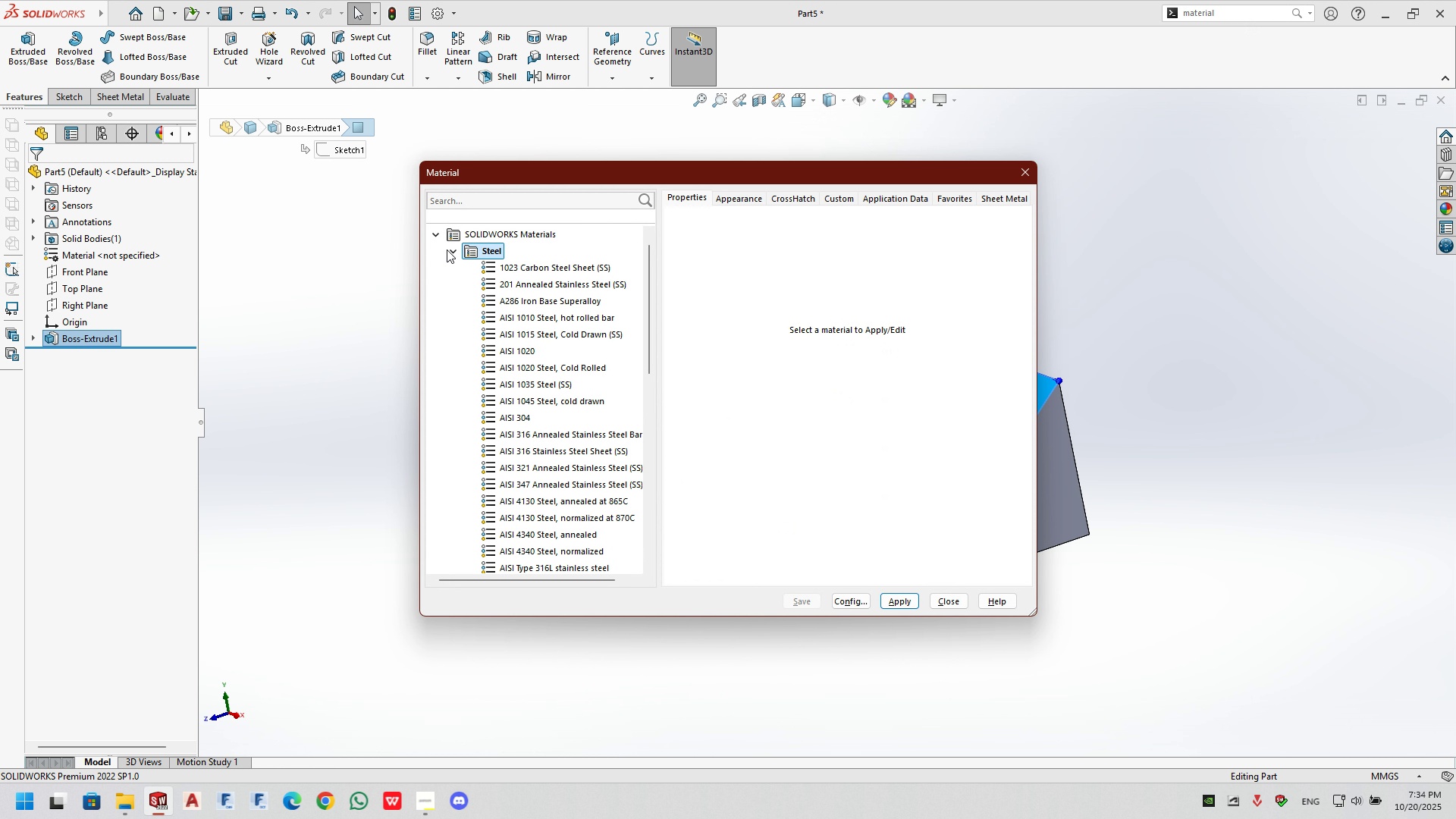 
left_click([450, 249])
 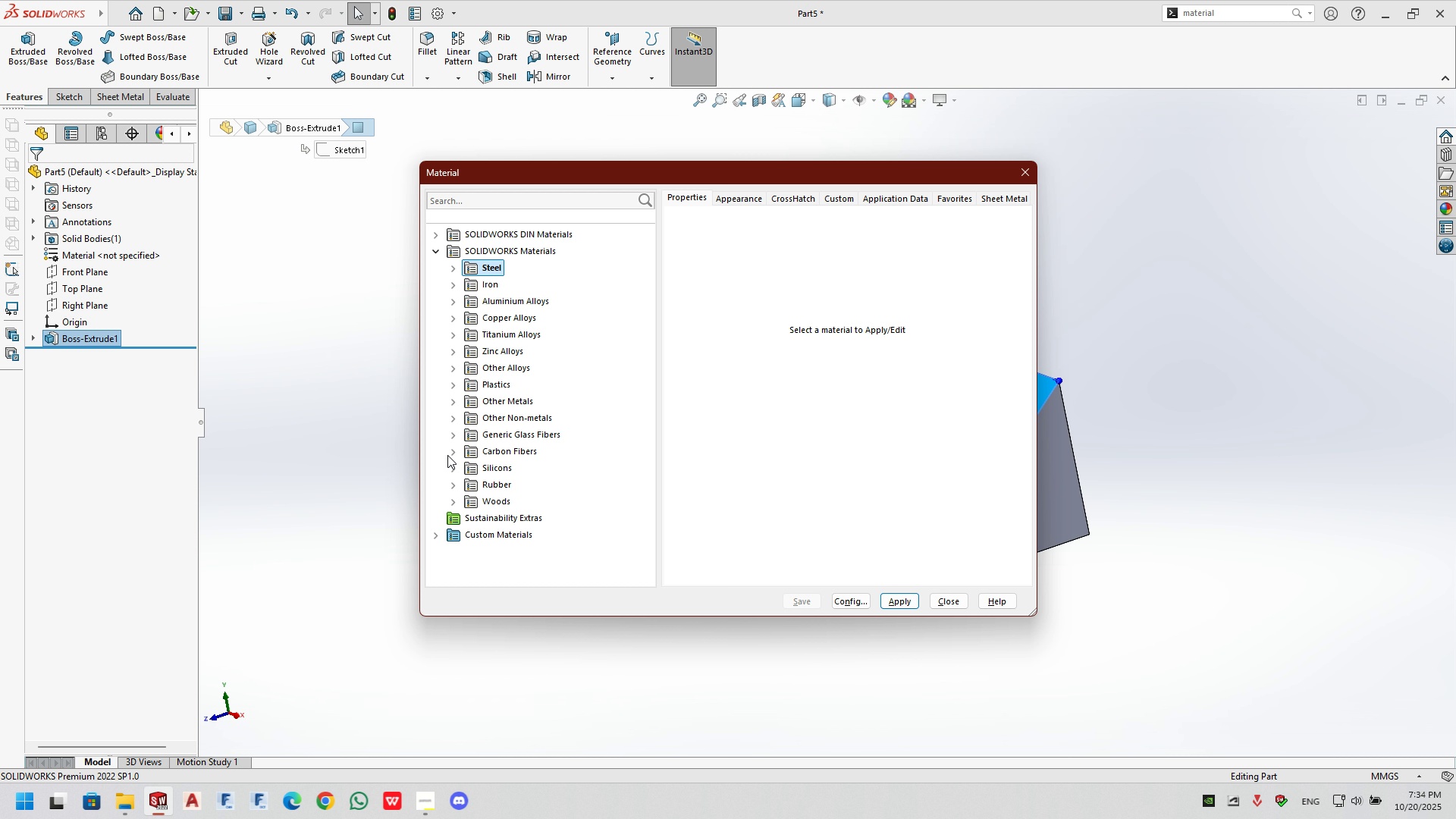 
wait(12.94)
 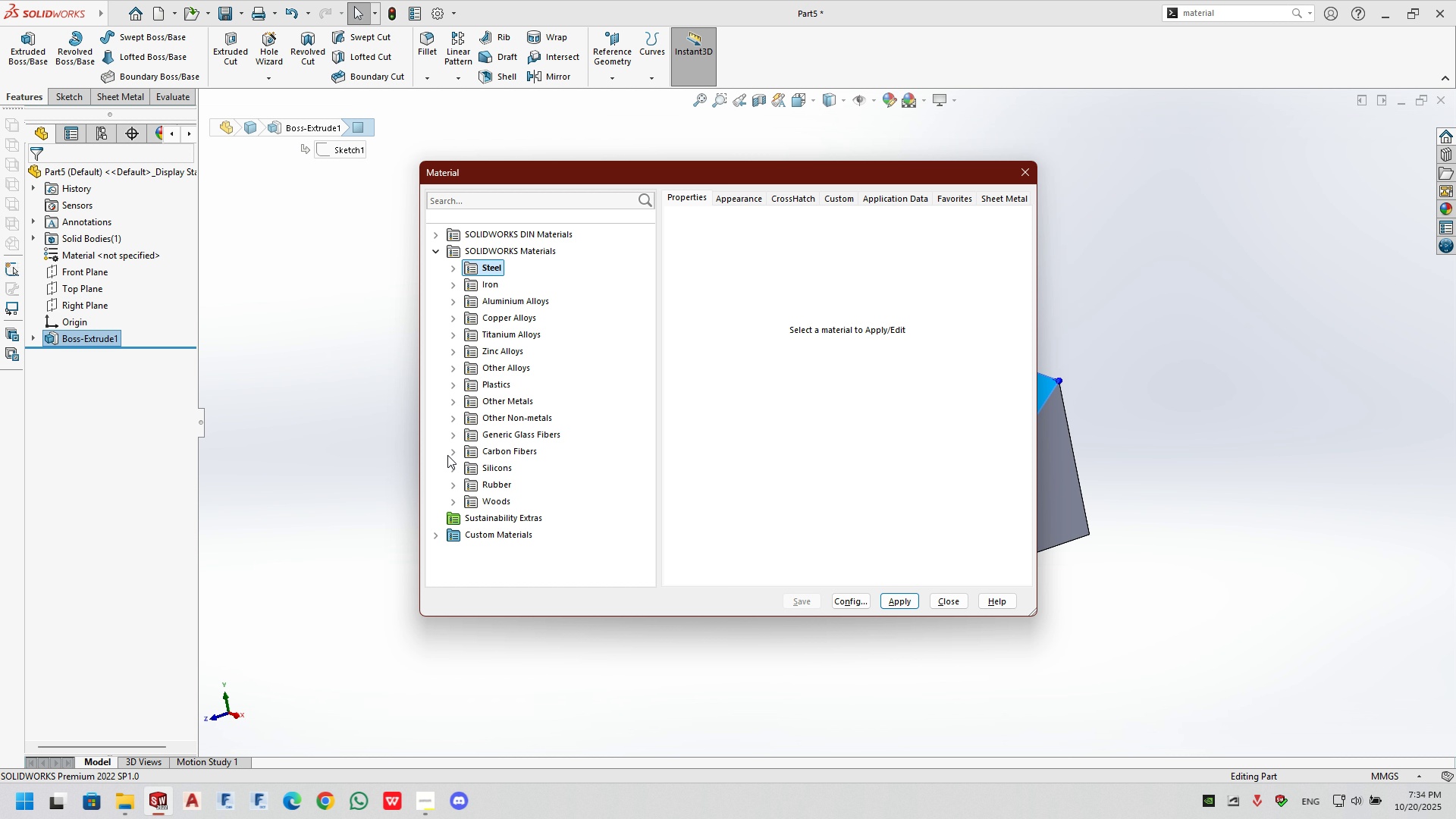 
left_click([455, 501])
 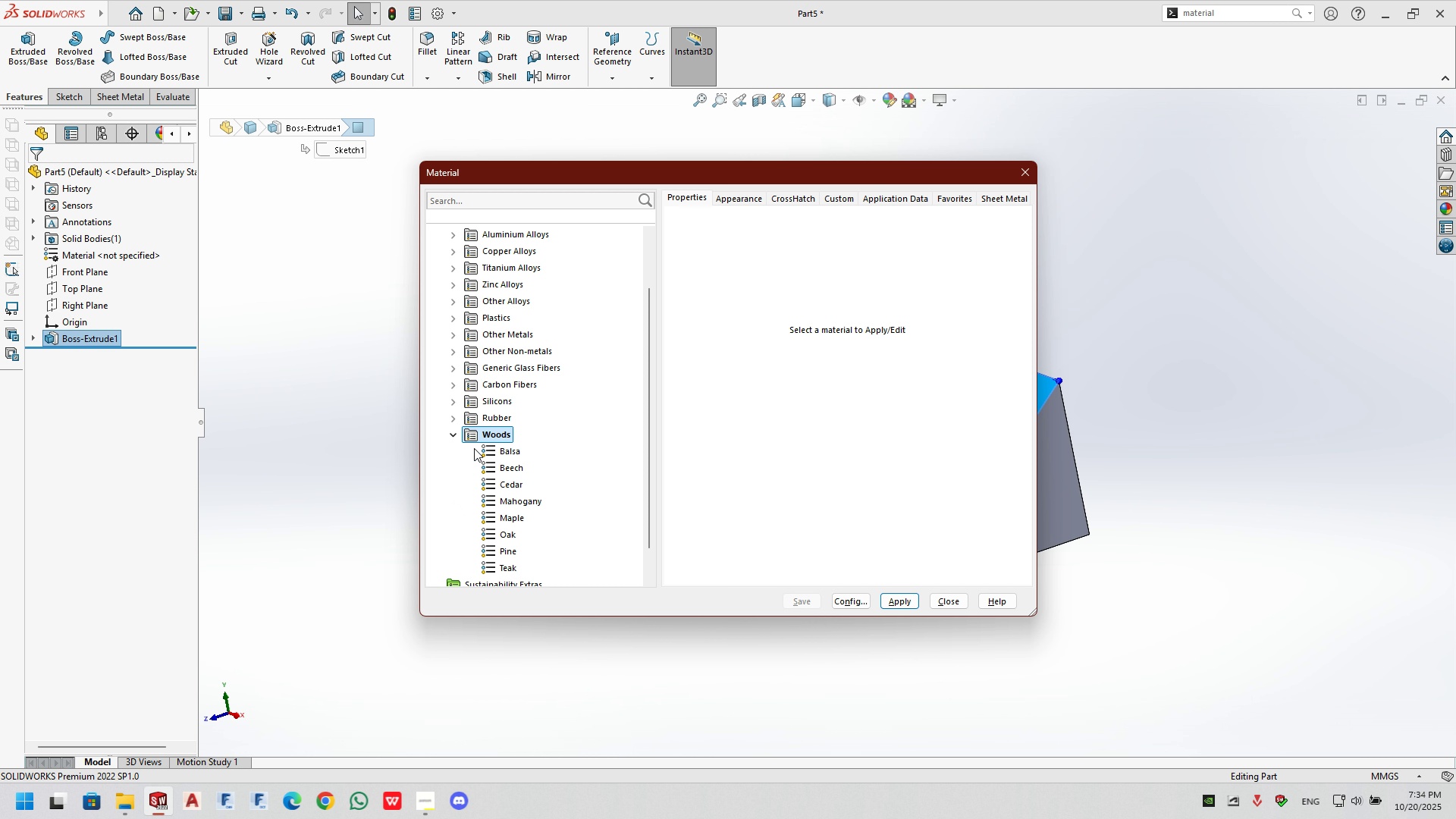 
left_click([450, 434])
 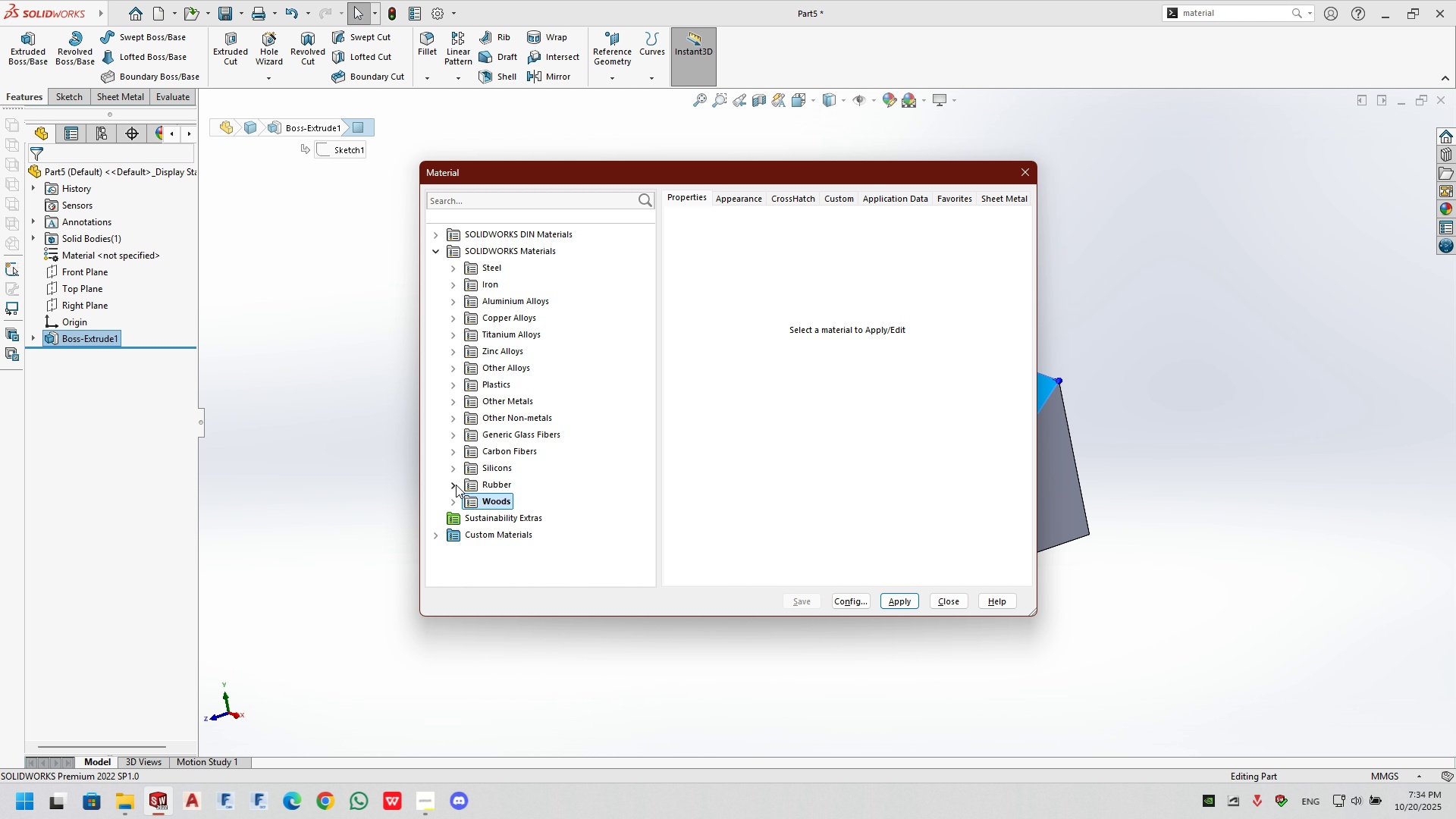 
left_click([456, 485])
 